 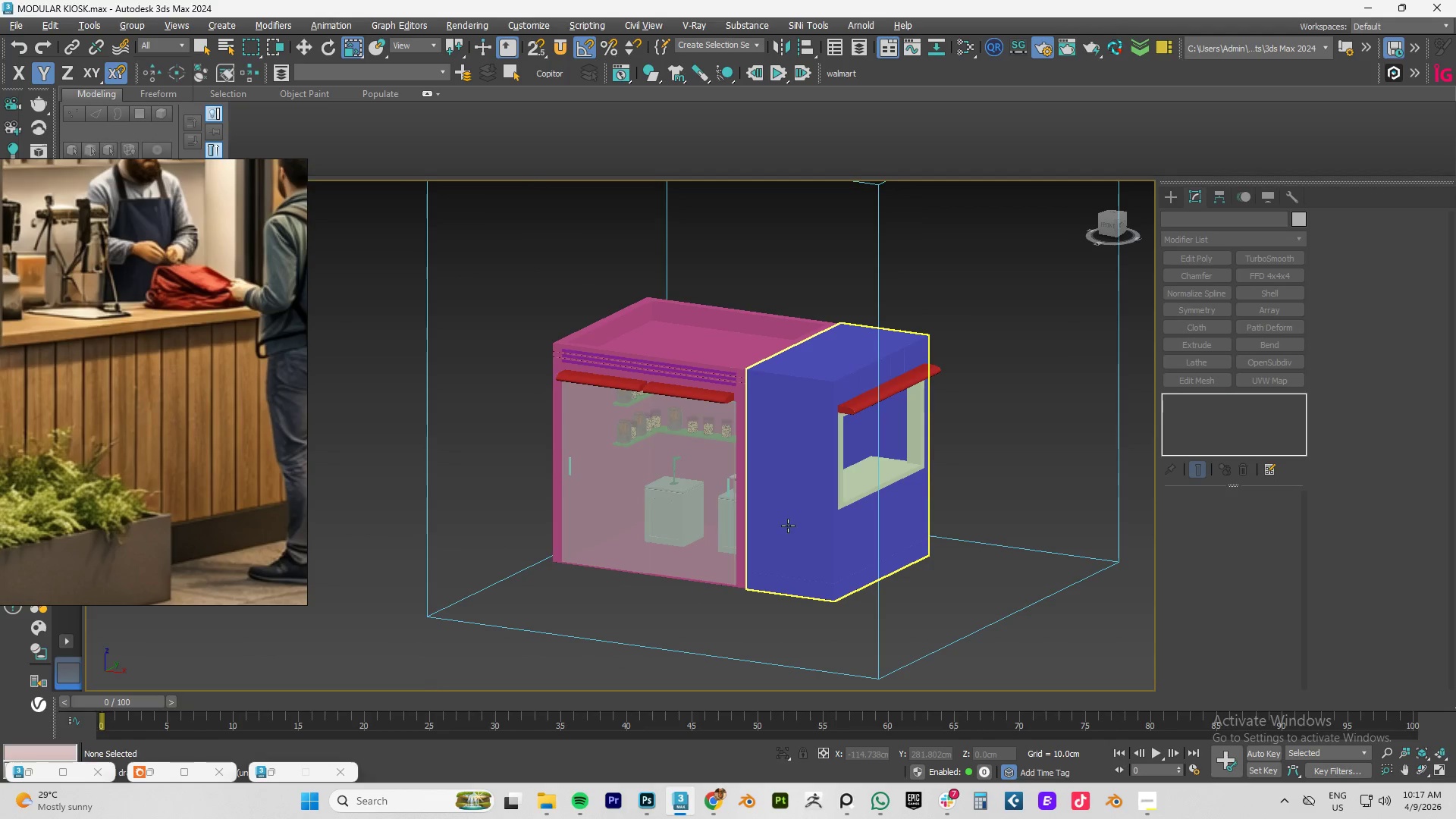 
left_click([788, 526])
 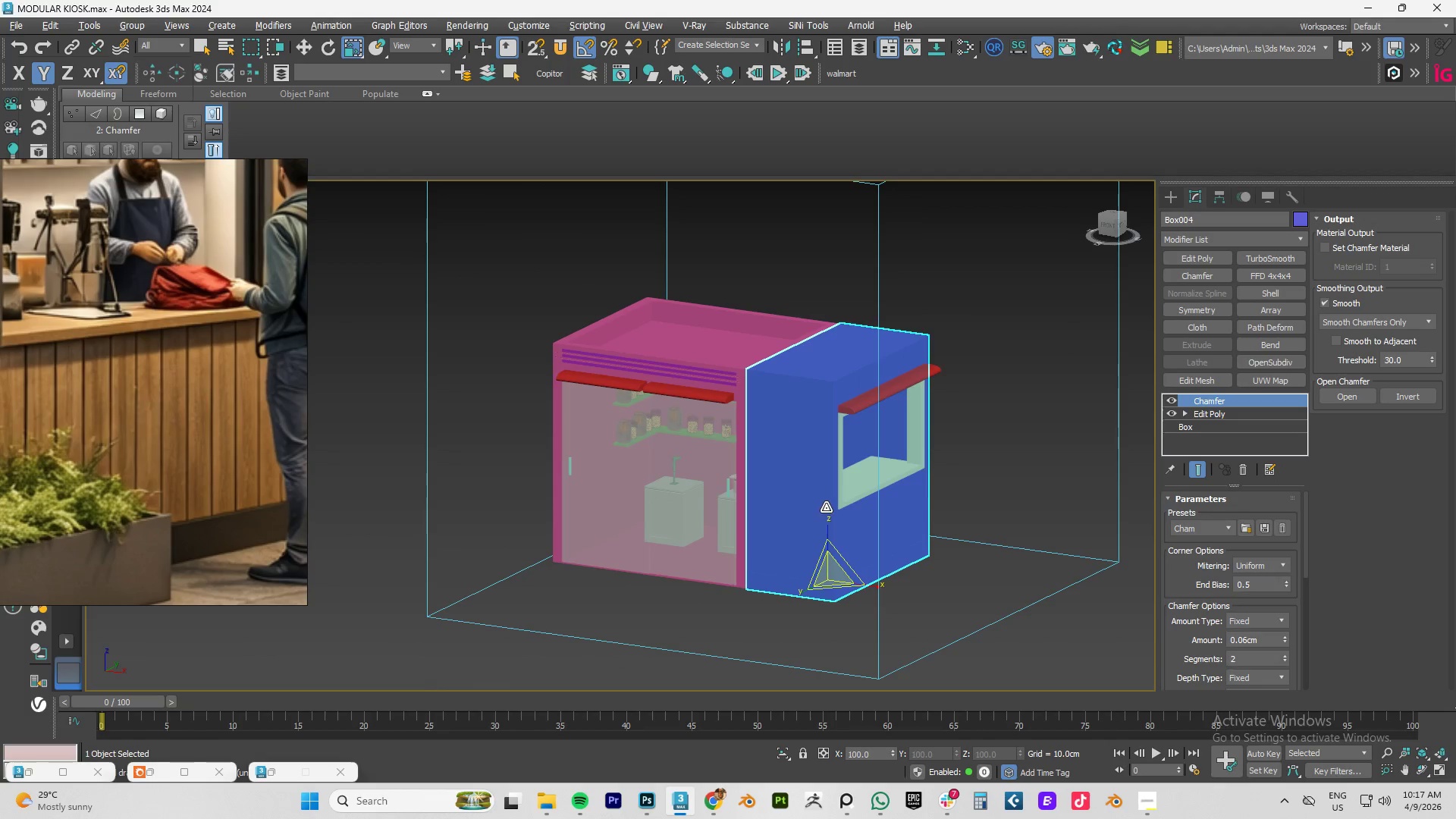 
hold_key(key=AltLeft, duration=0.48)
 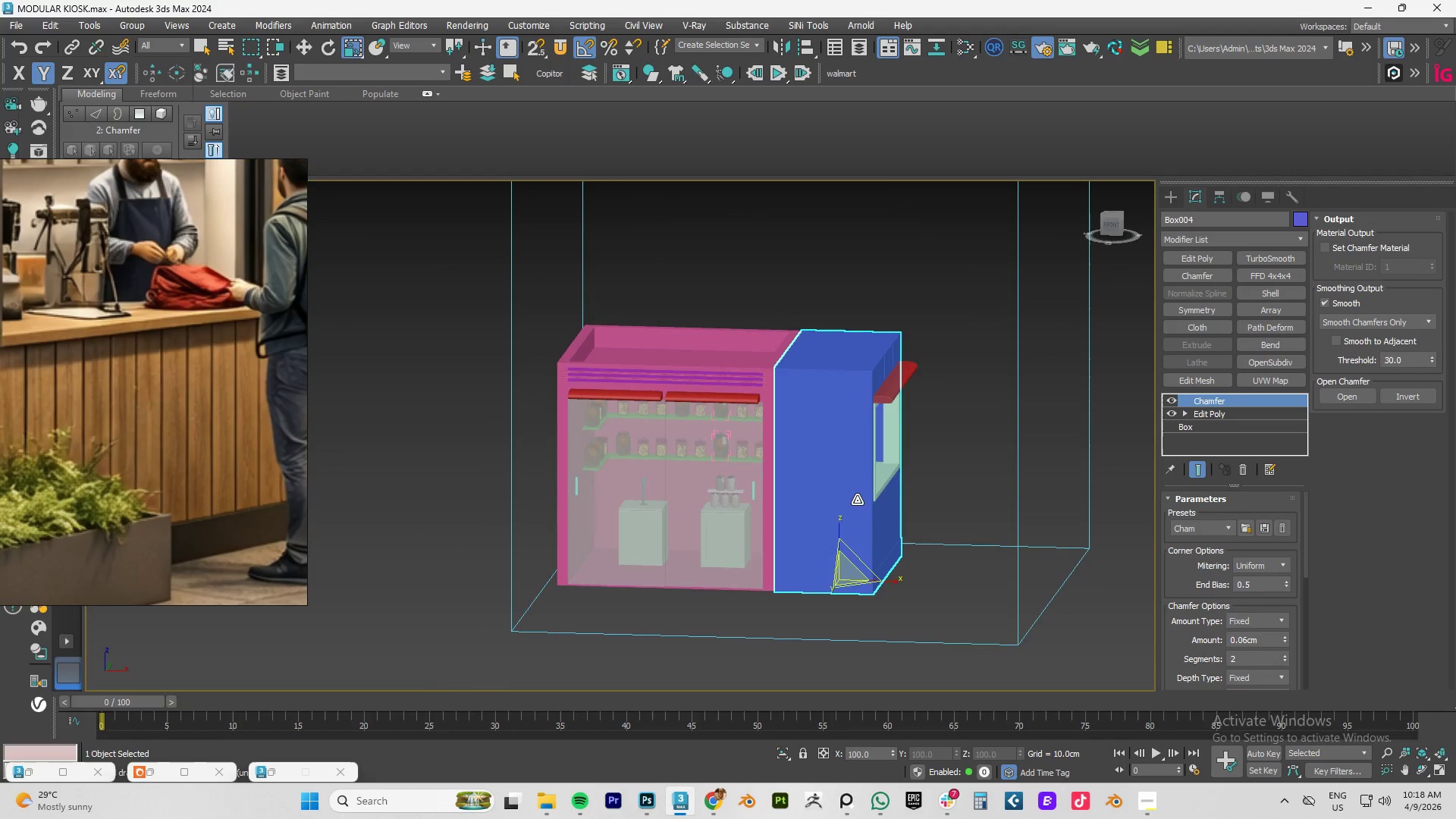 
key(W)
 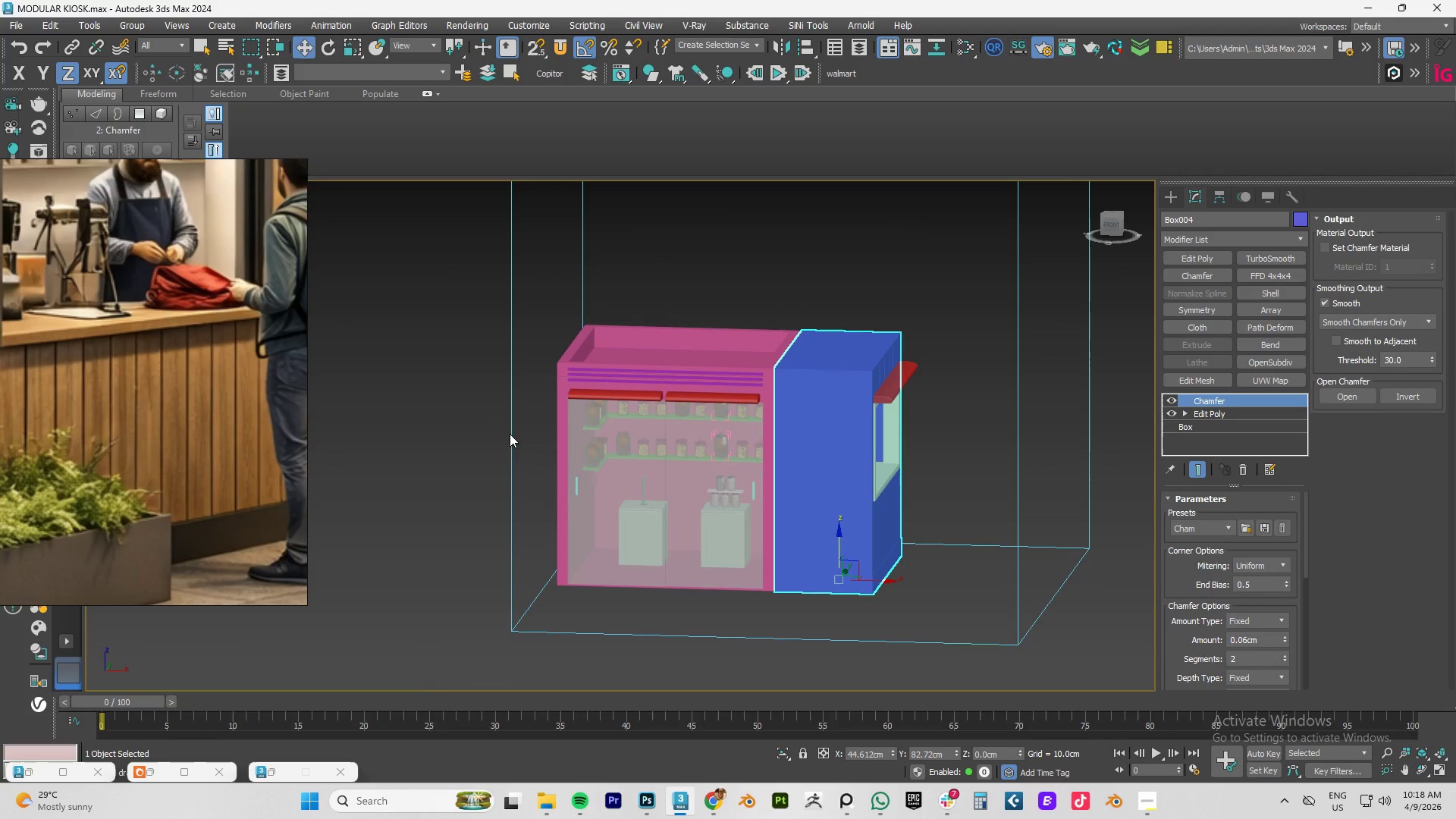 
scroll: coordinate [196, 346], scroll_direction: down, amount: 3.0
 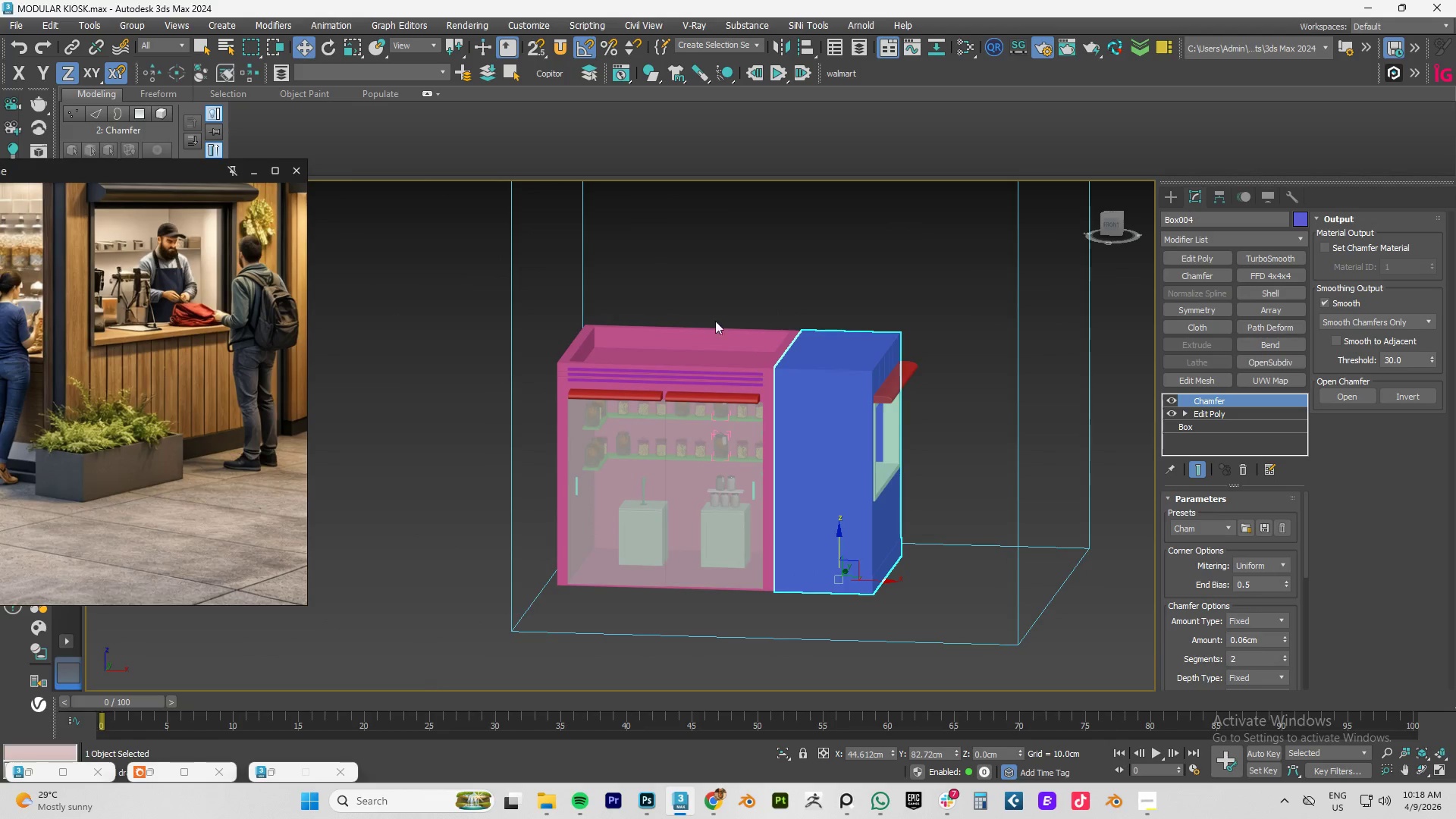 
hold_key(key=AltLeft, duration=0.72)
 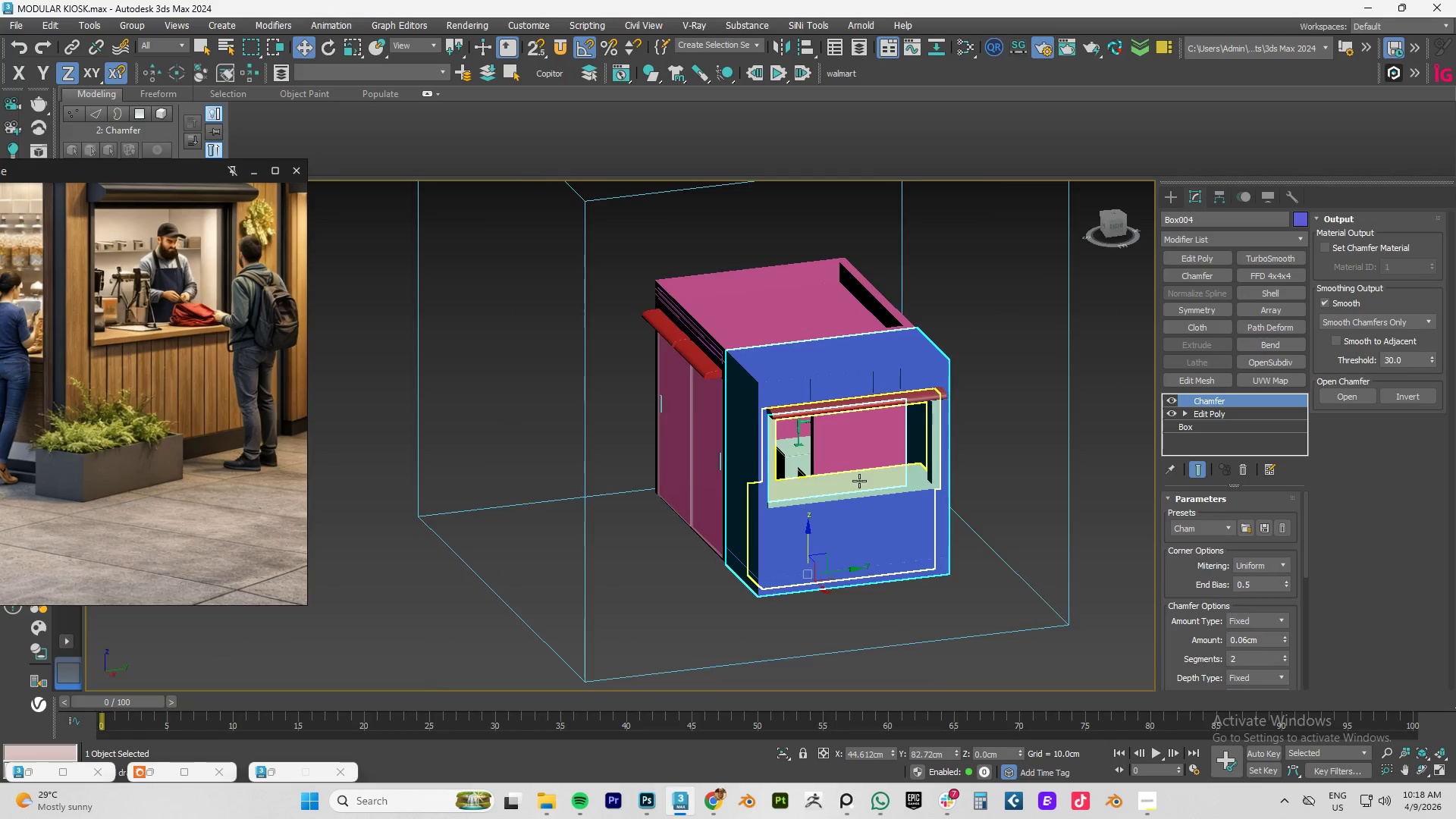 
hold_key(key=AltLeft, duration=0.38)
 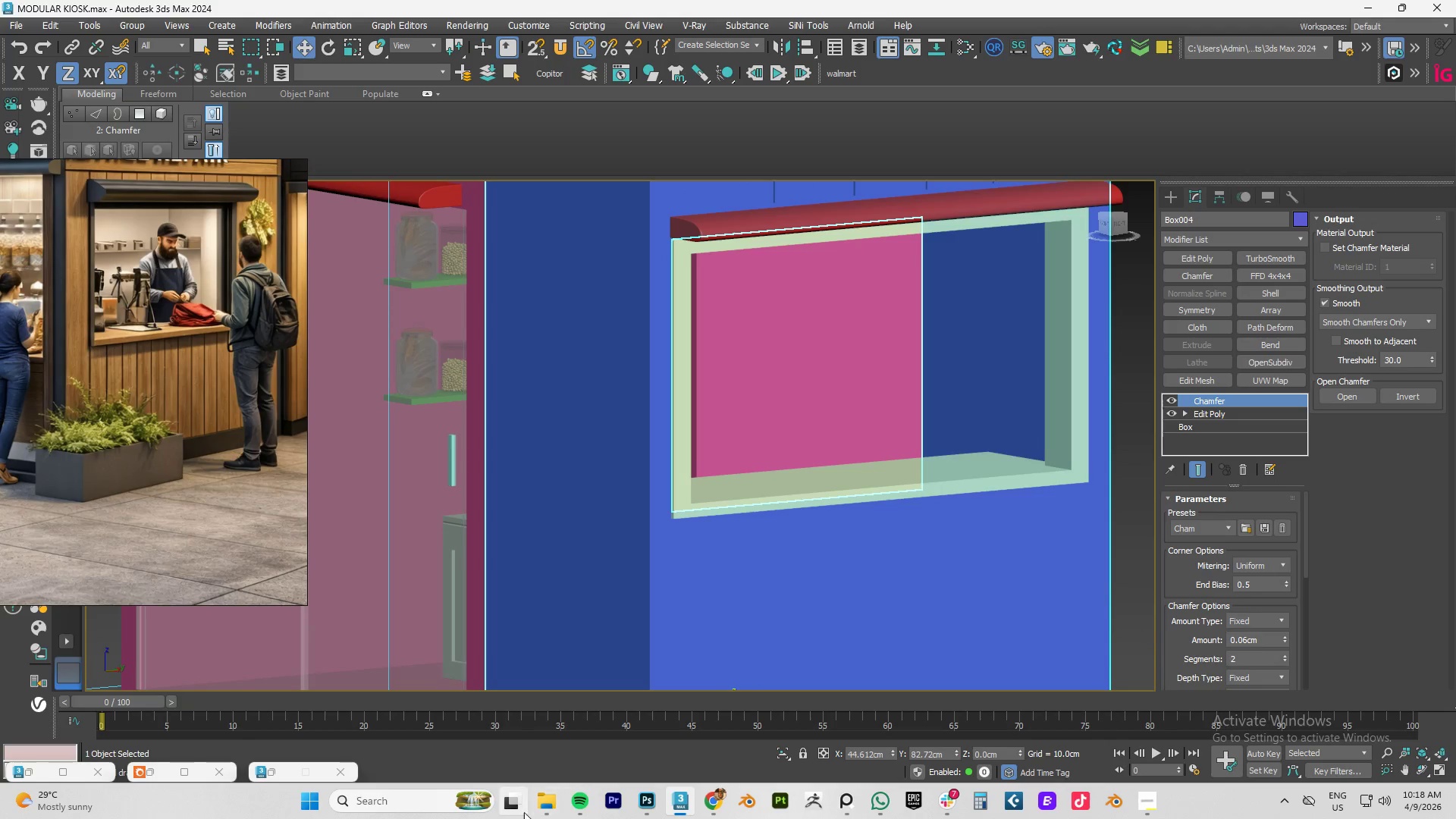 
scroll: coordinate [859, 481], scroll_direction: up, amount: 3.0
 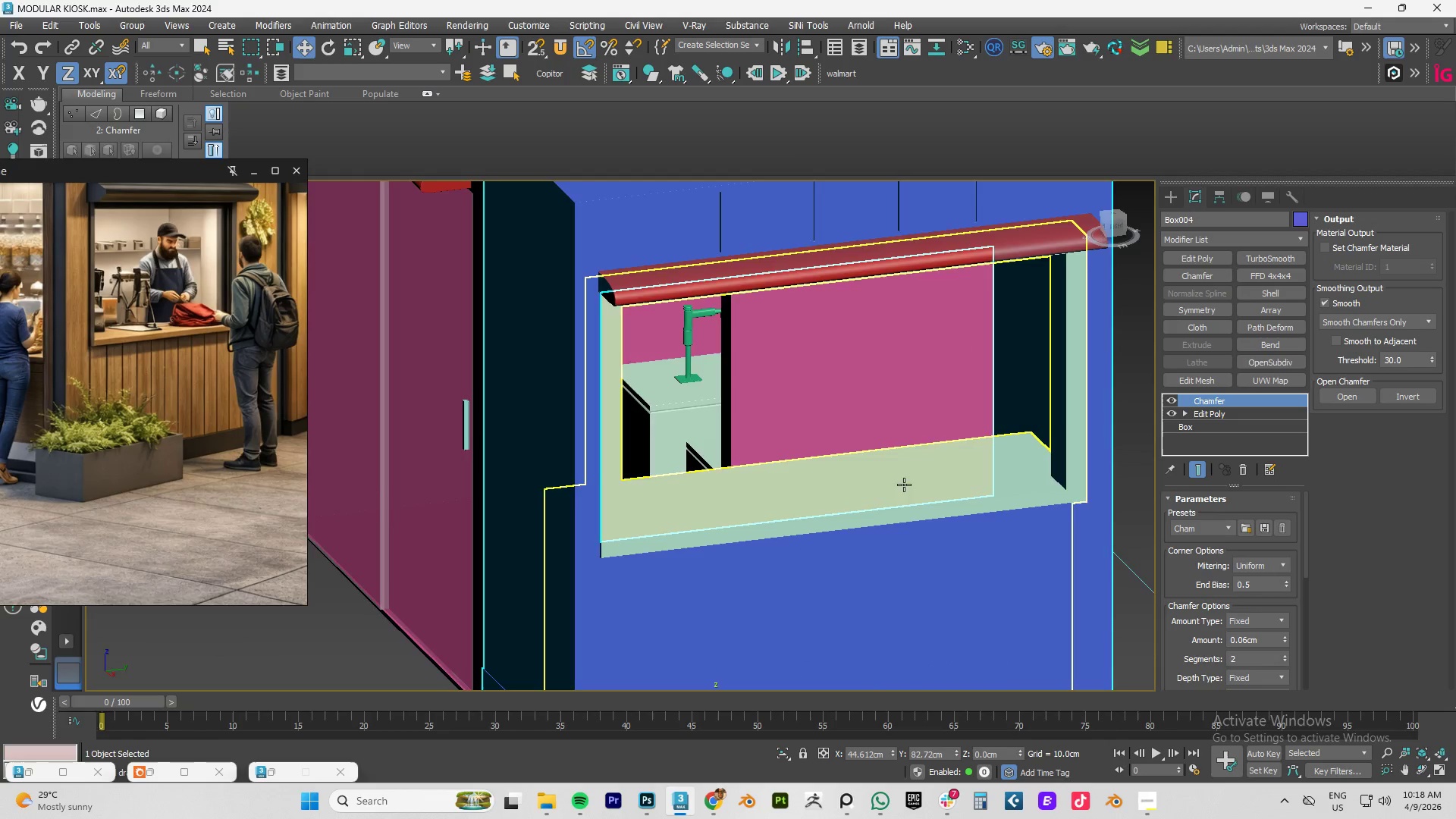 
left_click([553, 801])
 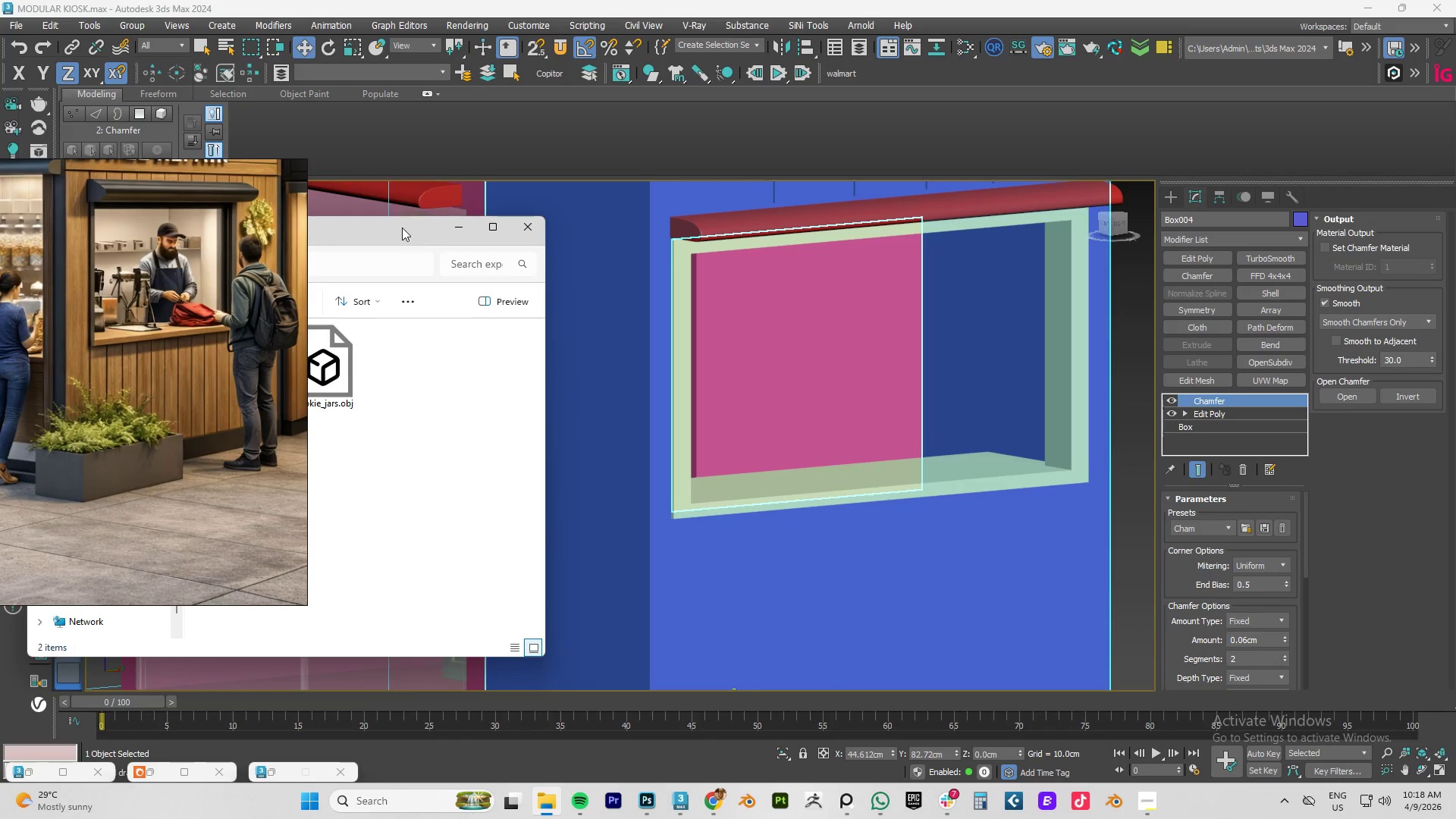 
left_click_drag(start_coordinate=[385, 231], to_coordinate=[950, 145])
 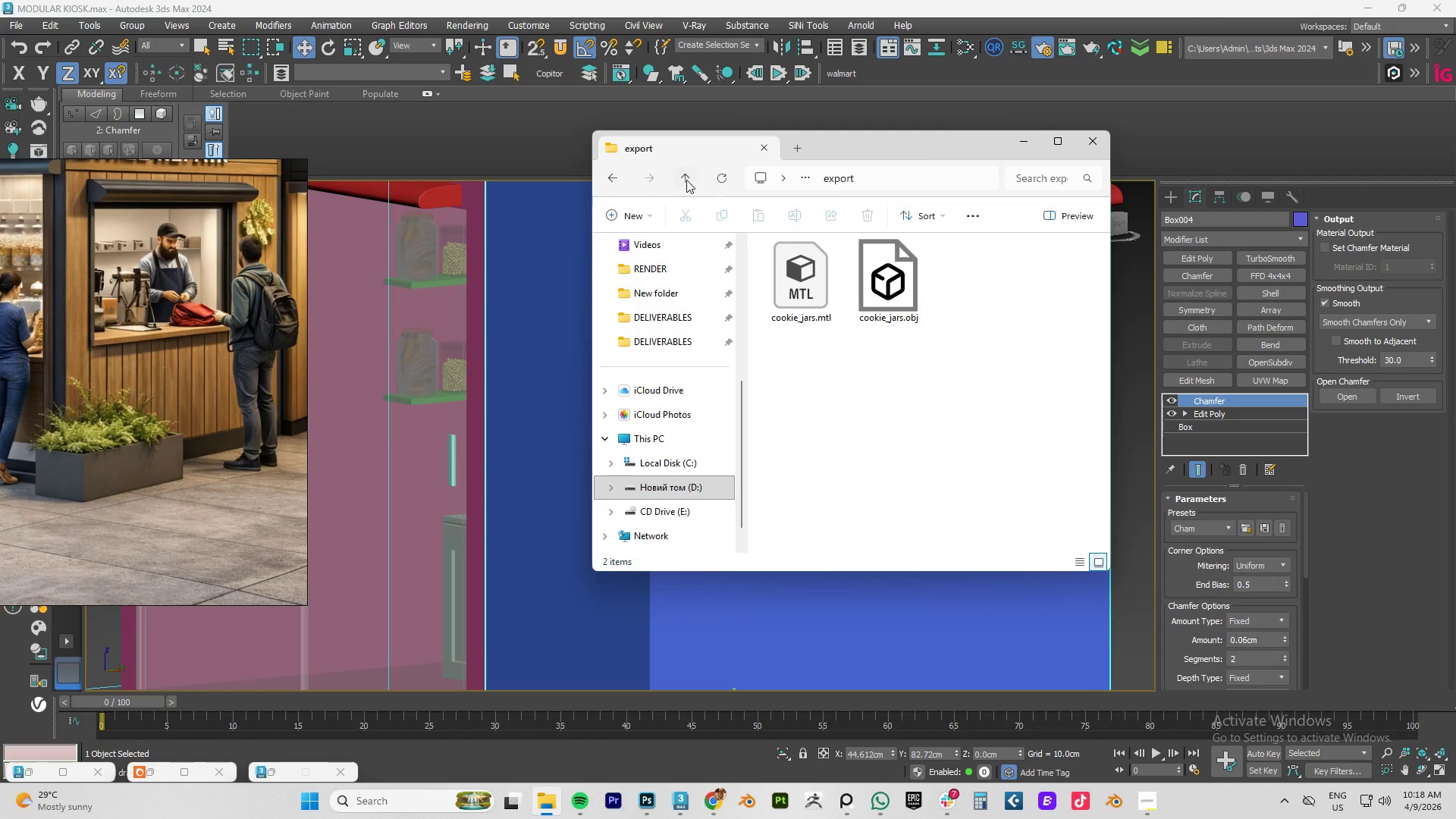 
double_click([686, 180])
 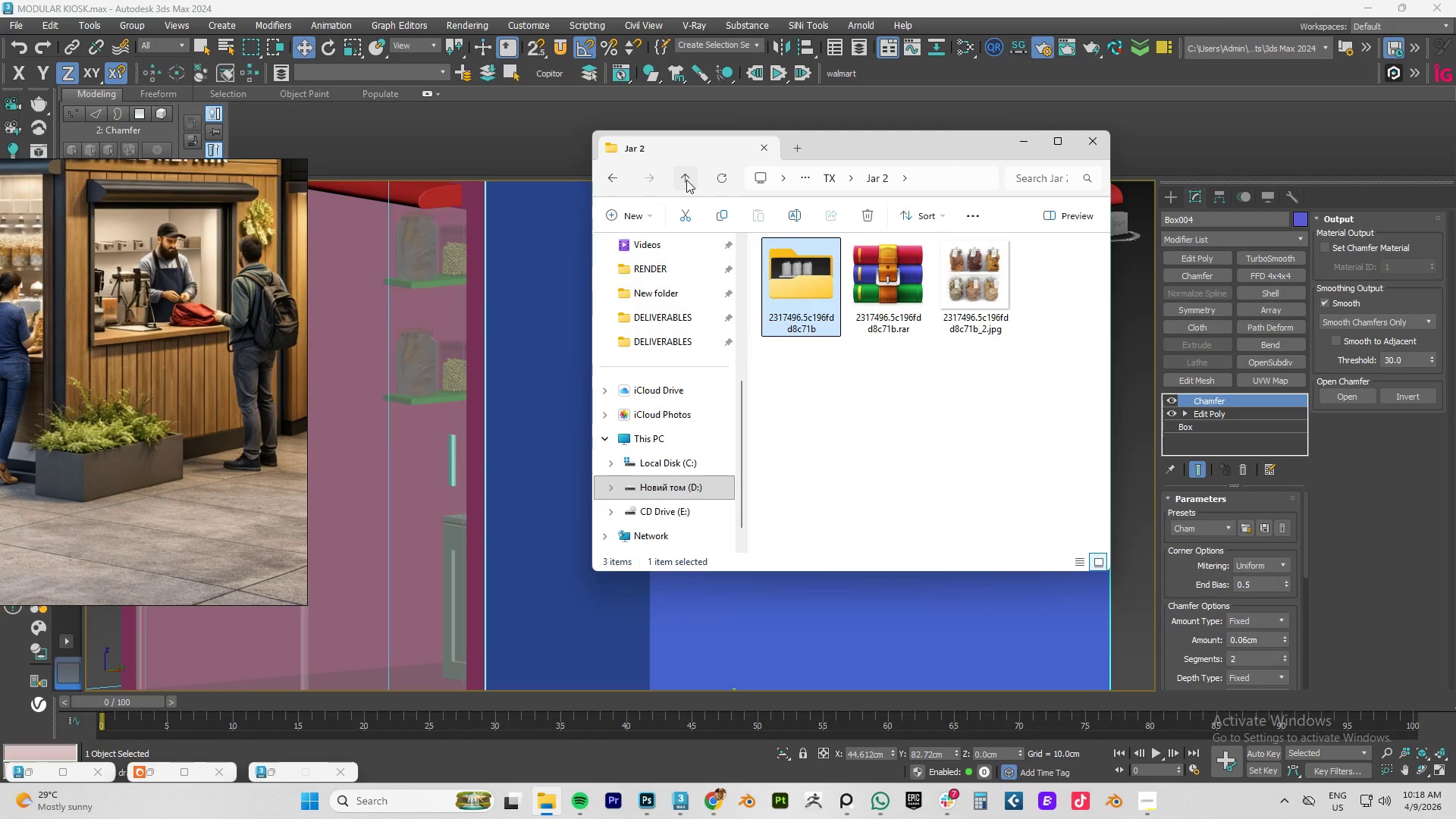 
left_click([686, 180])
 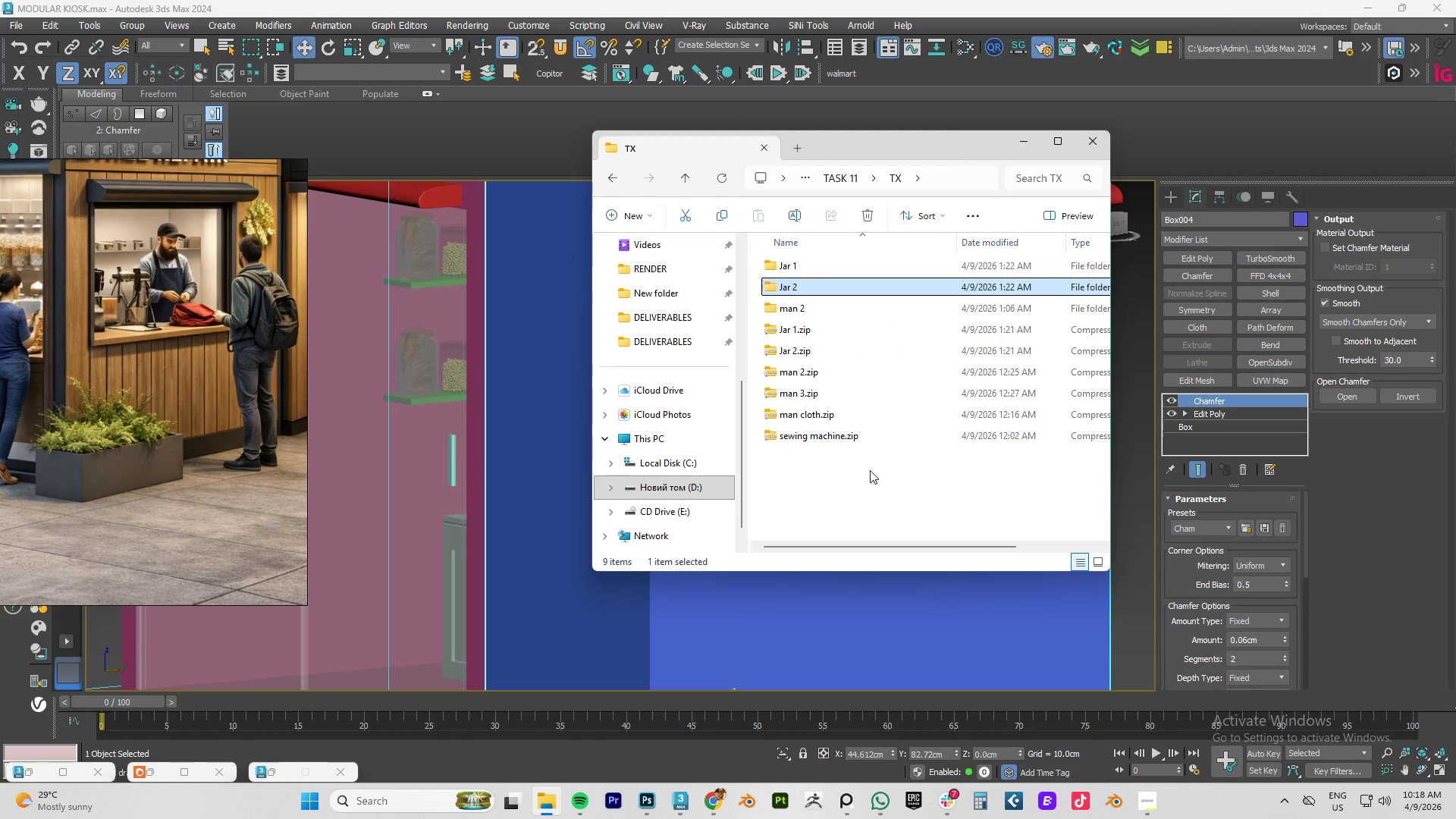 
left_click([814, 433])
 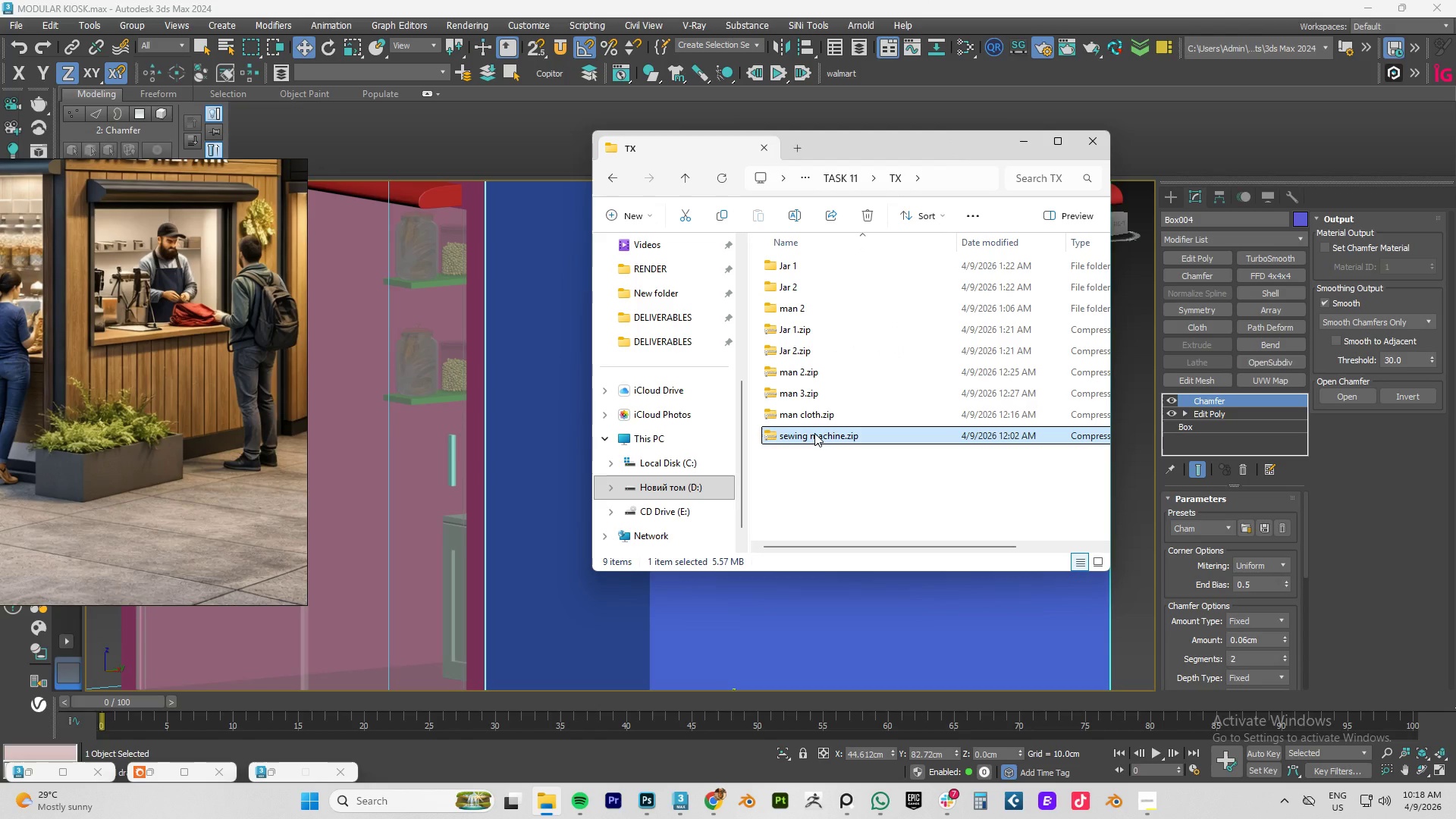 
right_click([814, 433])
 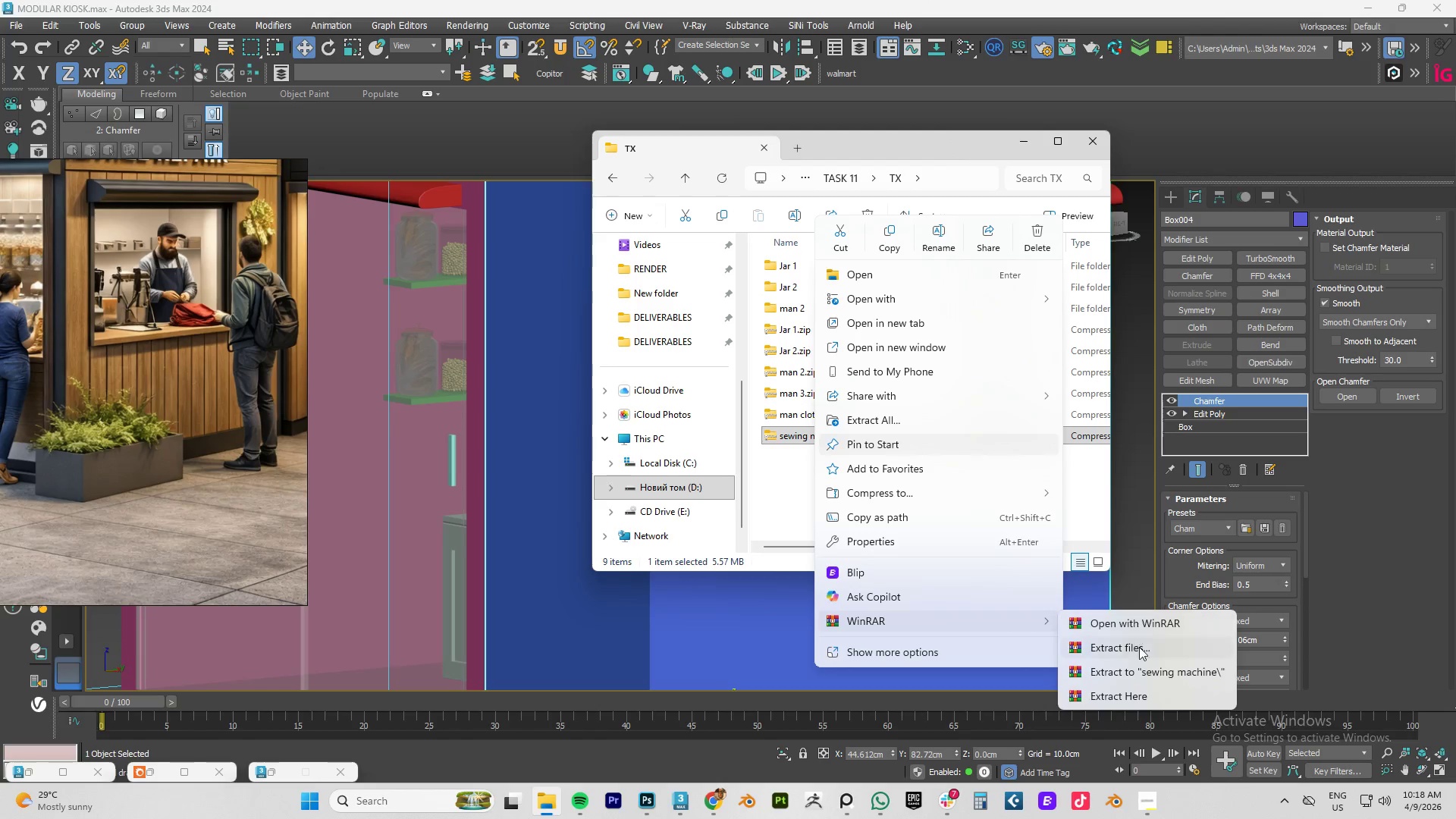 
left_click([1130, 673])
 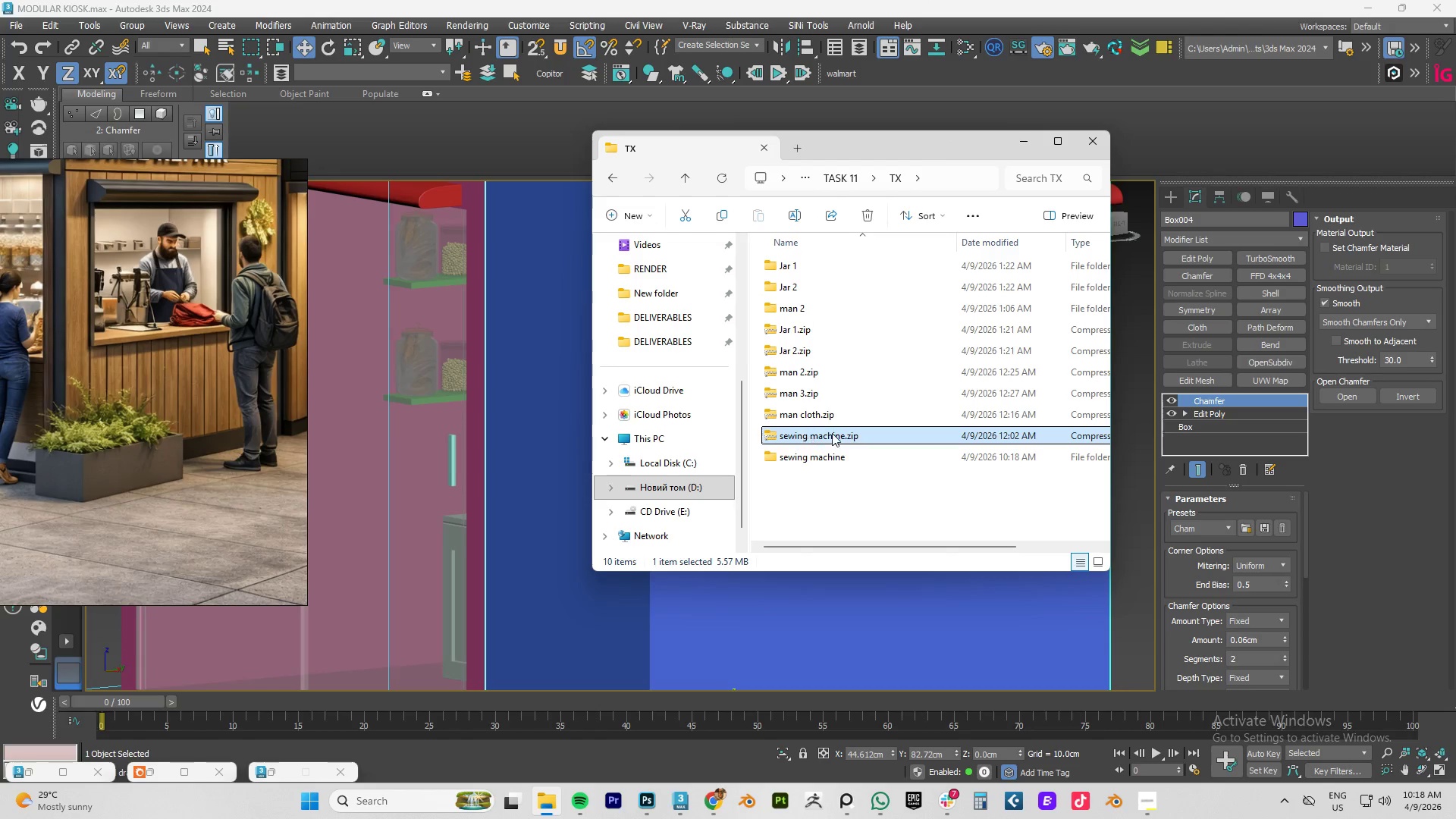 
double_click([809, 464])
 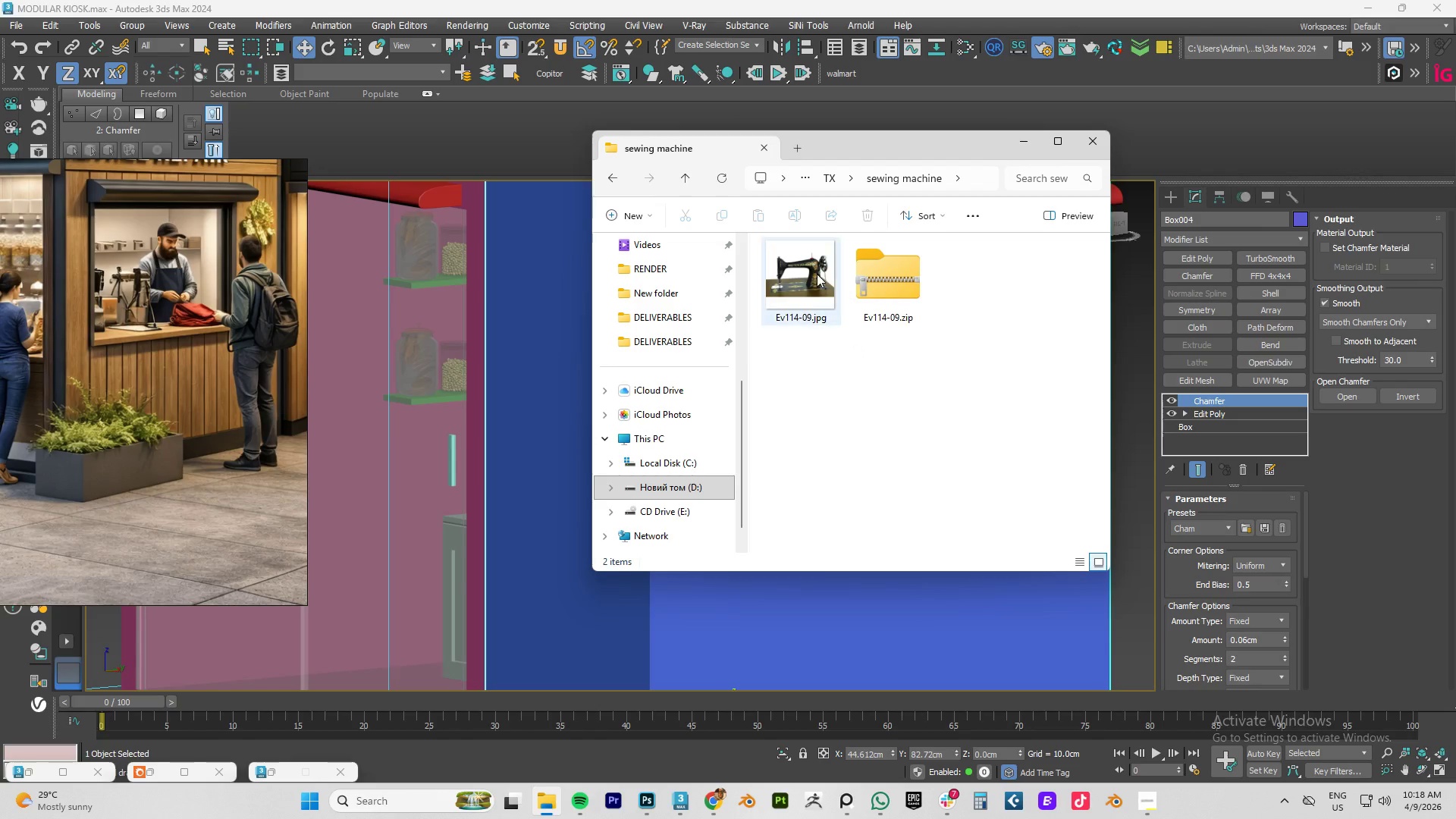 
left_click([786, 277])
 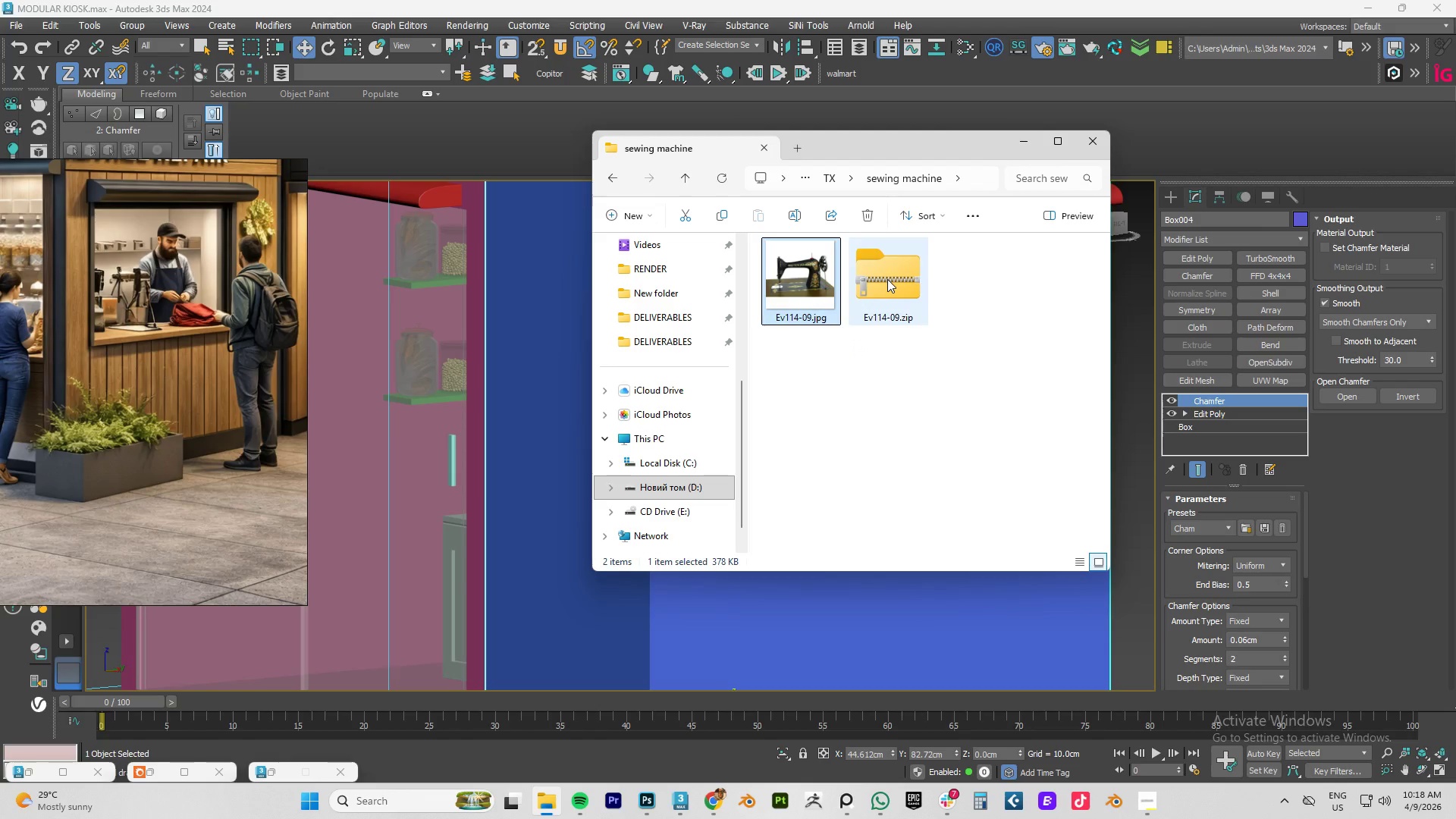 
left_click([887, 279])
 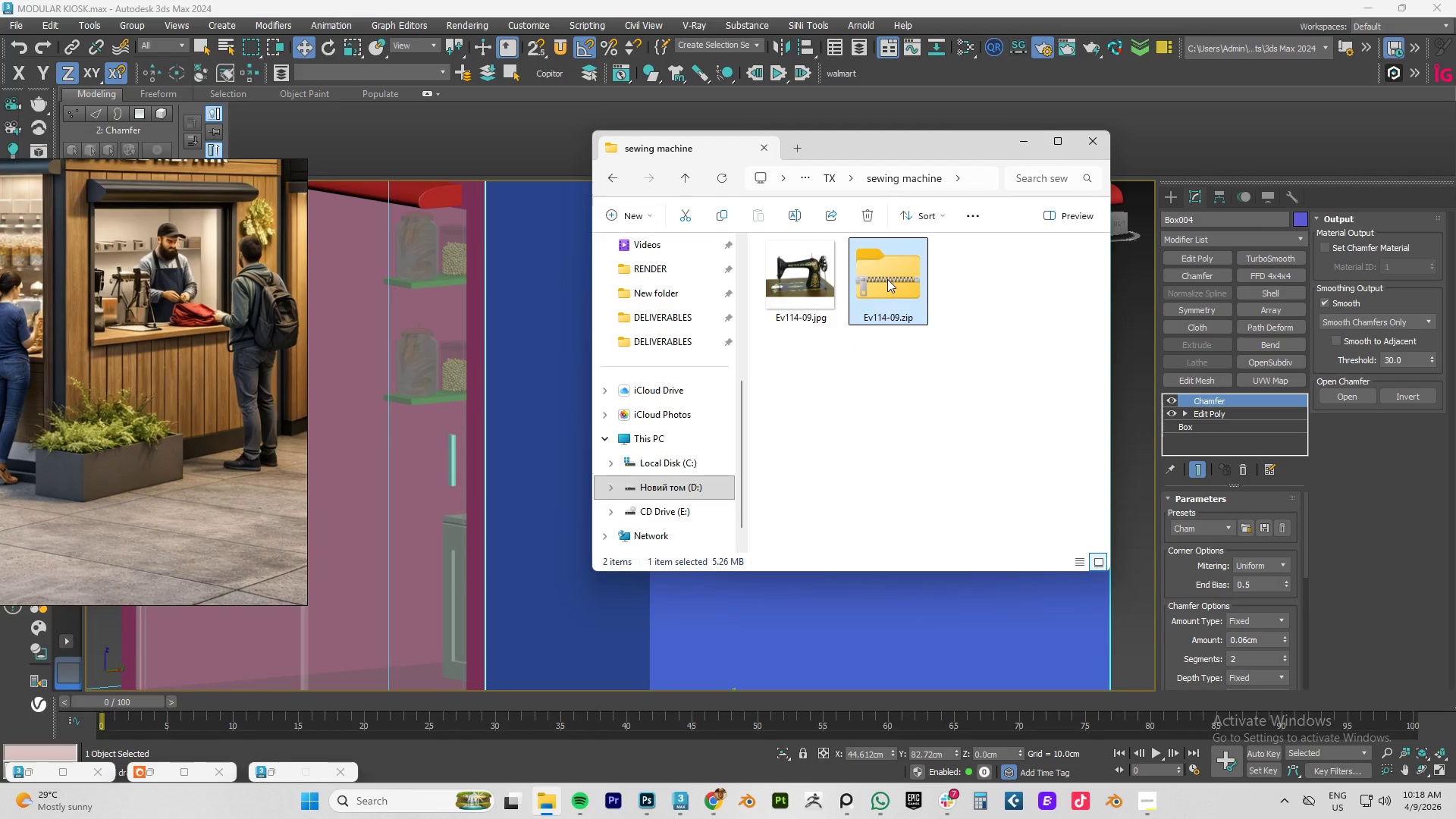 
right_click([887, 279])
 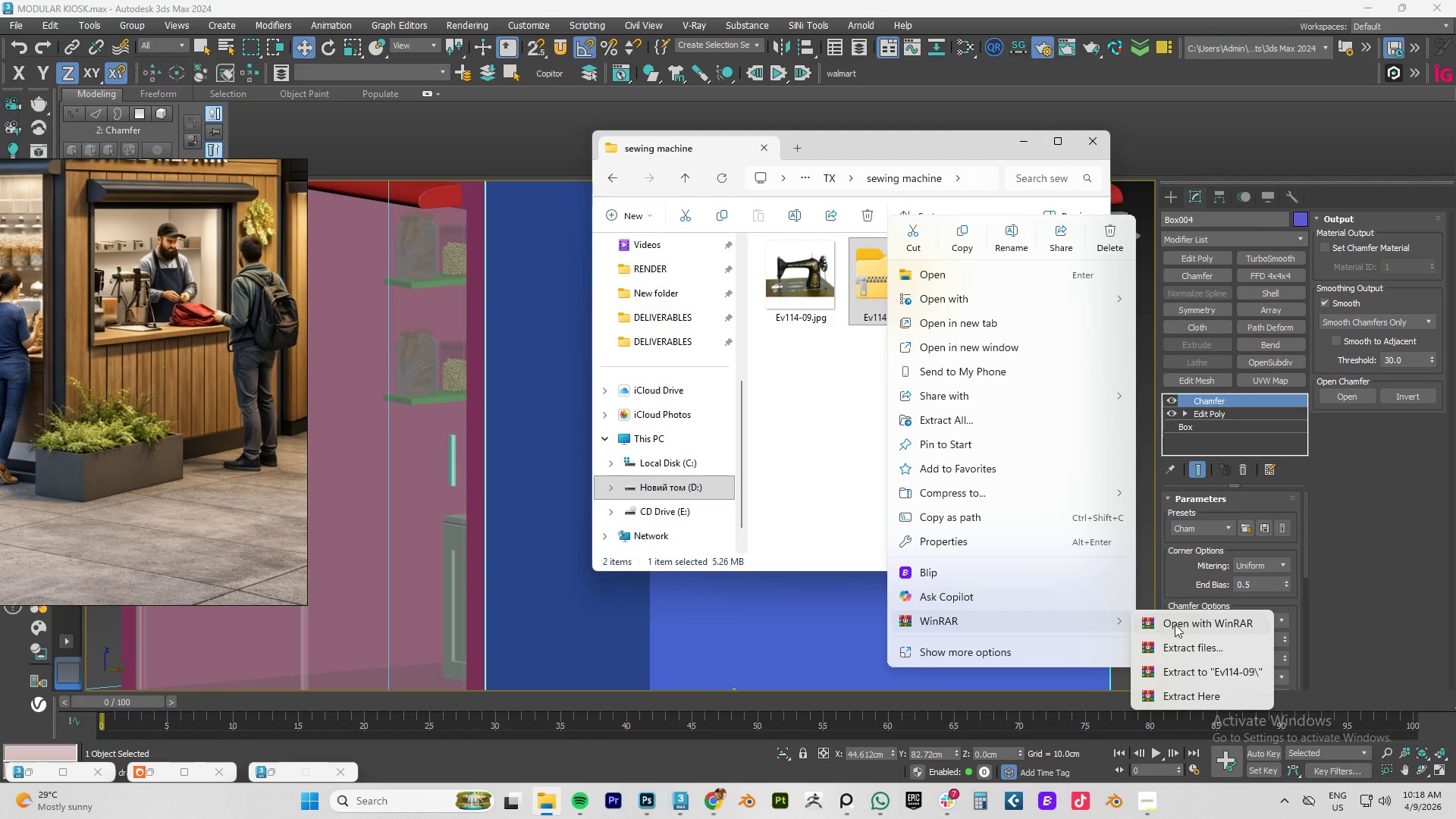 
left_click([1178, 671])
 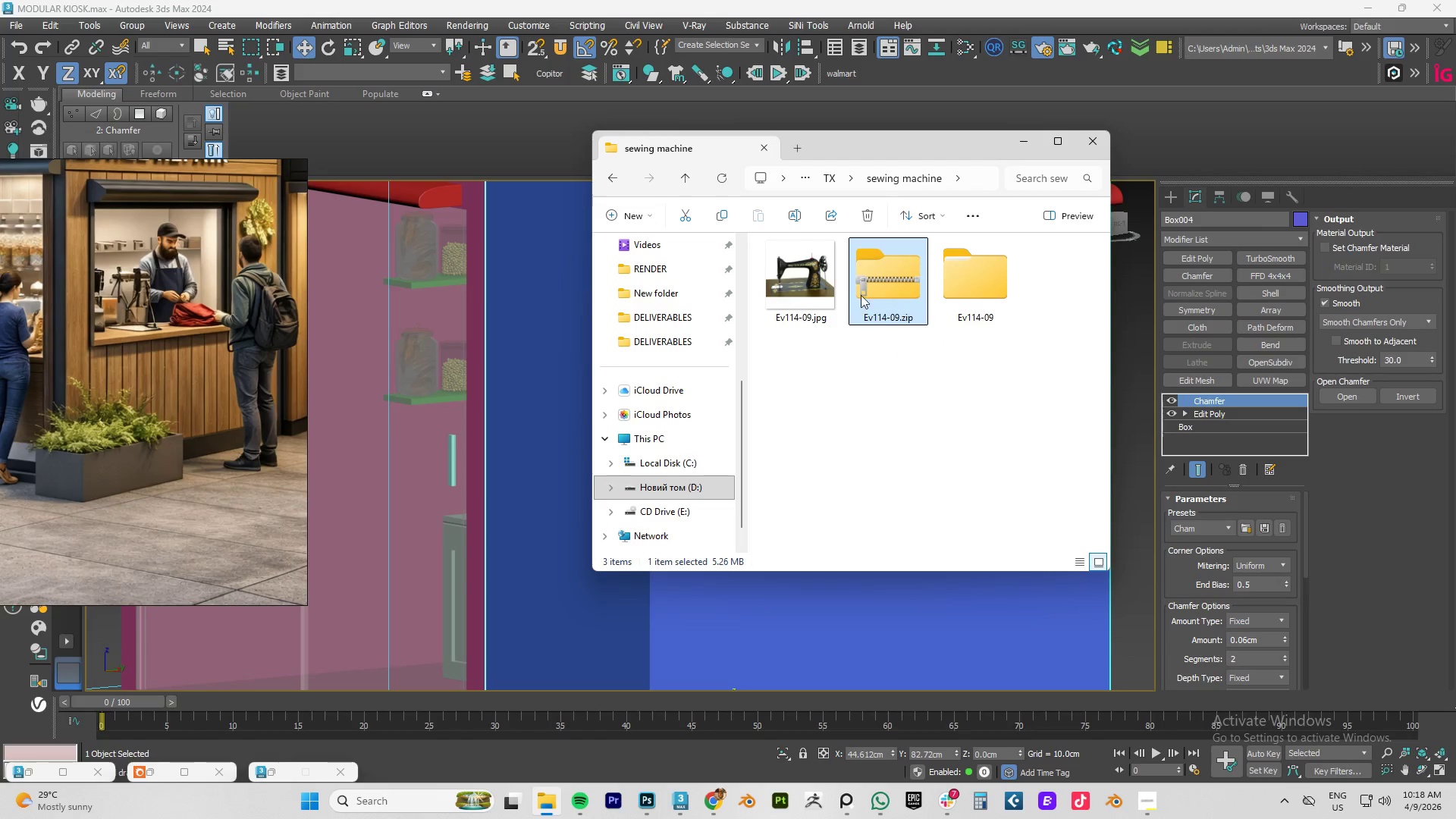 
double_click([947, 267])
 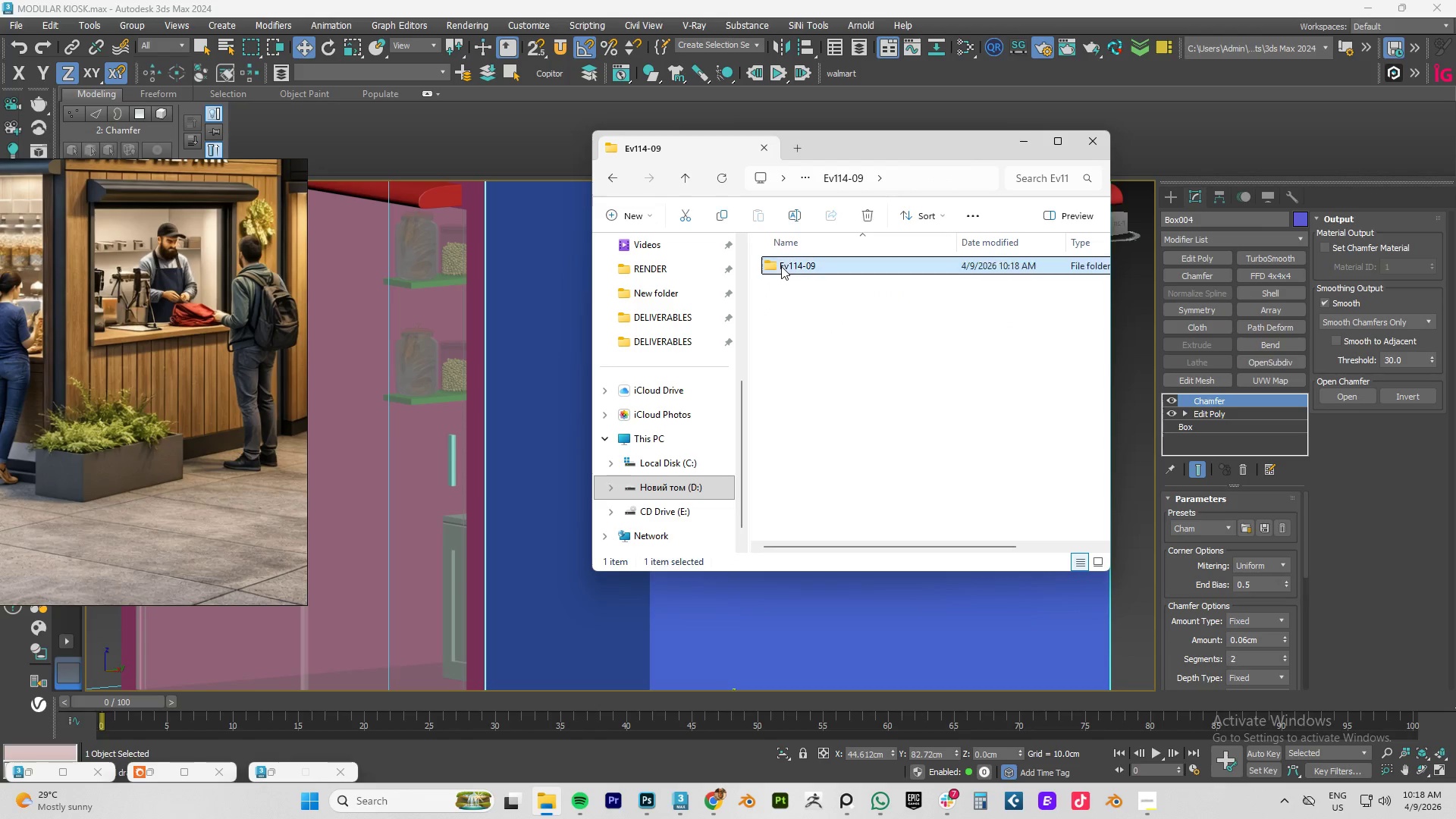 
double_click([781, 266])
 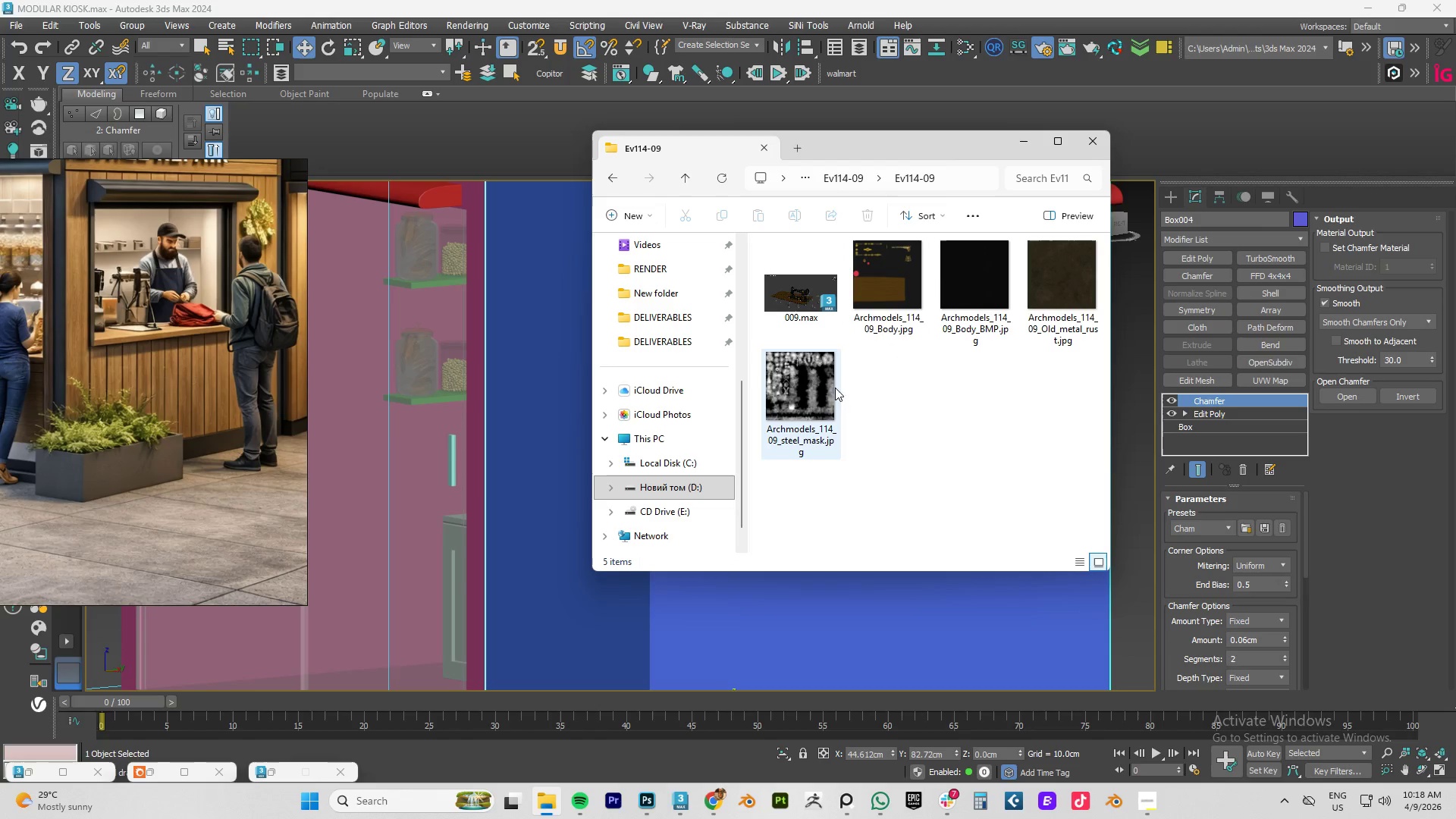 
left_click_drag(start_coordinate=[889, 148], to_coordinate=[497, 138])
 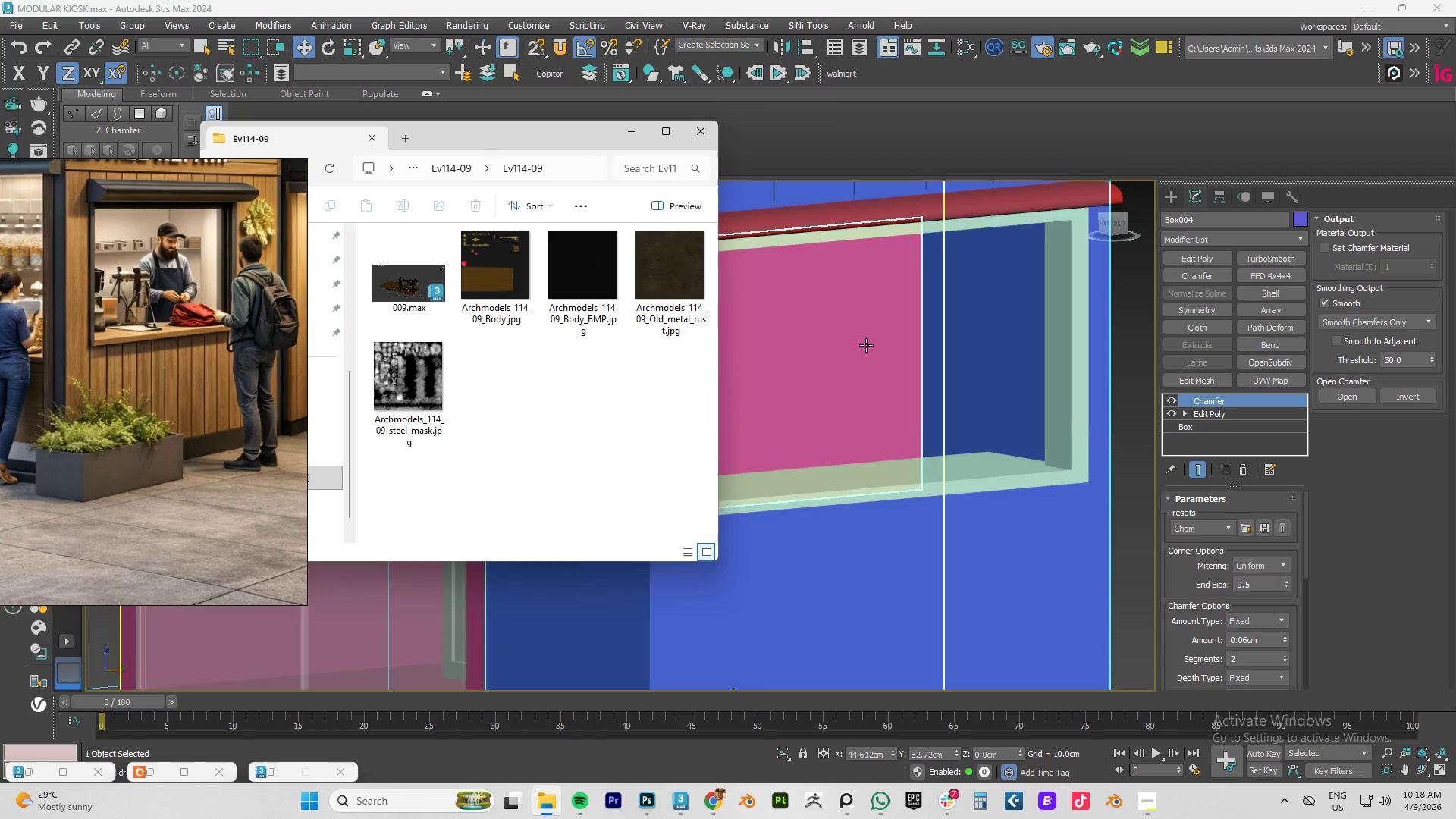 
hold_key(key=AltLeft, duration=0.64)
 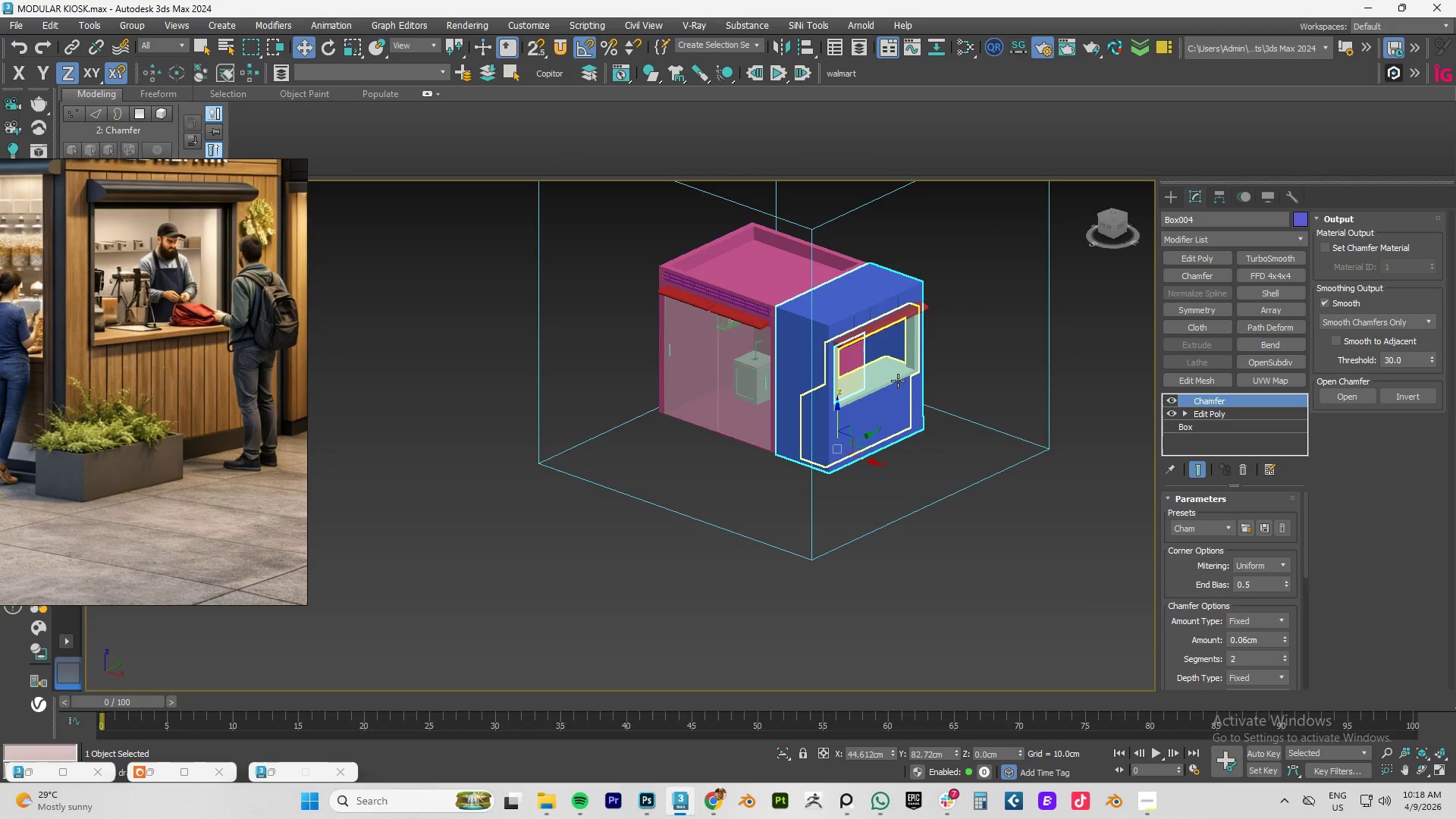 
scroll: coordinate [867, 349], scroll_direction: down, amount: 4.0
 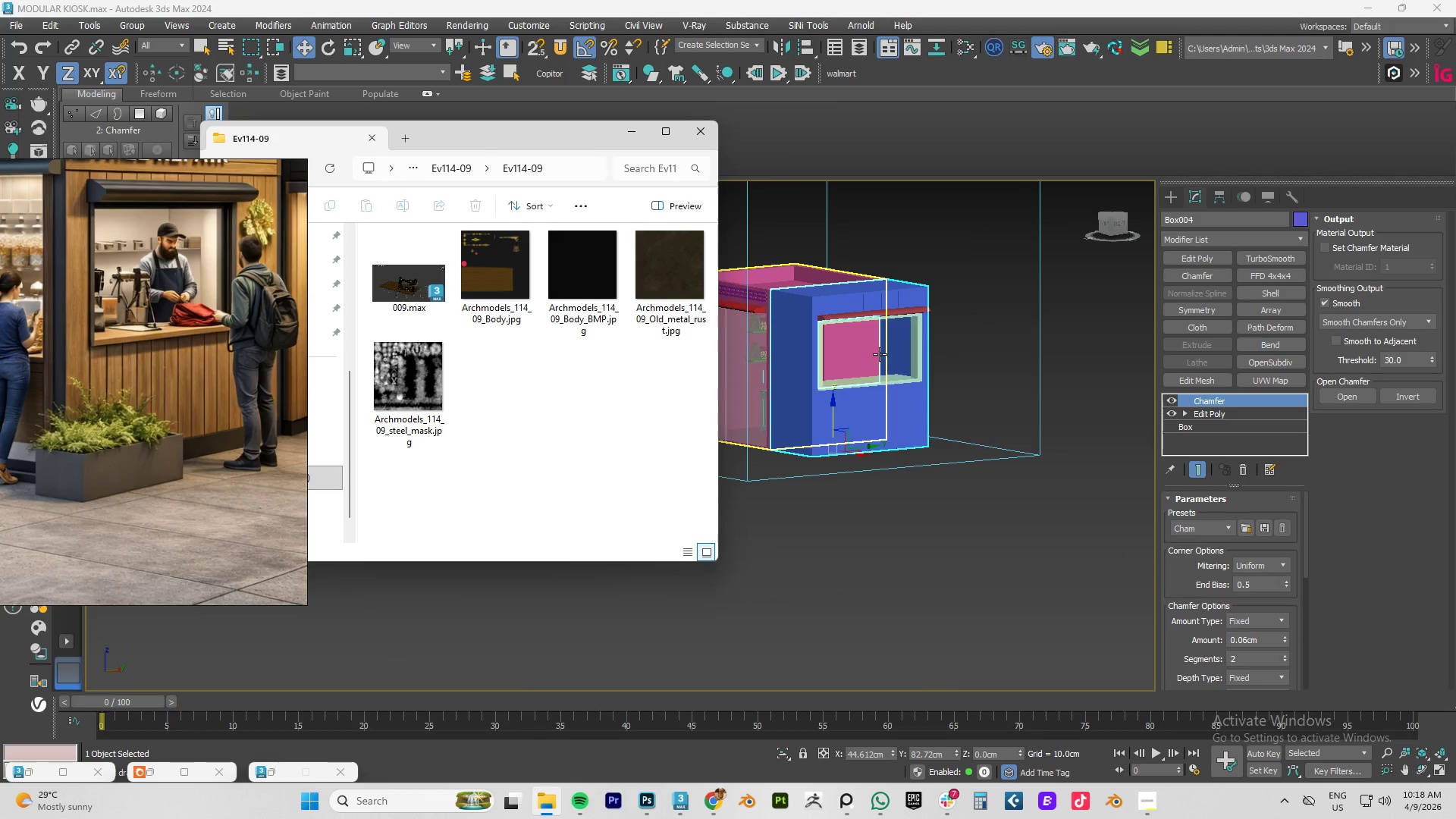 
key(Alt+AltLeft)
 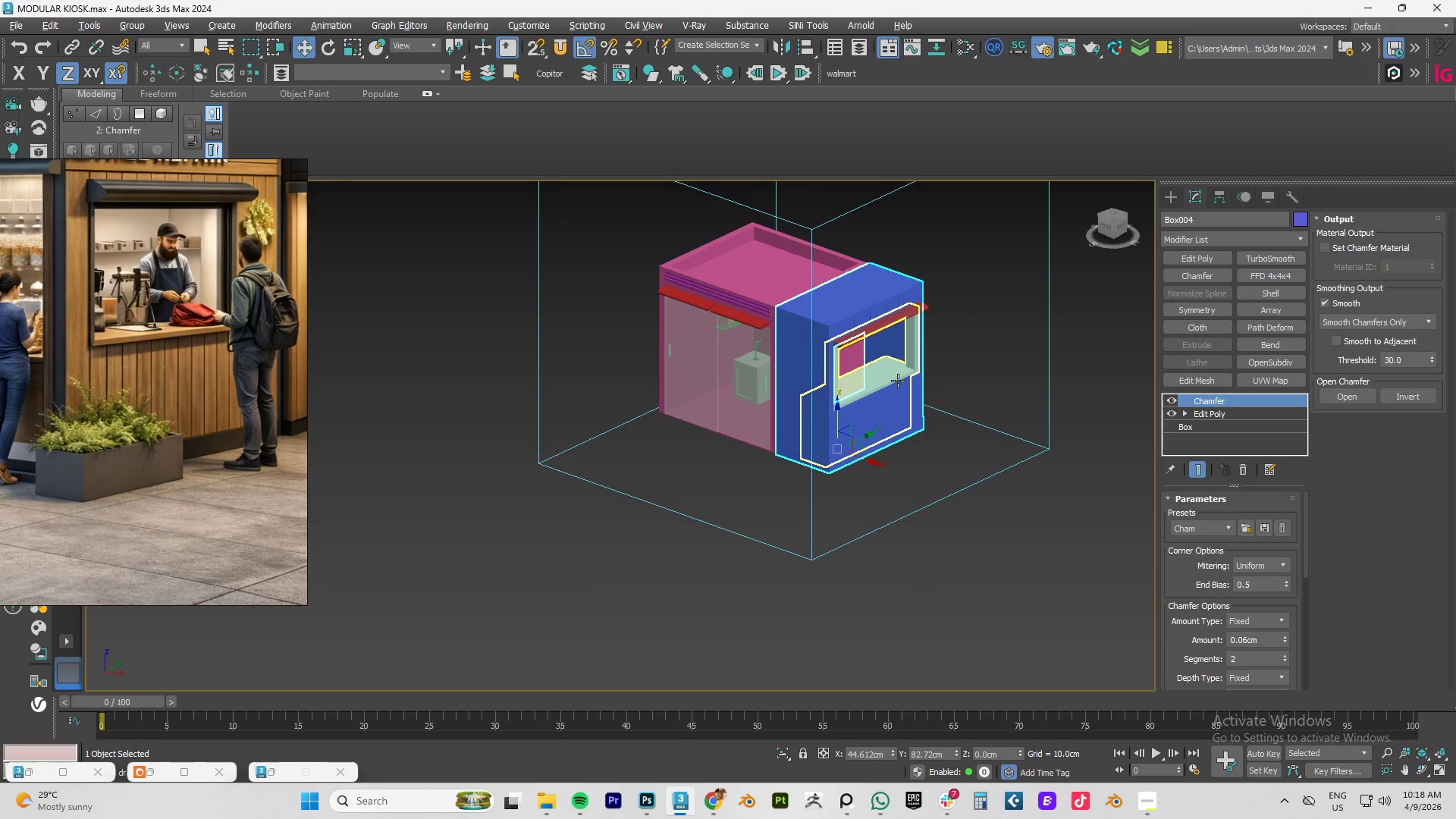 
key(Alt+Tab)
 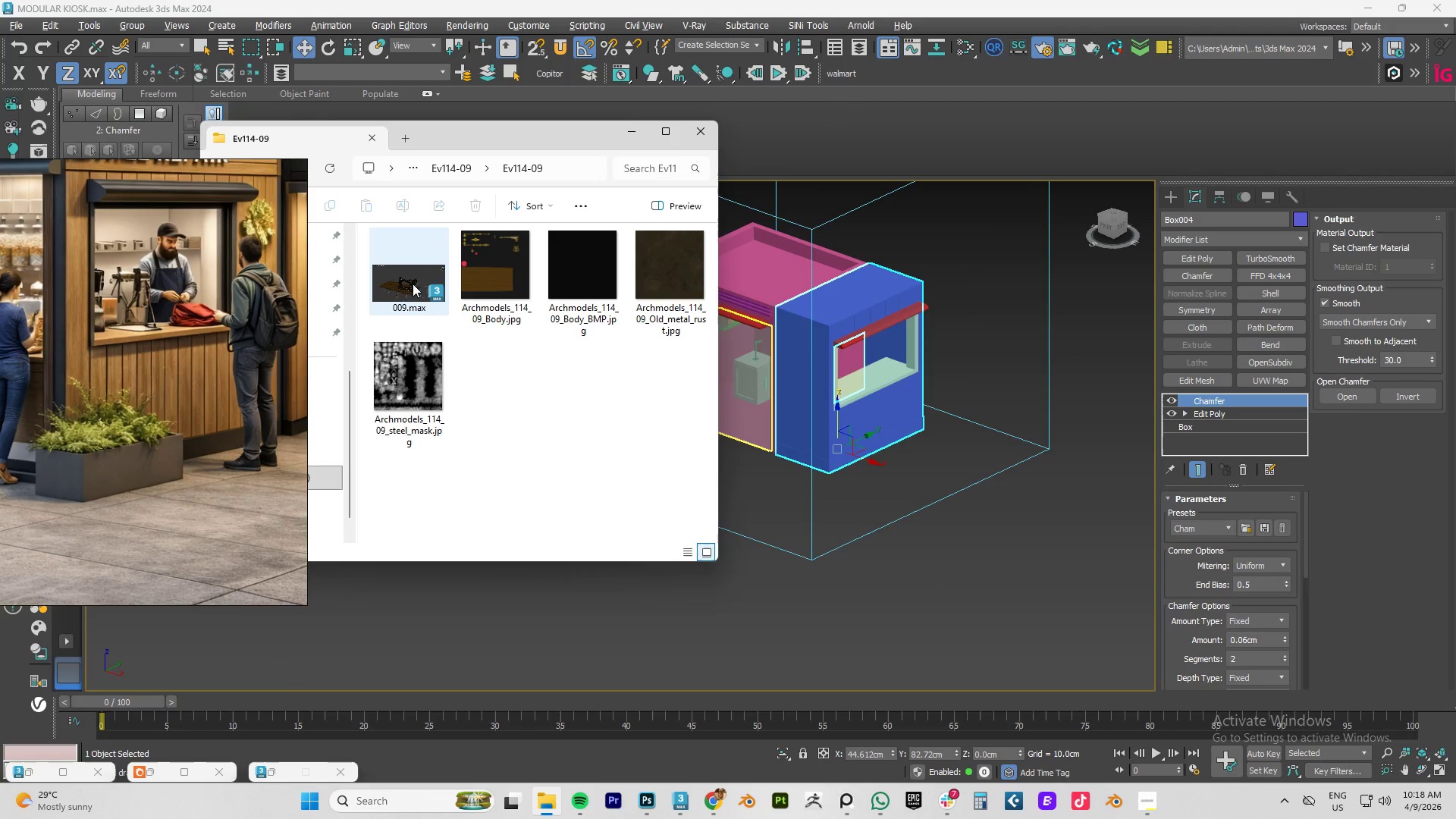 
left_click_drag(start_coordinate=[411, 283], to_coordinate=[875, 374])
 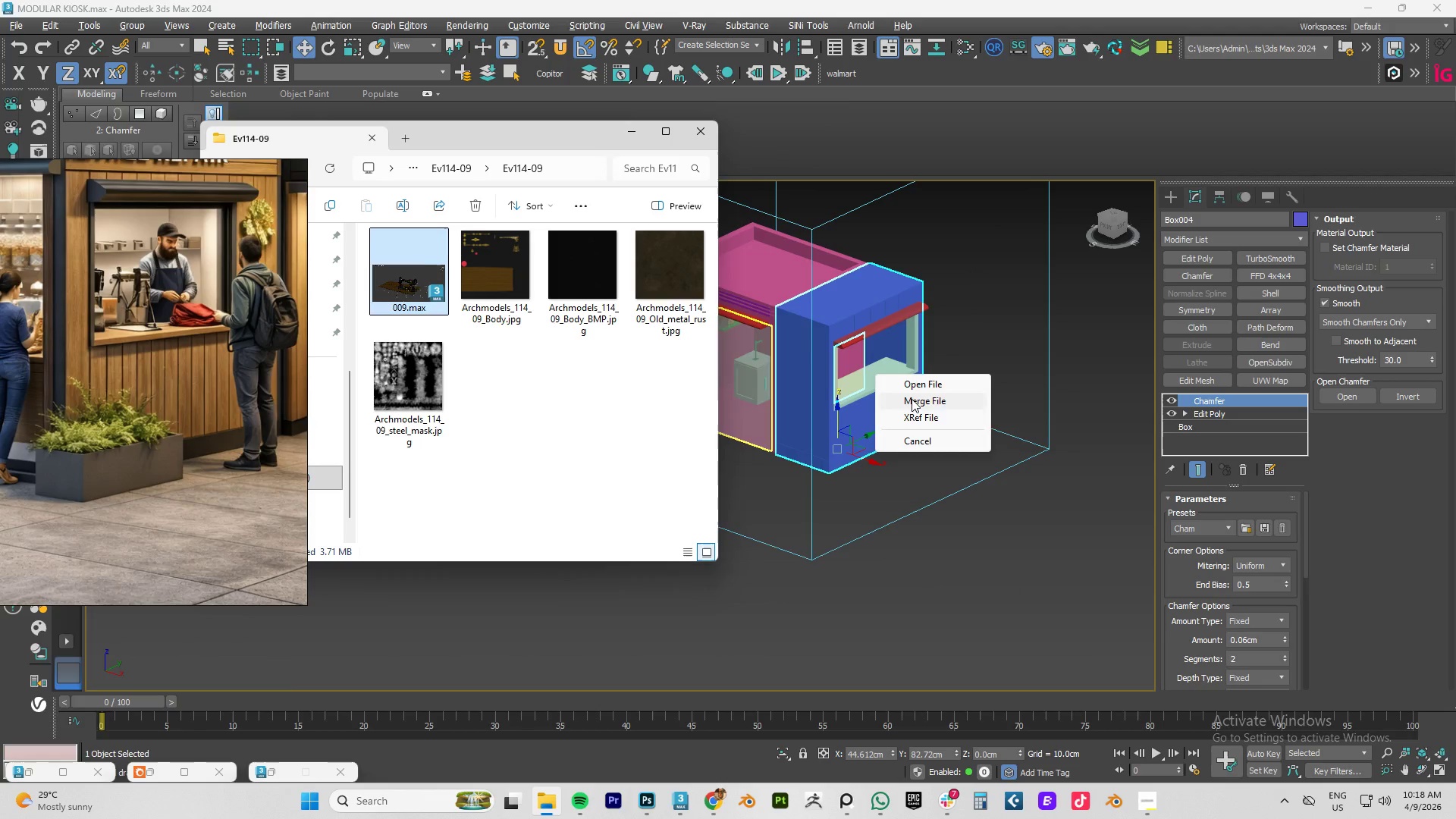 
left_click([912, 399])
 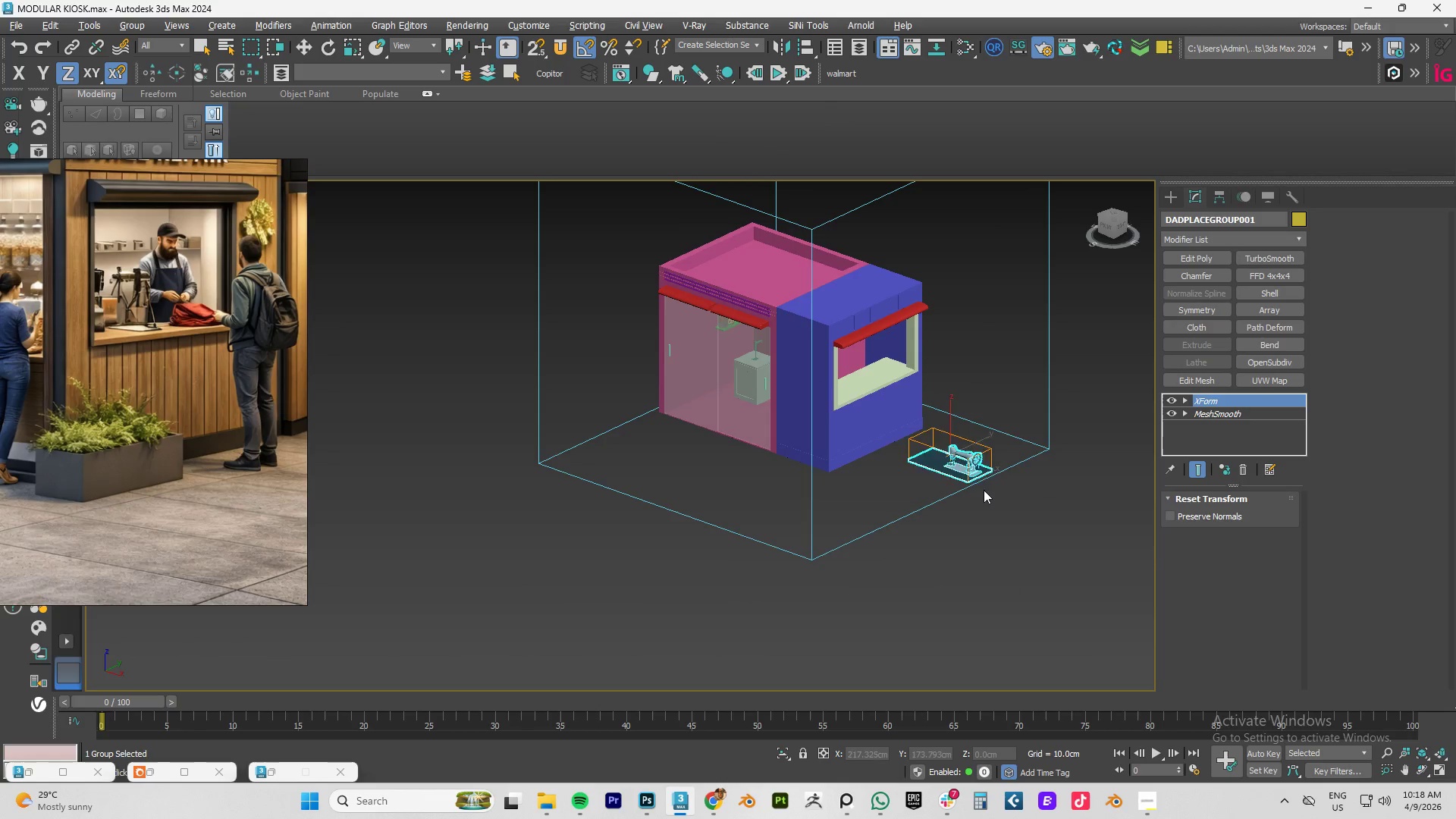 
left_click([937, 472])
 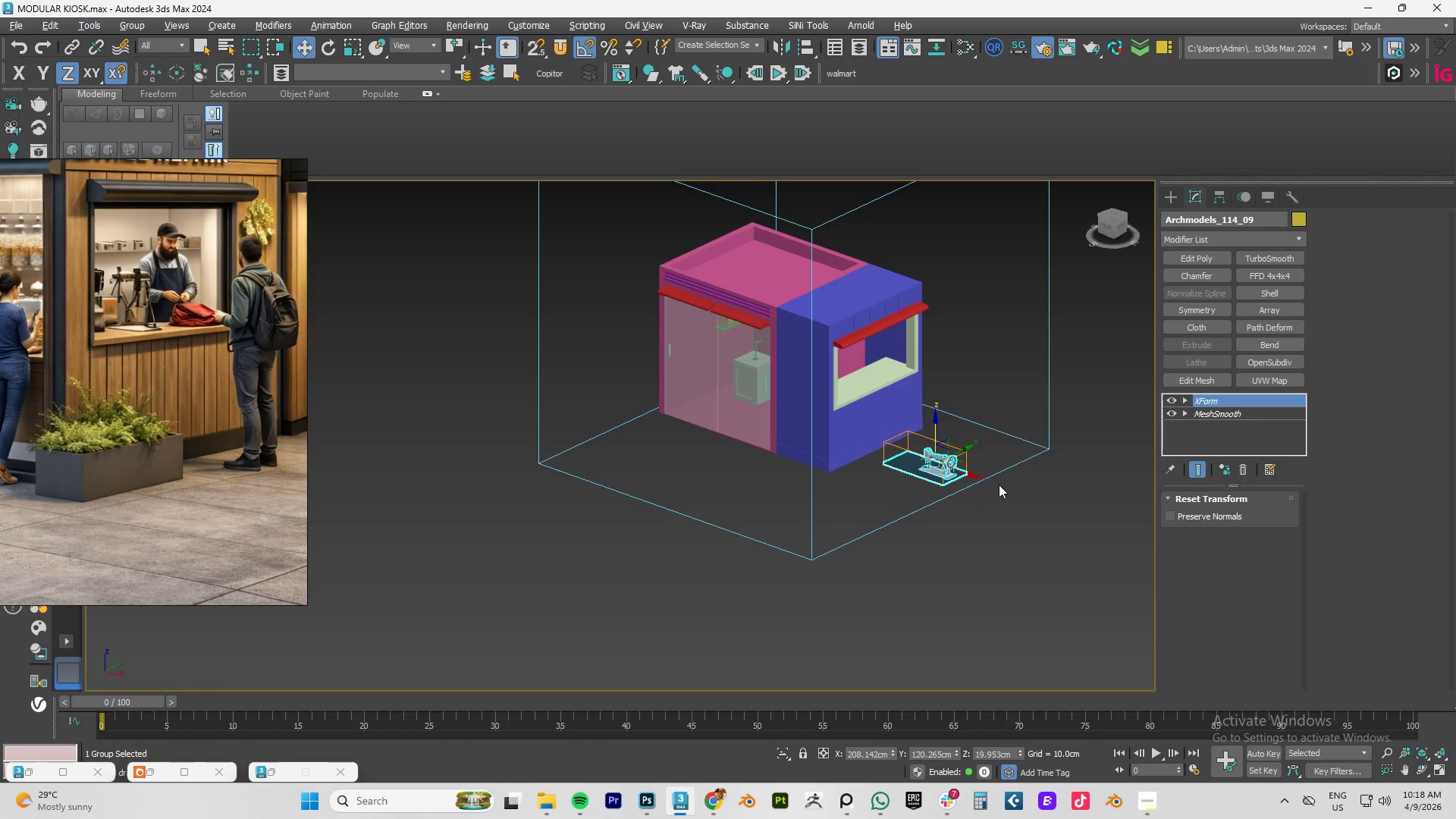 
key(E)
 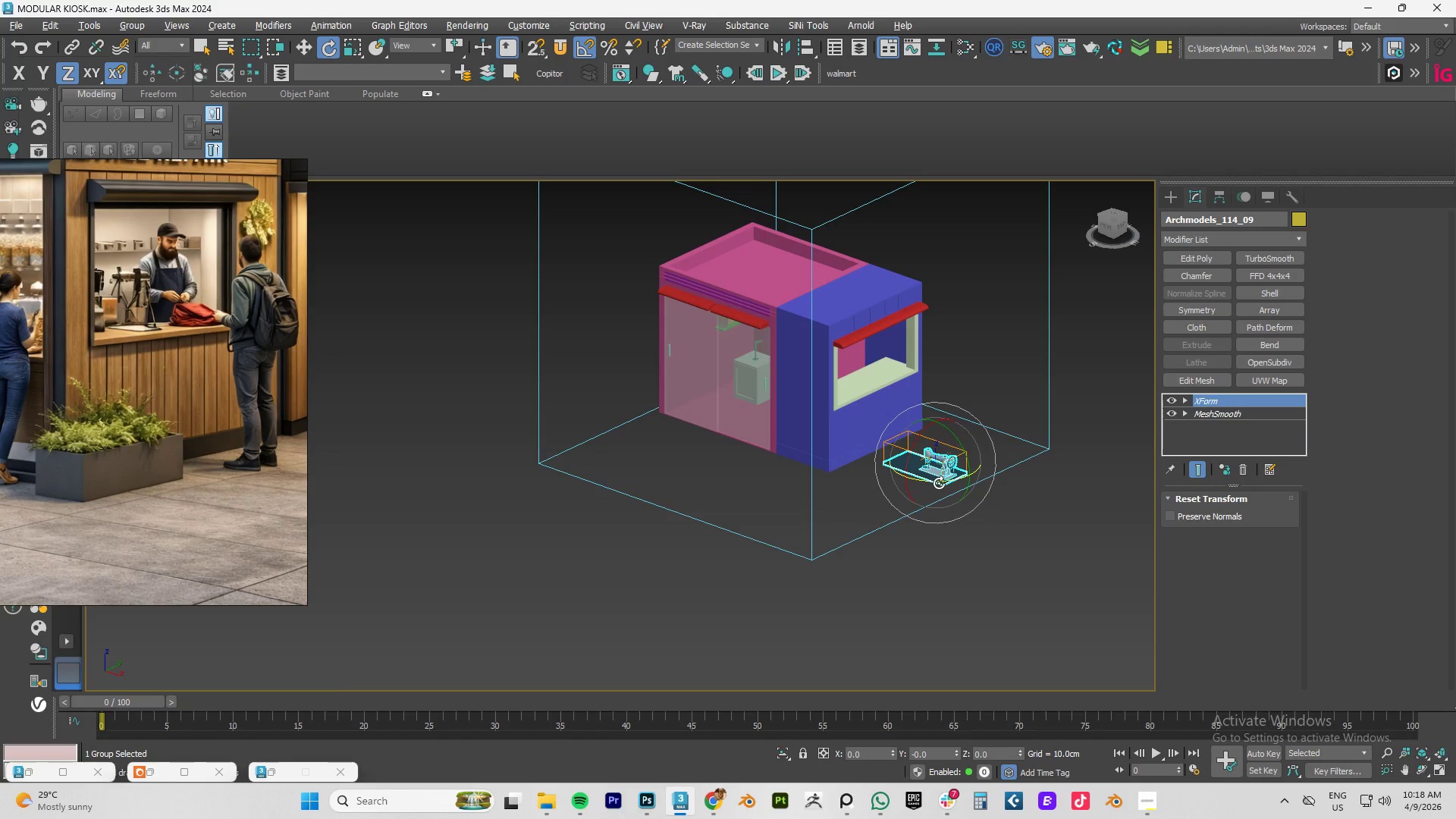 
left_click_drag(start_coordinate=[934, 482], to_coordinate=[1000, 472])
 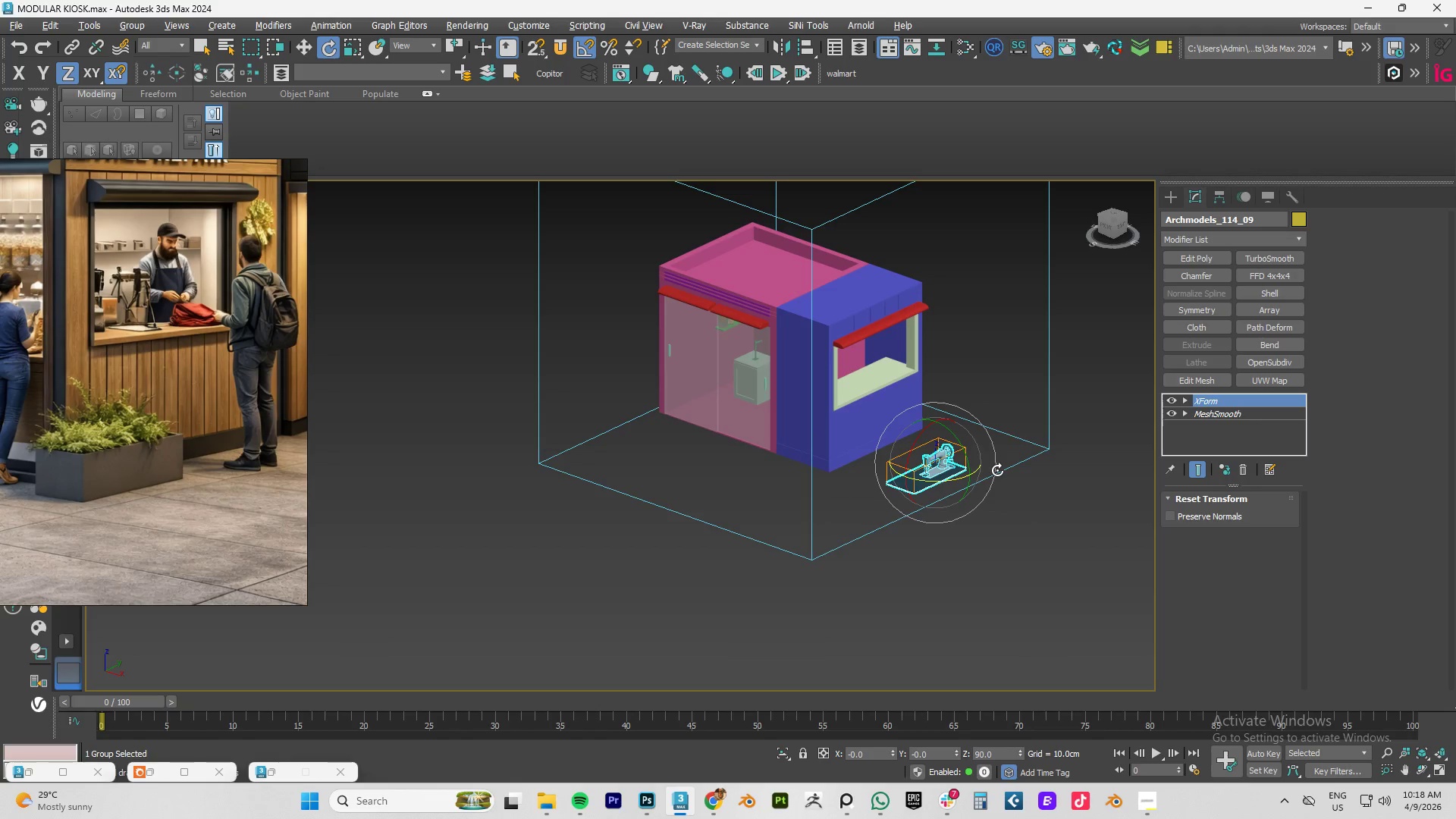 
key(W)
 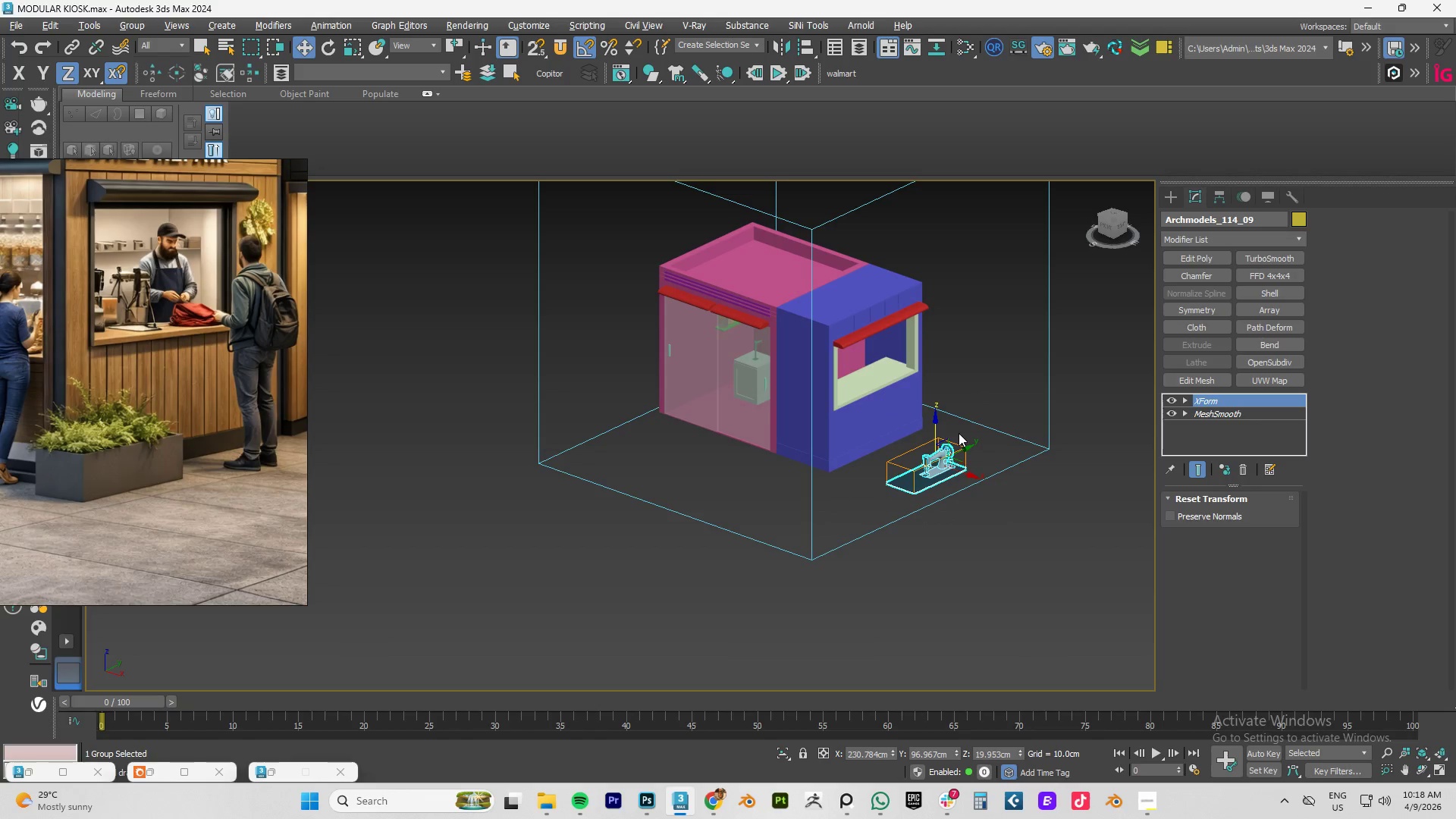 
type(tz)
 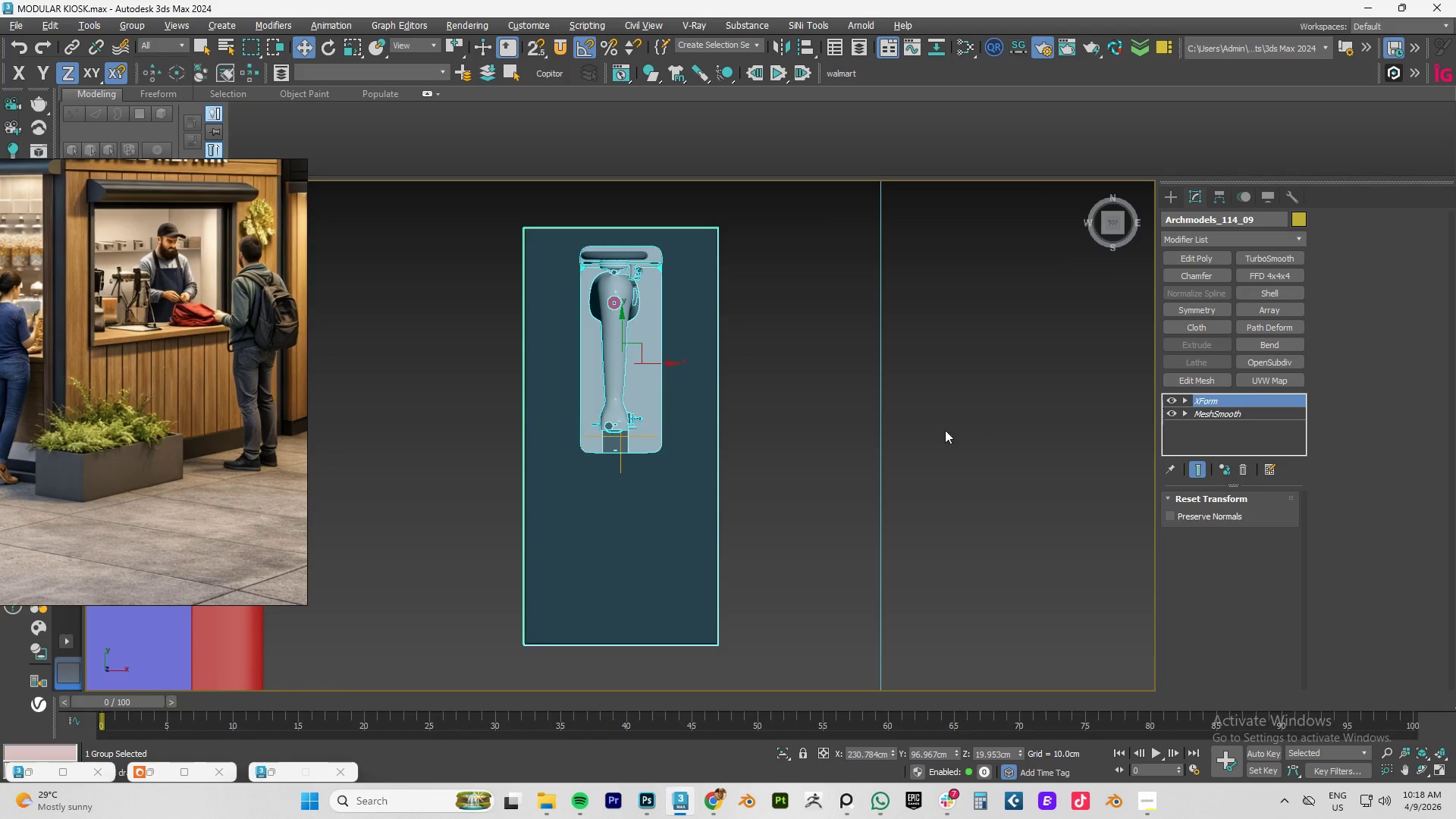 
scroll: coordinate [733, 427], scroll_direction: down, amount: 3.0
 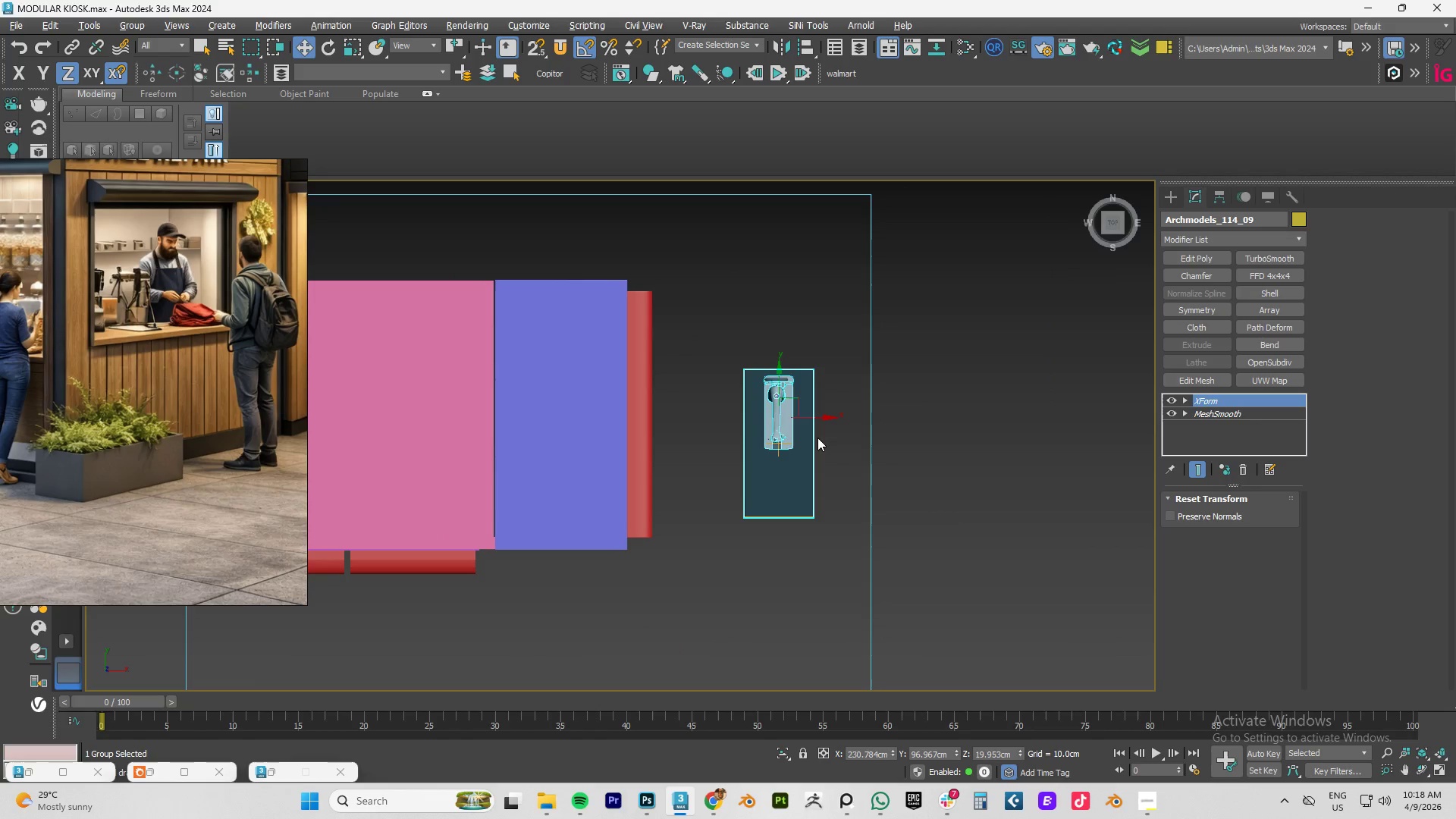 
key(F3)
 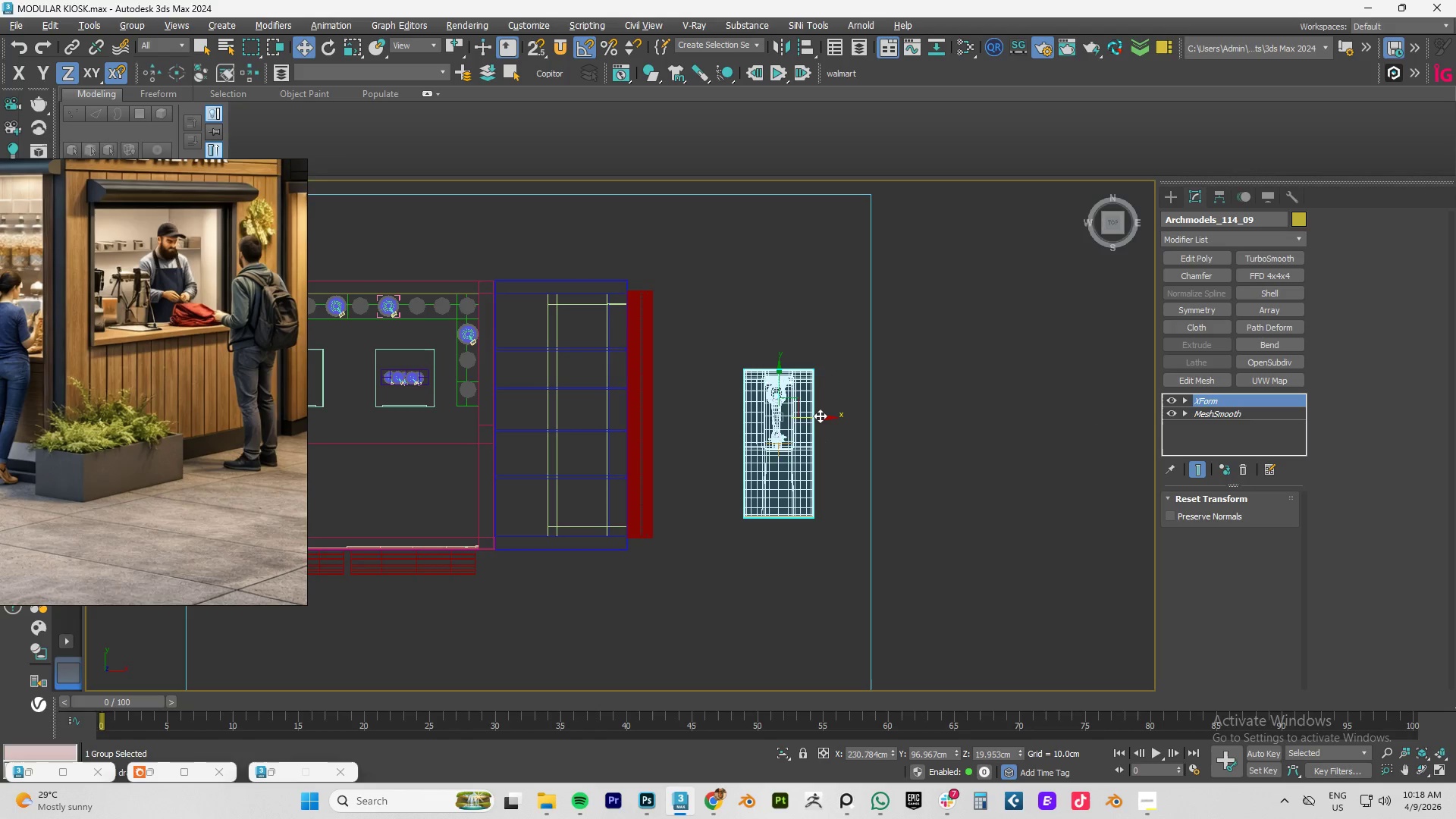 
left_click_drag(start_coordinate=[821, 416], to_coordinate=[635, 410])
 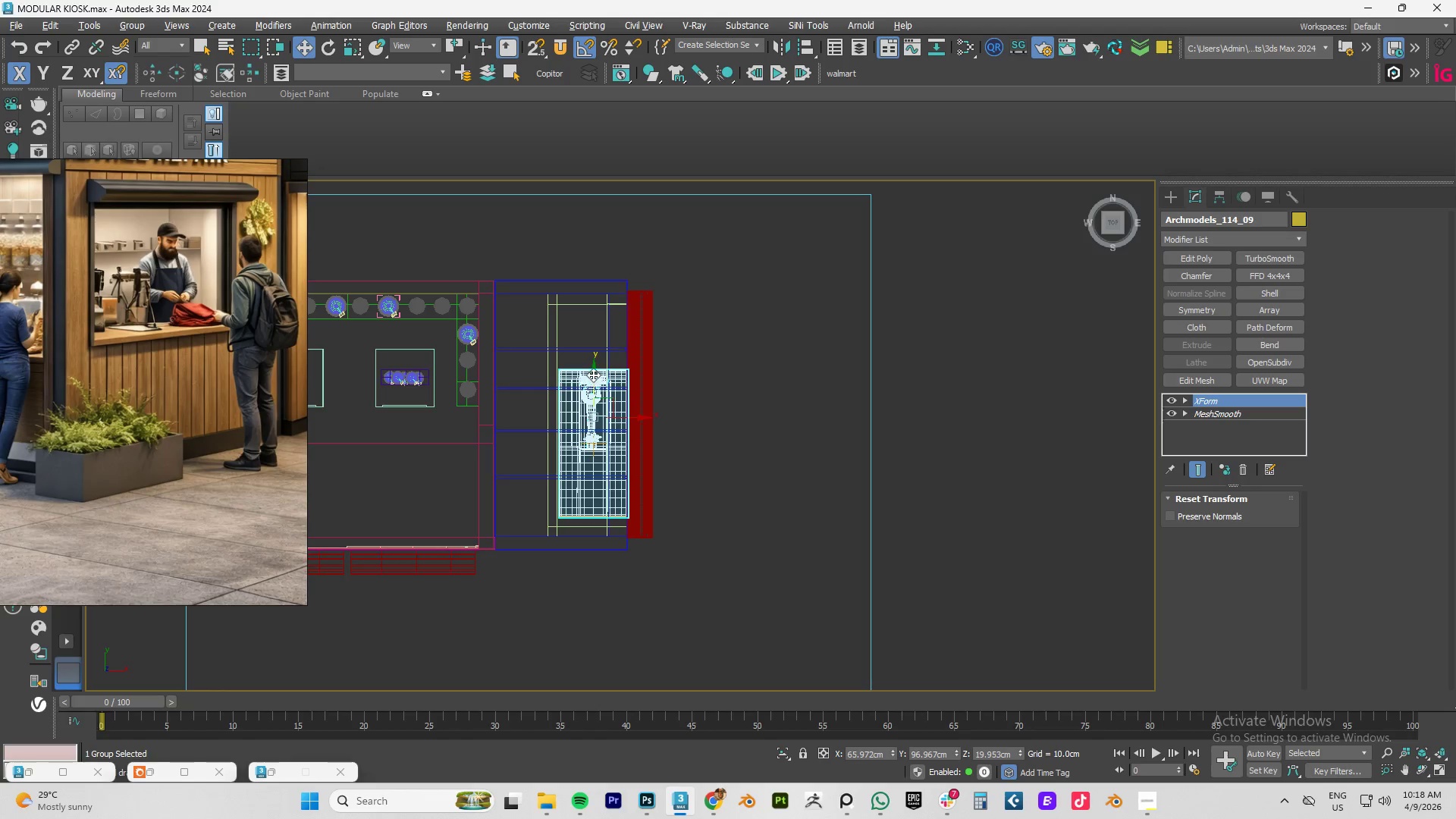 
left_click_drag(start_coordinate=[593, 372], to_coordinate=[594, 357])
 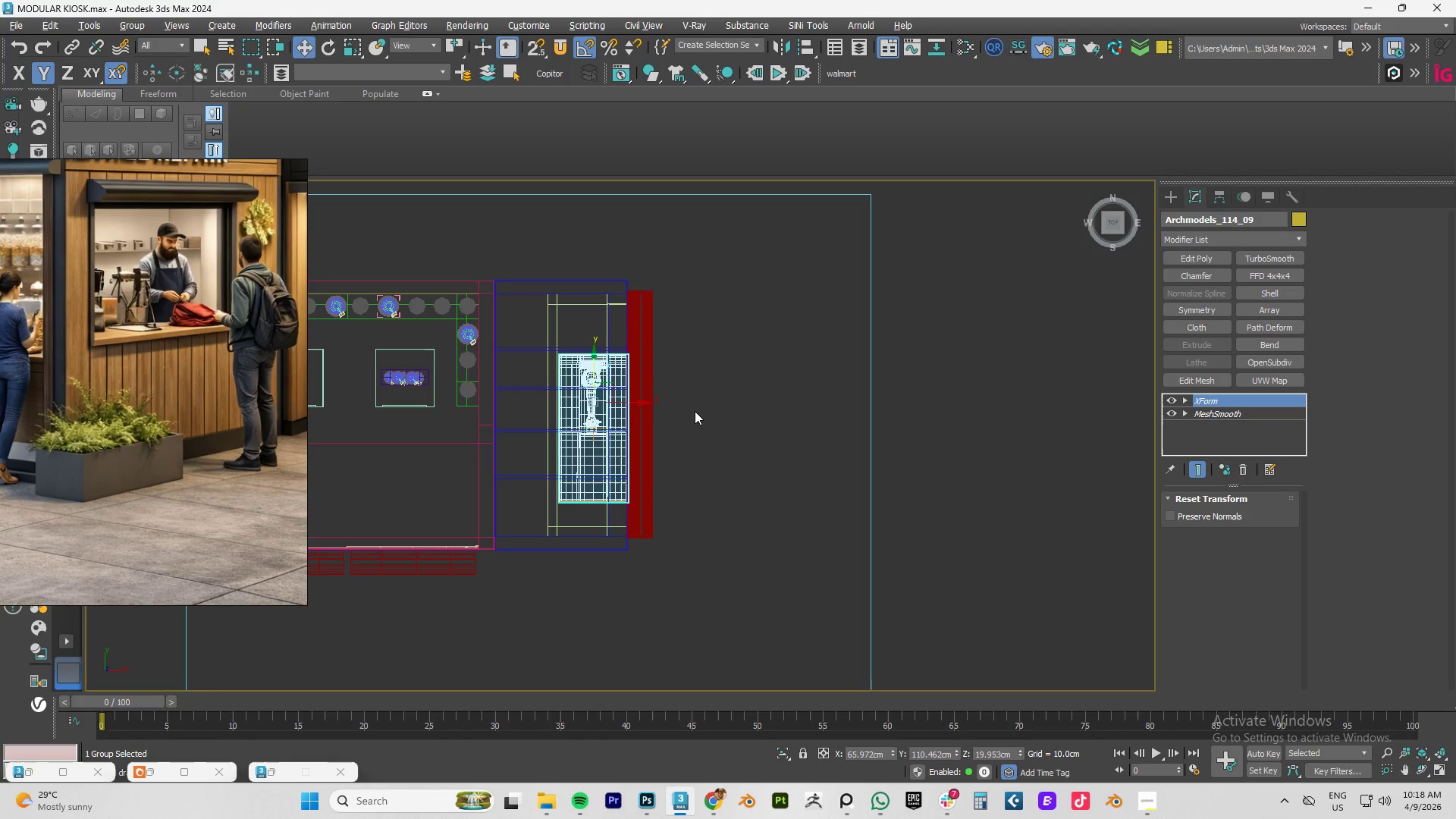 
type(fz)
 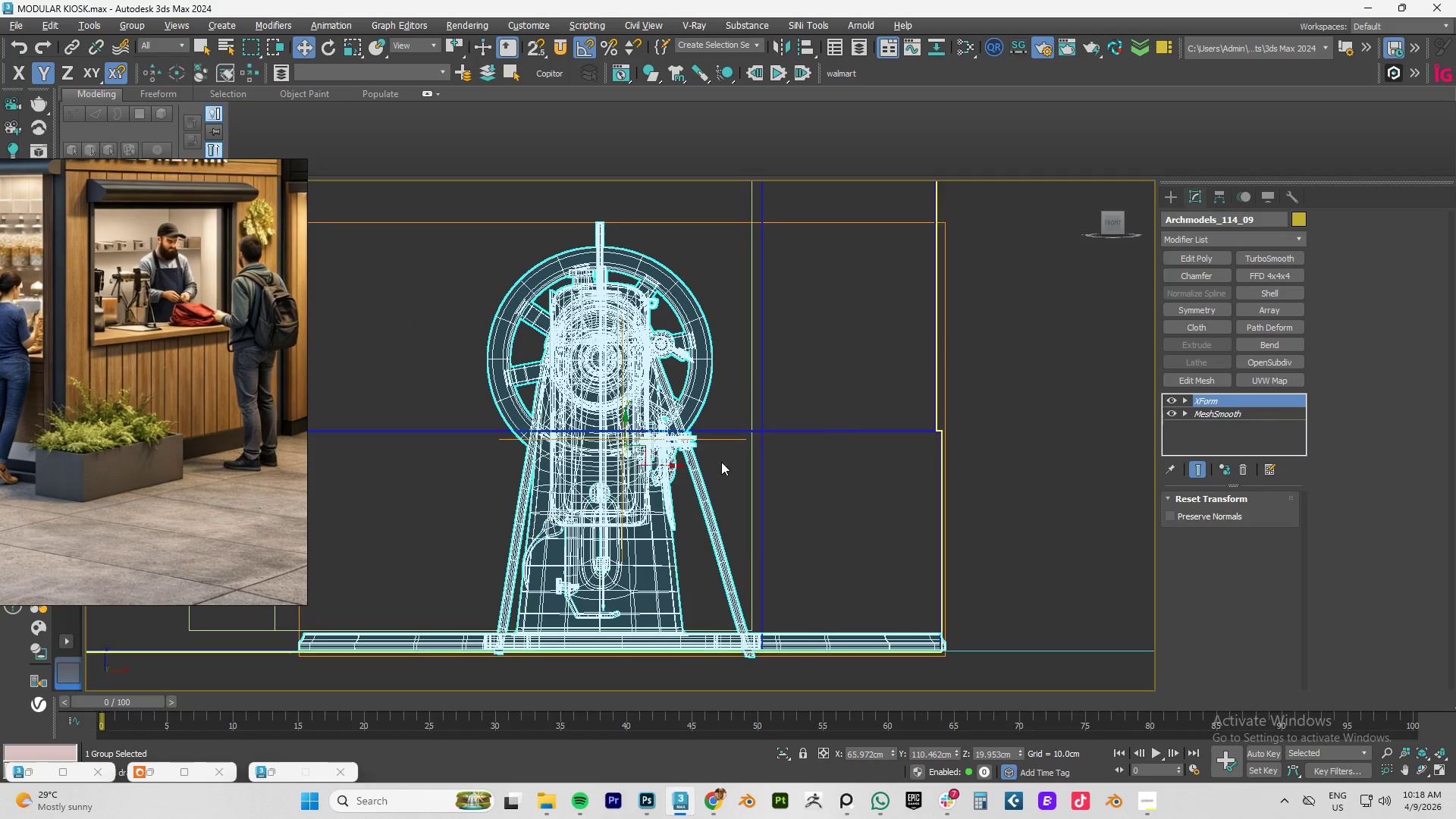 
scroll: coordinate [730, 460], scroll_direction: down, amount: 4.0
 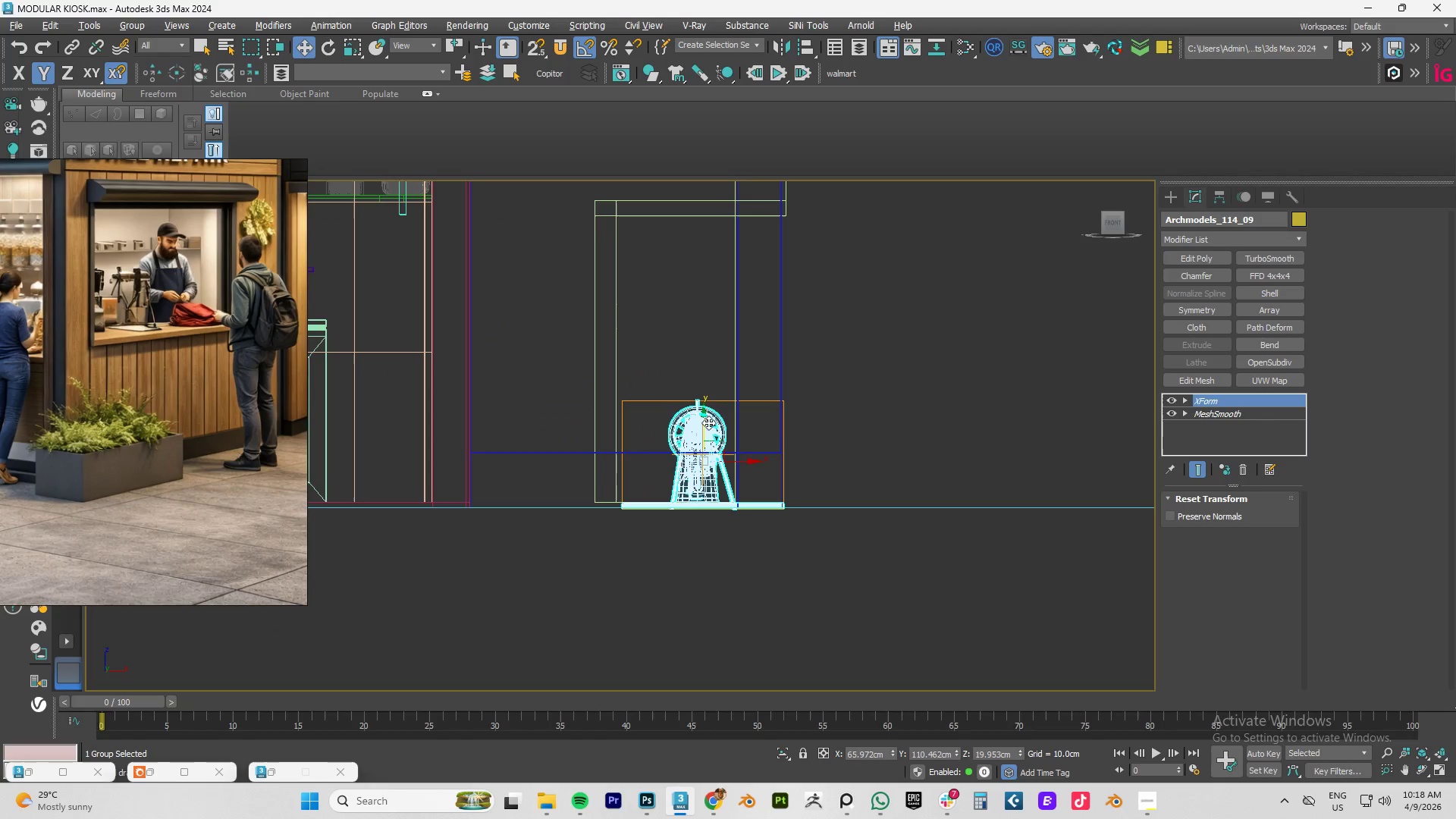 
left_click_drag(start_coordinate=[704, 415], to_coordinate=[723, 244])
 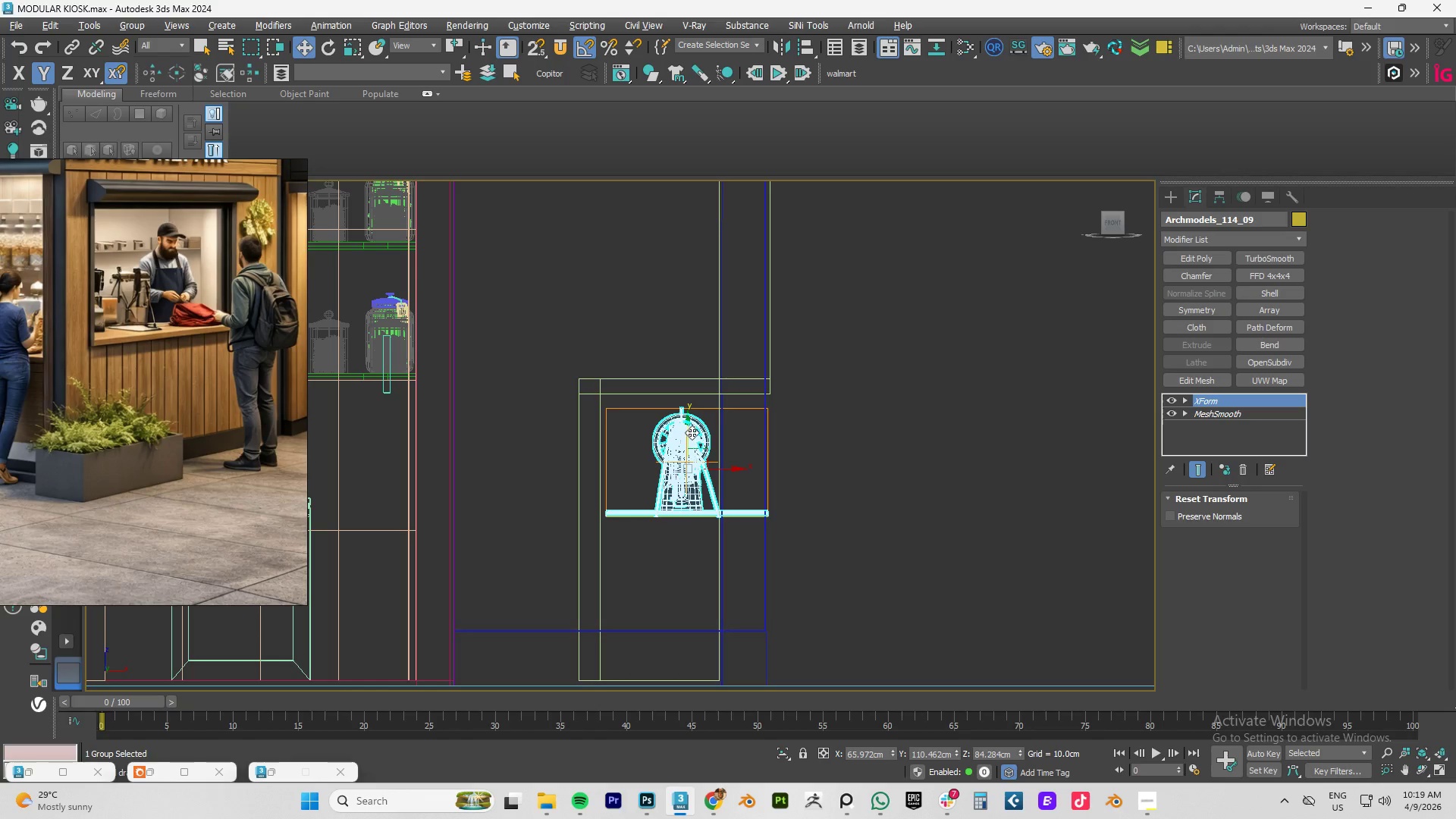 
left_click_drag(start_coordinate=[688, 437], to_coordinate=[681, 297])
 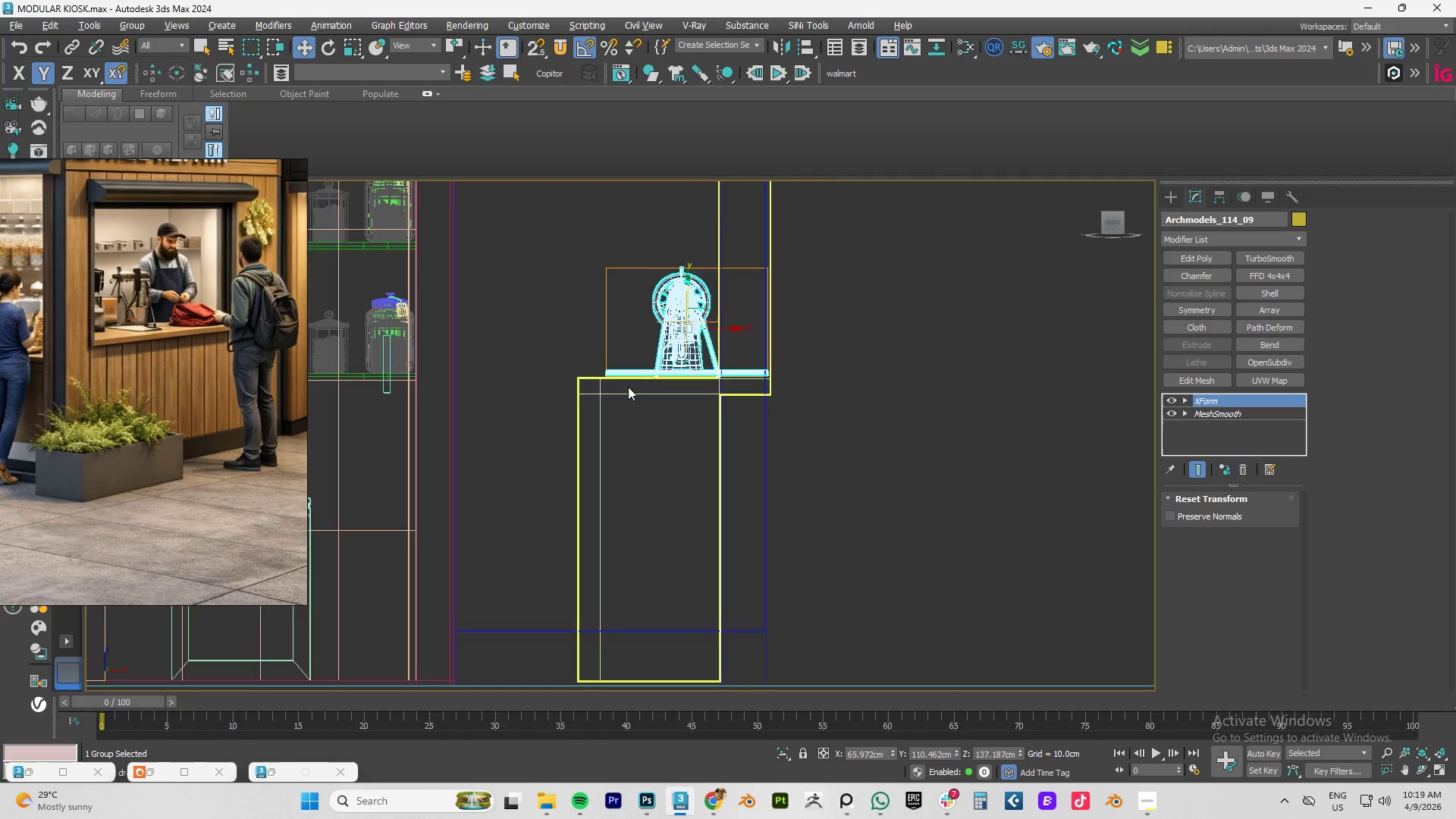 
scroll: coordinate [625, 384], scroll_direction: up, amount: 4.0
 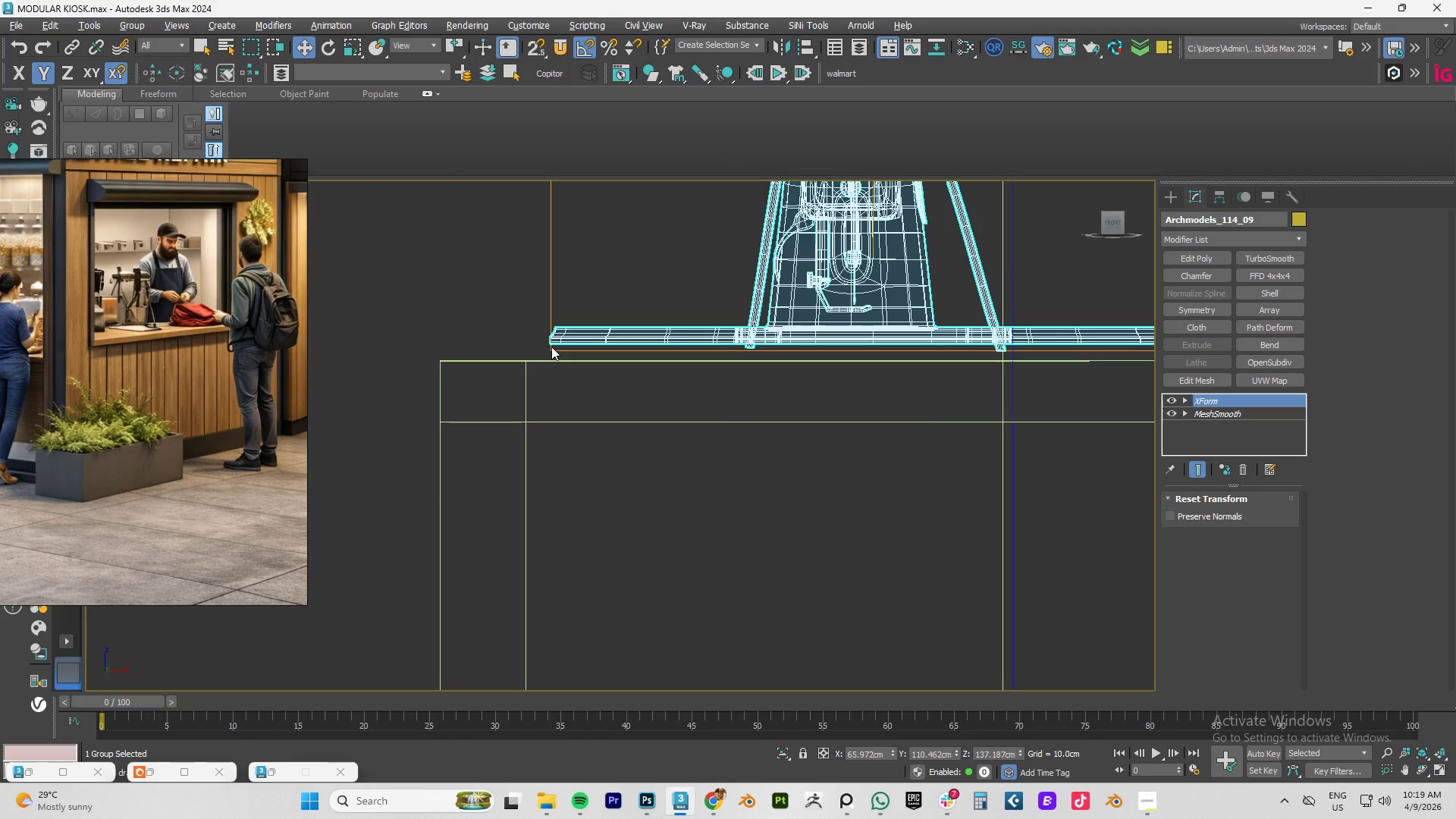 
key(S)
 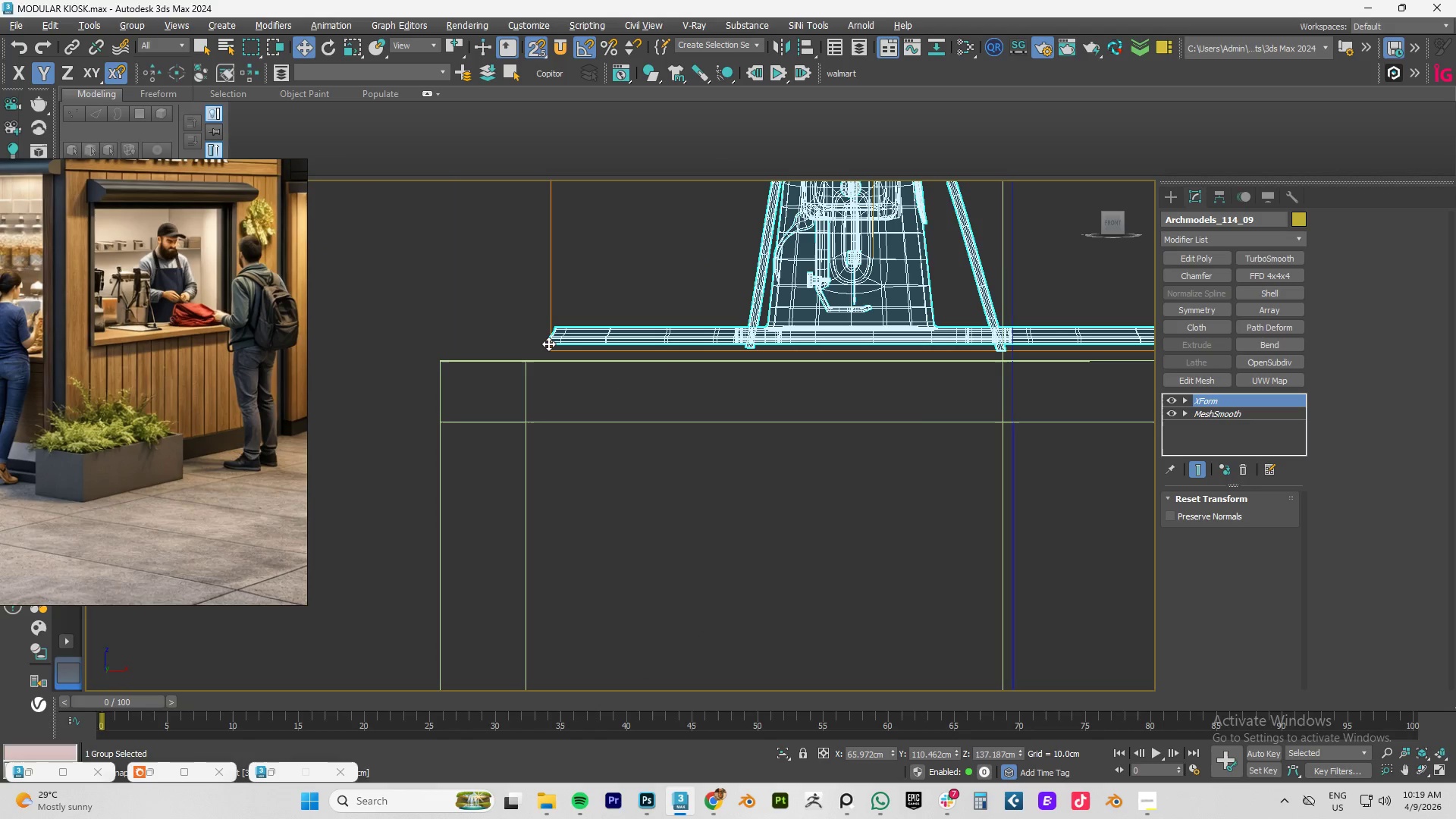 
left_click_drag(start_coordinate=[550, 344], to_coordinate=[526, 358])
 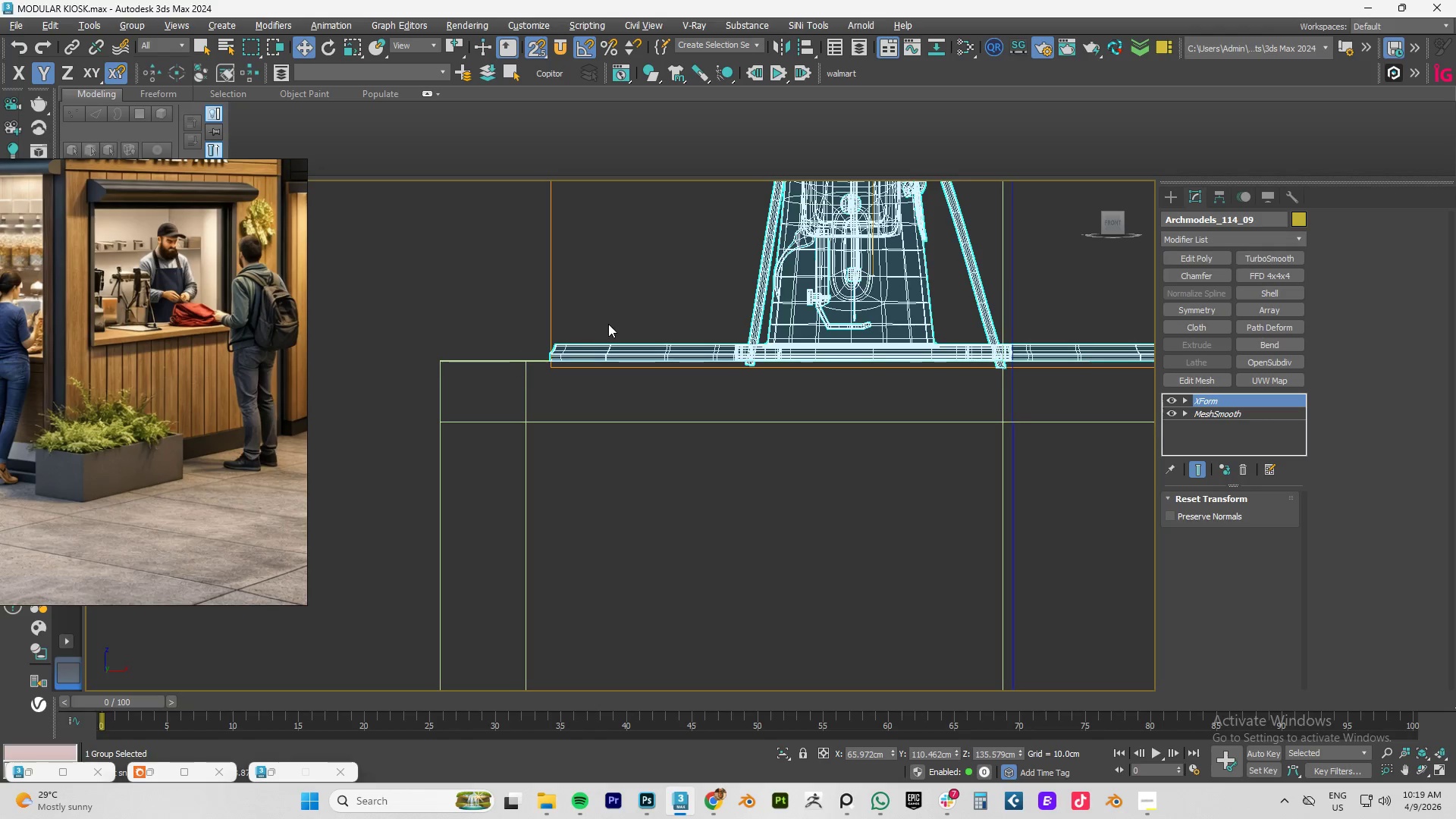 
left_click([608, 324])
 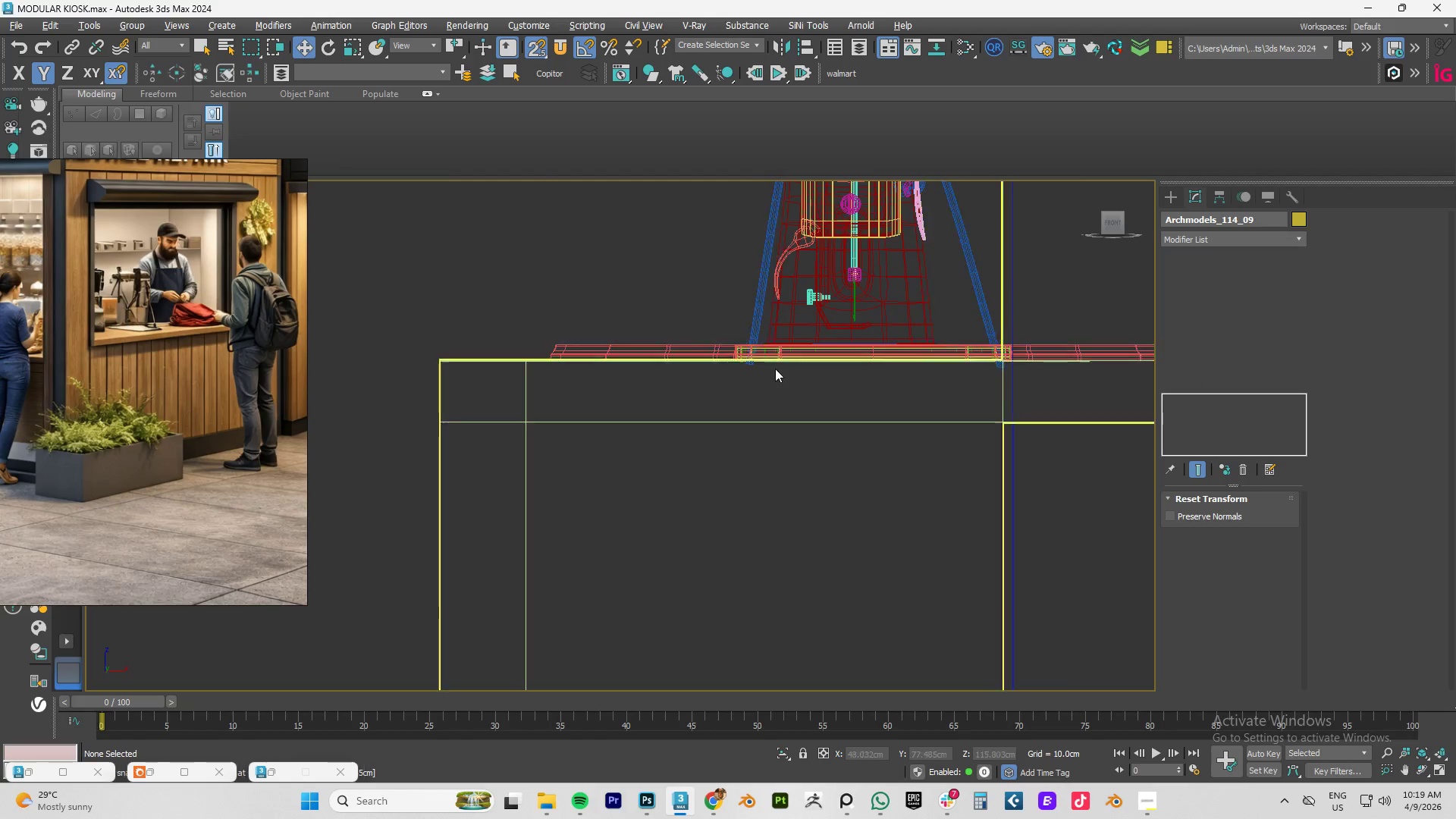 
hold_key(key=AltLeft, duration=0.75)
 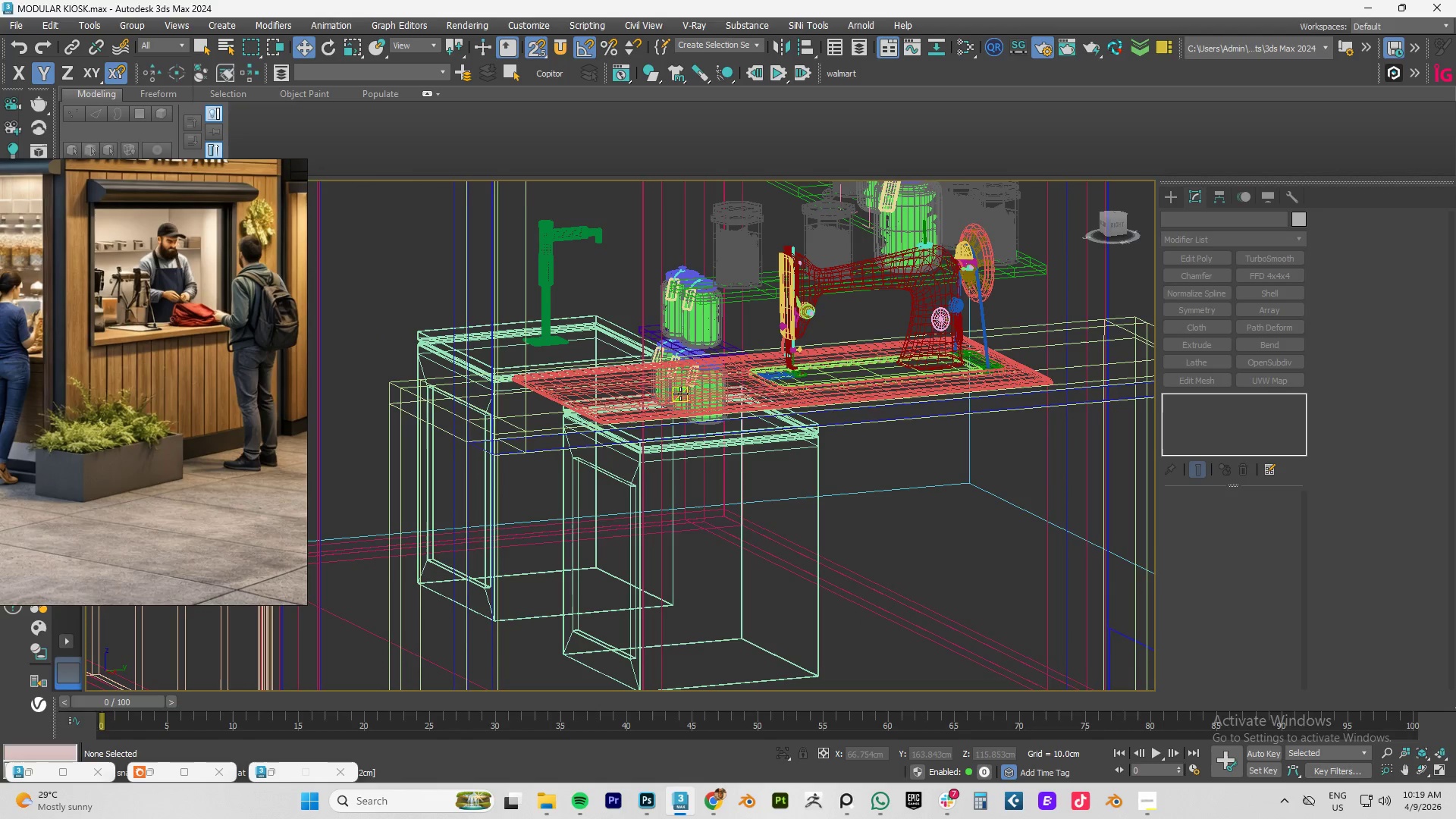 
scroll: coordinate [776, 369], scroll_direction: down, amount: 3.0
 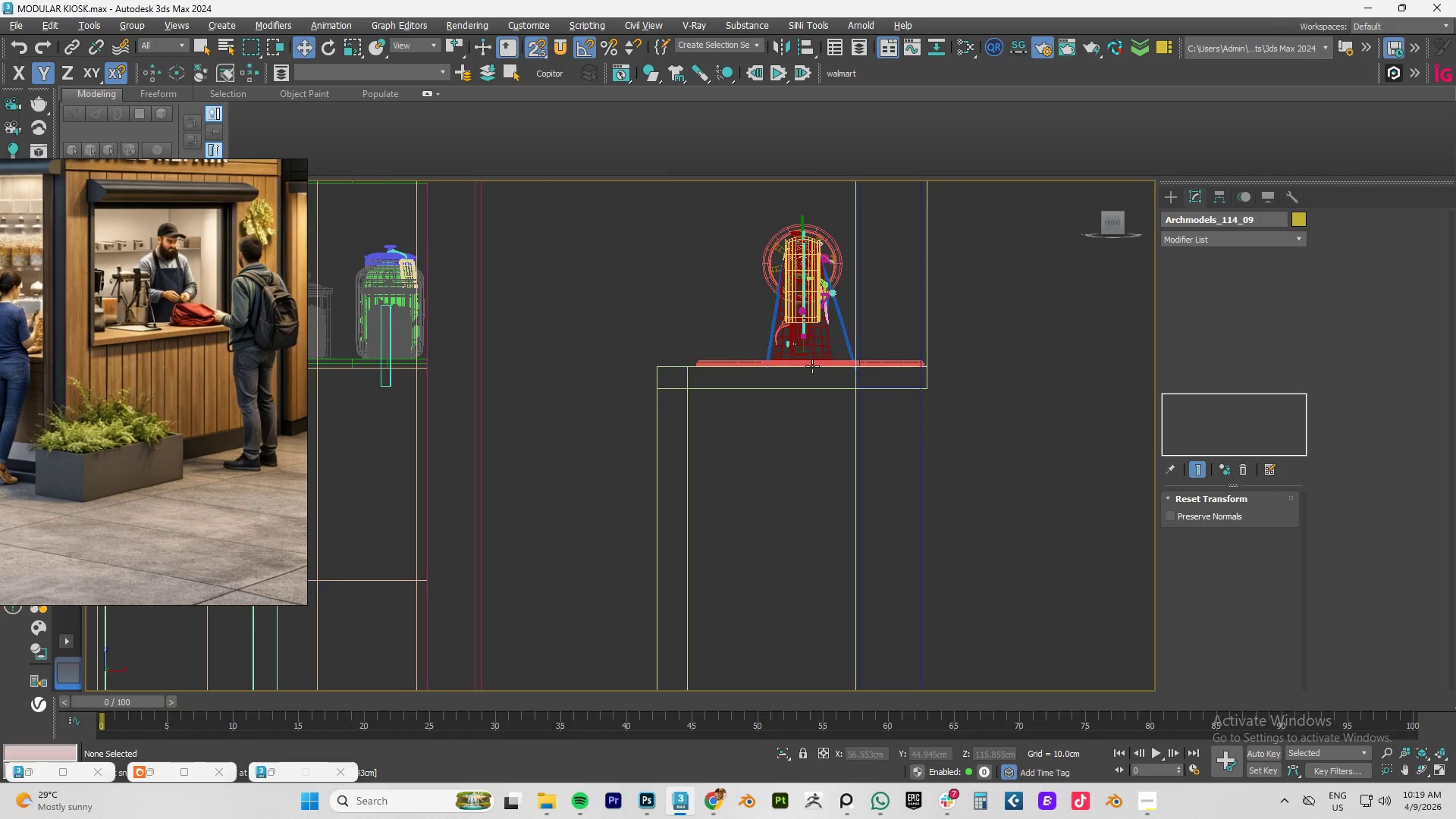 
key(F4)
 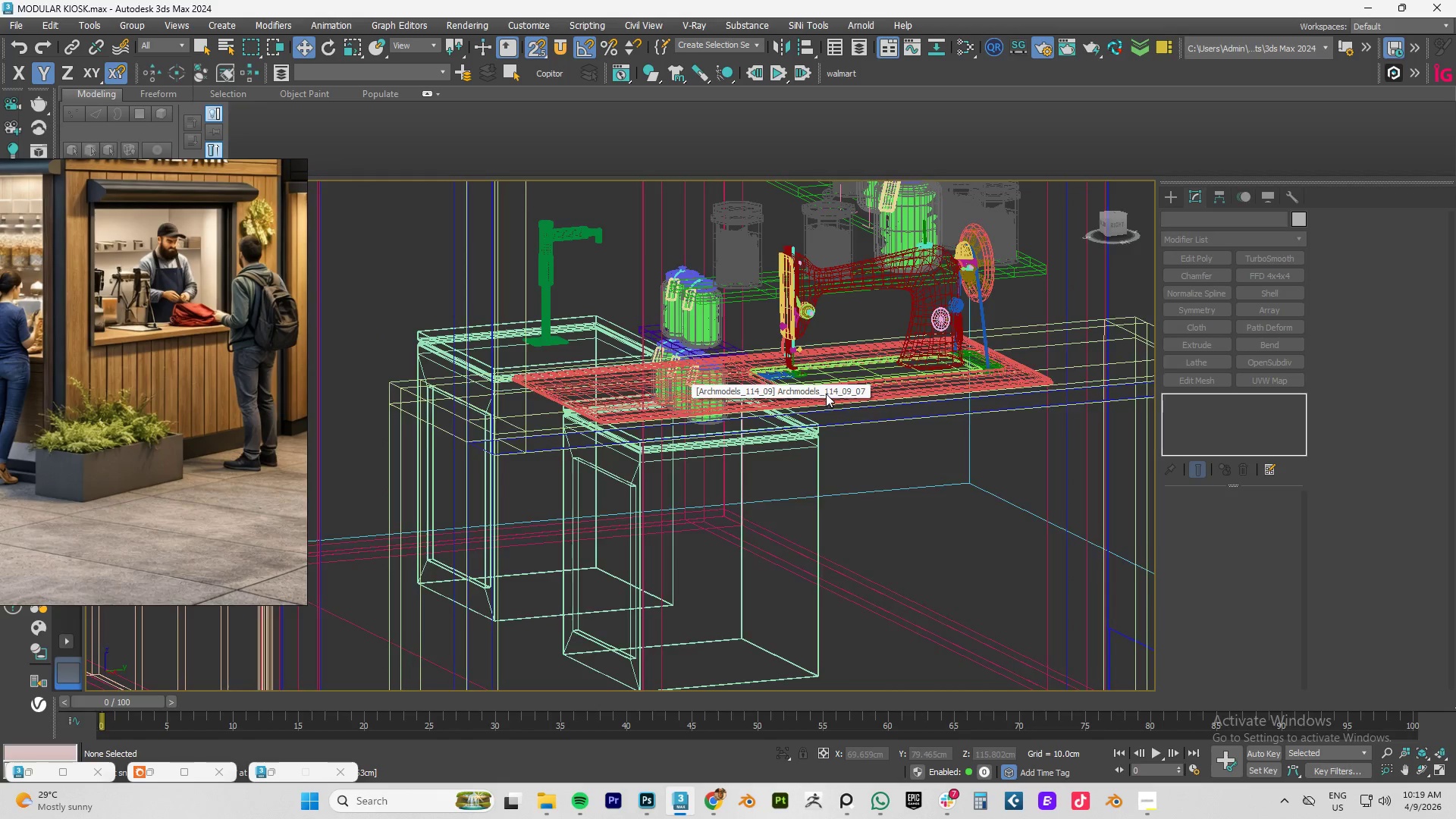 
key(F3)
 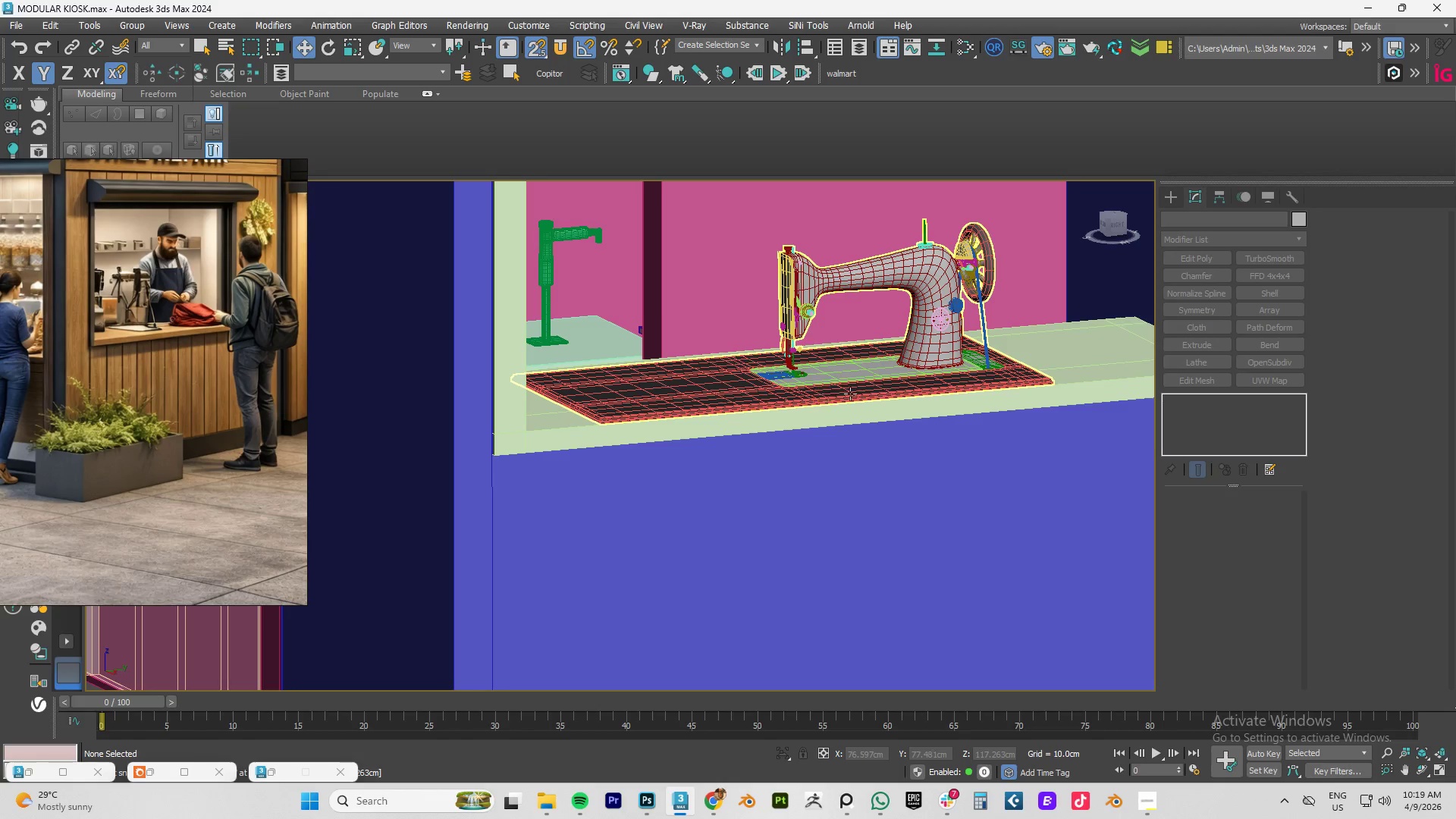 
key(F4)
 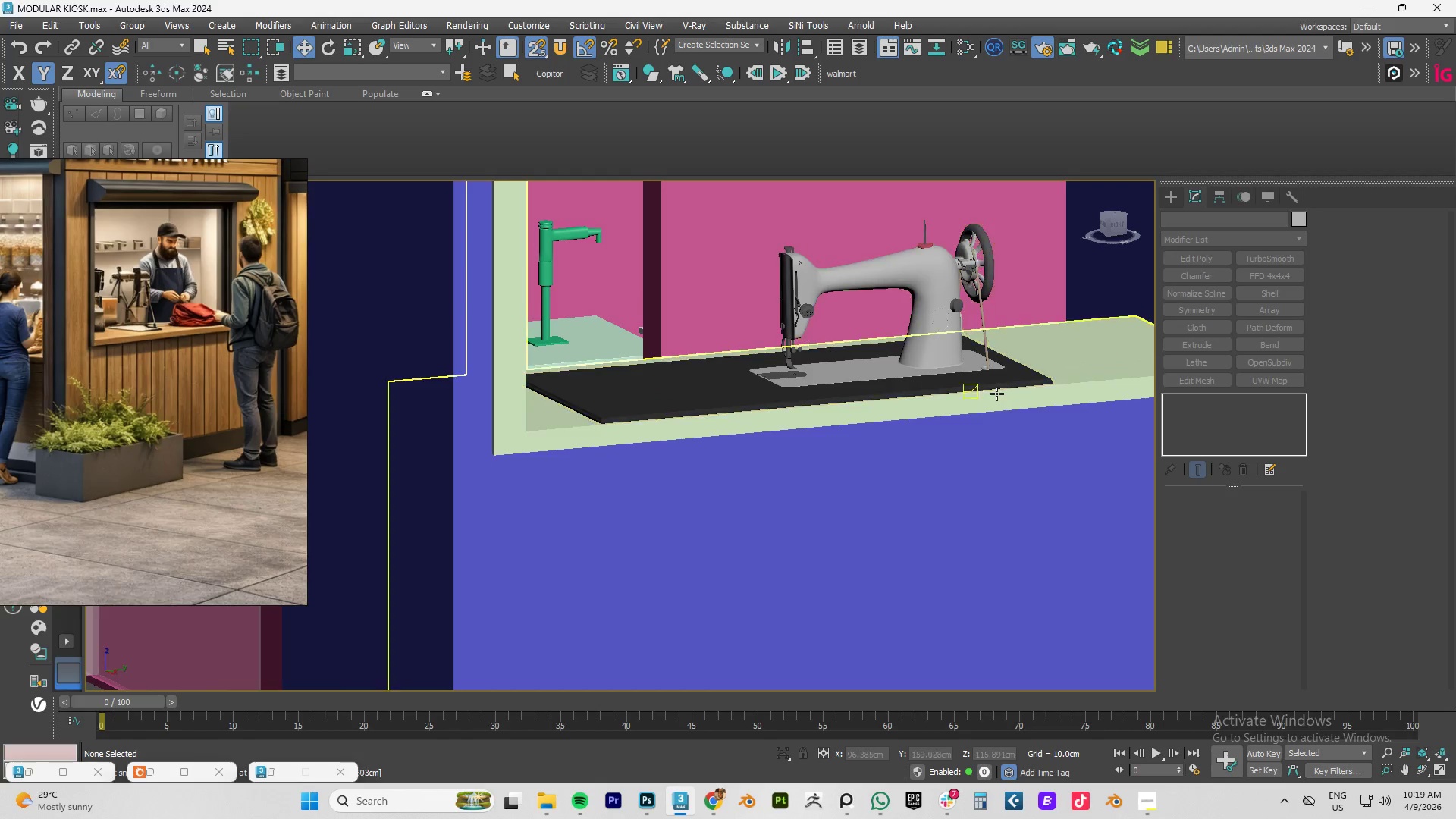 
scroll: coordinate [989, 394], scroll_direction: down, amount: 3.0
 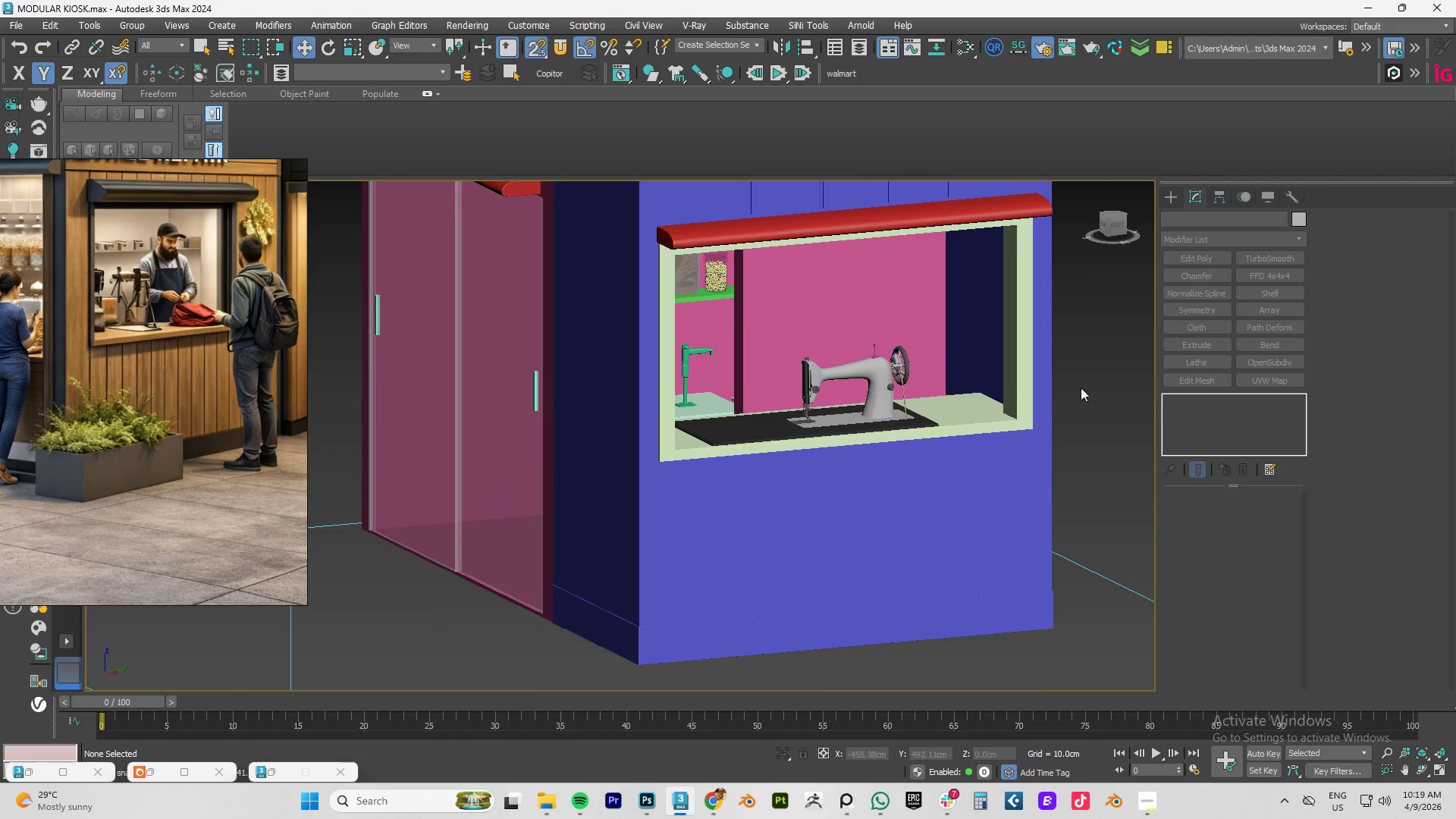 
left_click([1102, 362])
 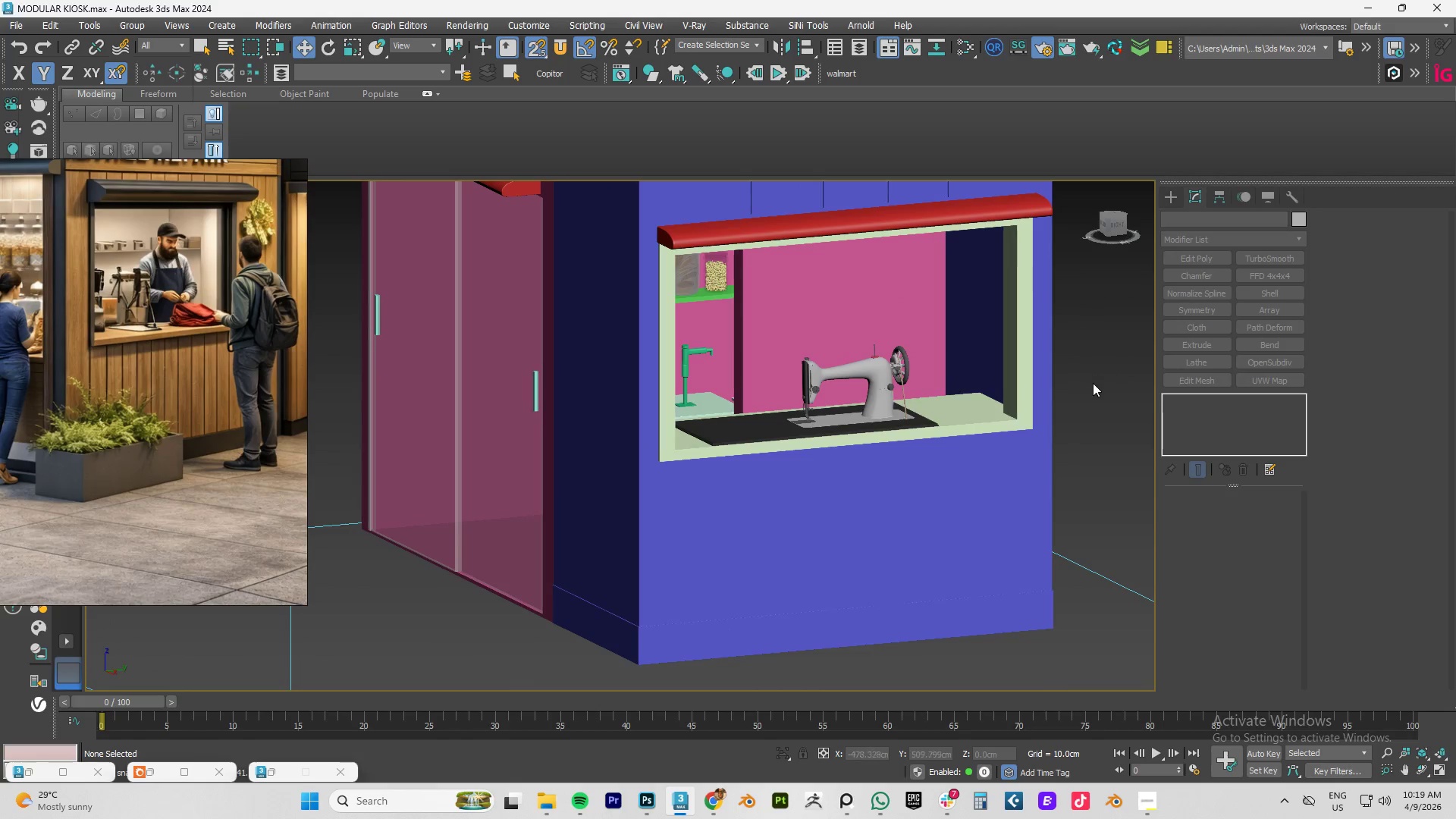 
scroll: coordinate [1080, 391], scroll_direction: down, amount: 2.0
 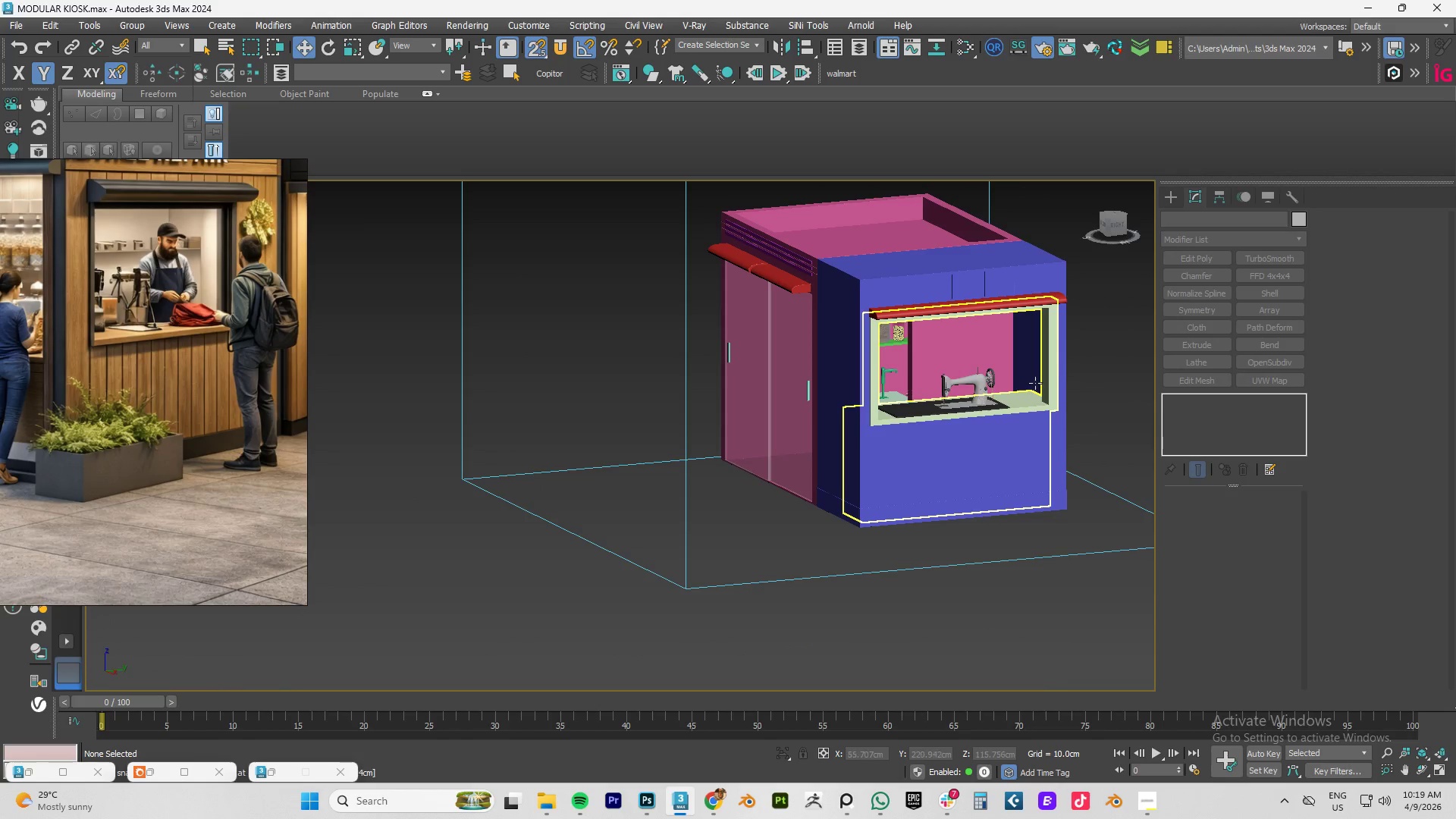 
scroll: coordinate [1078, 372], scroll_direction: up, amount: 3.0
 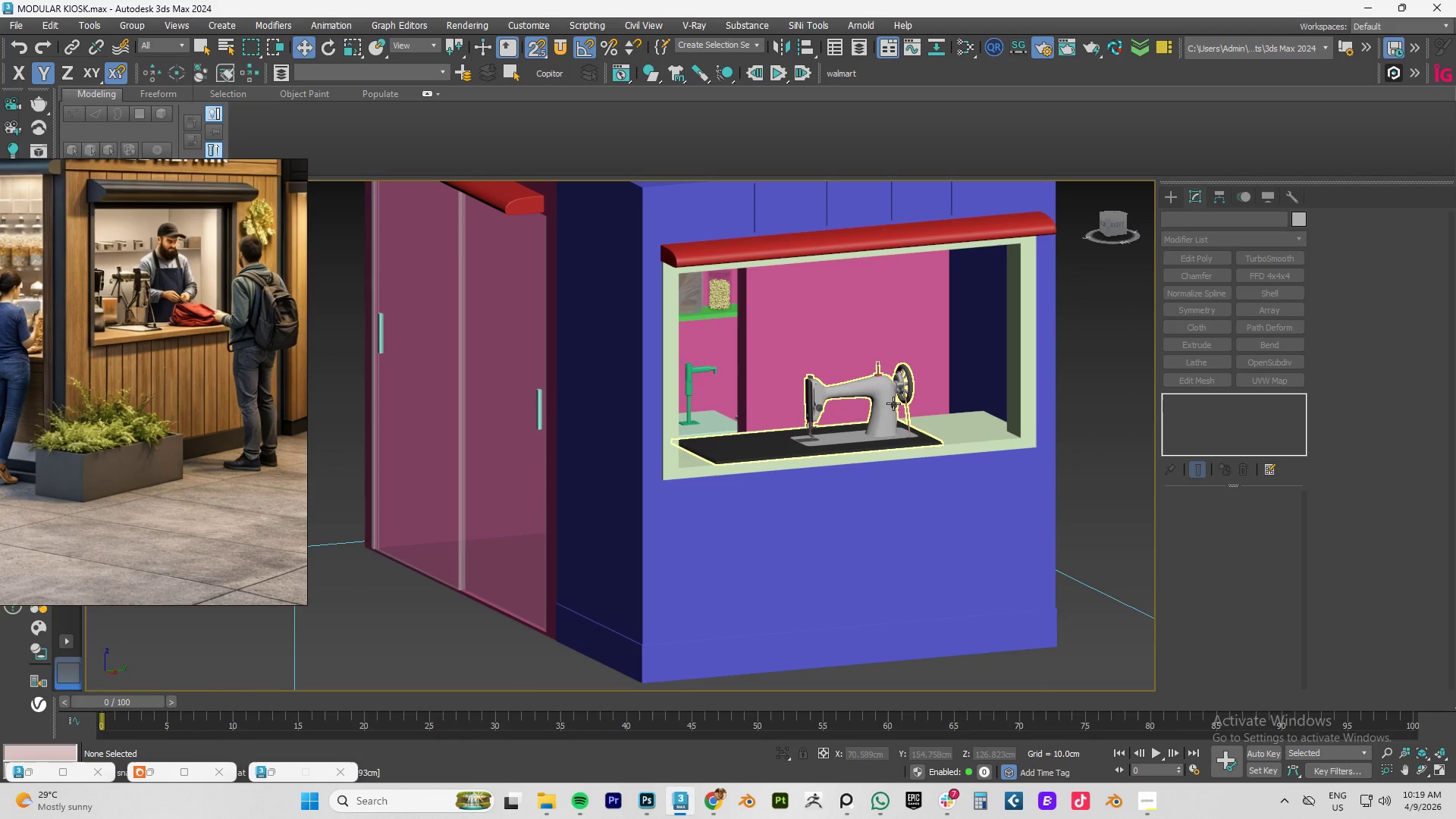 
left_click([893, 403])
 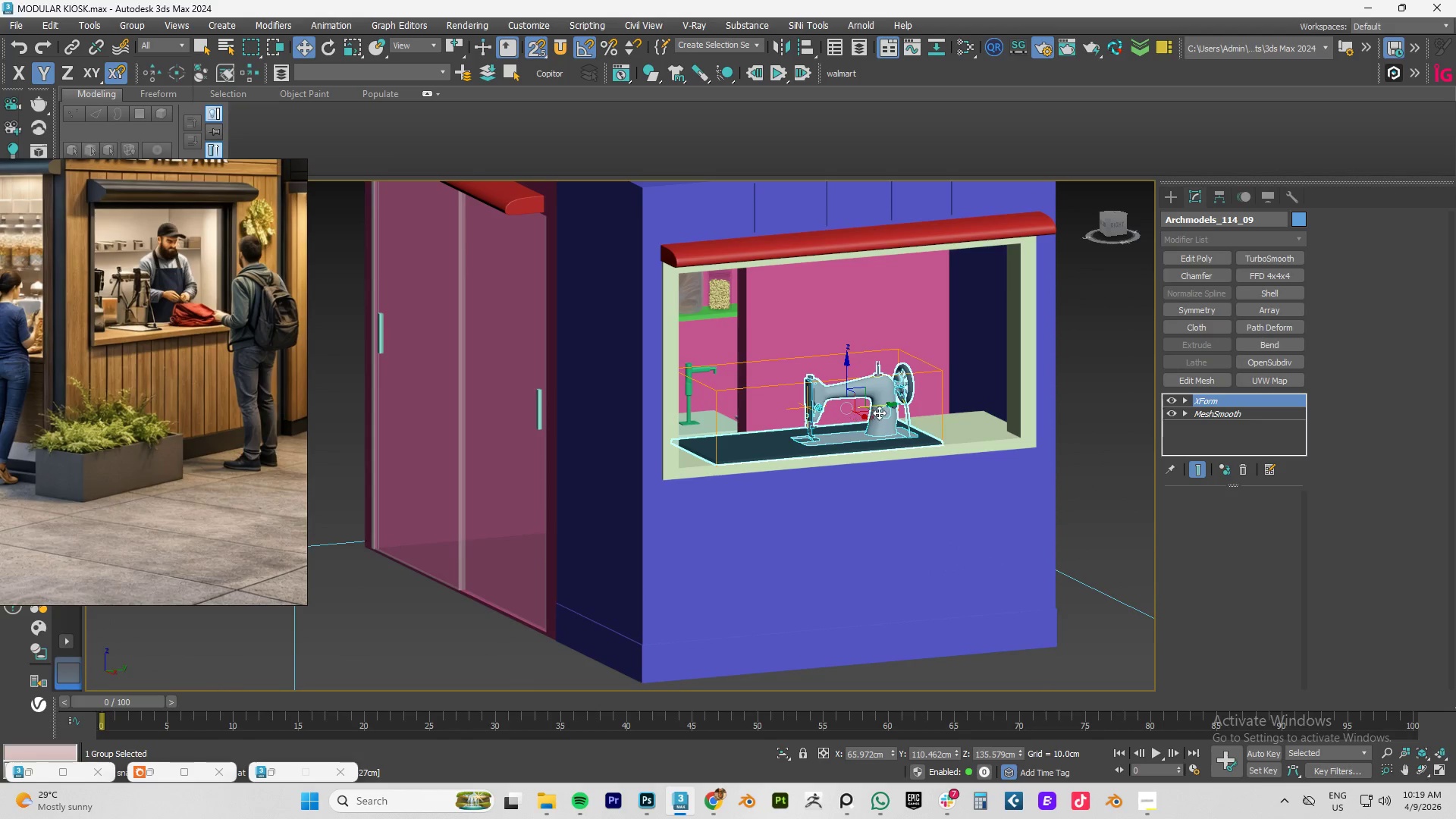 
left_click_drag(start_coordinate=[890, 404], to_coordinate=[919, 400])
 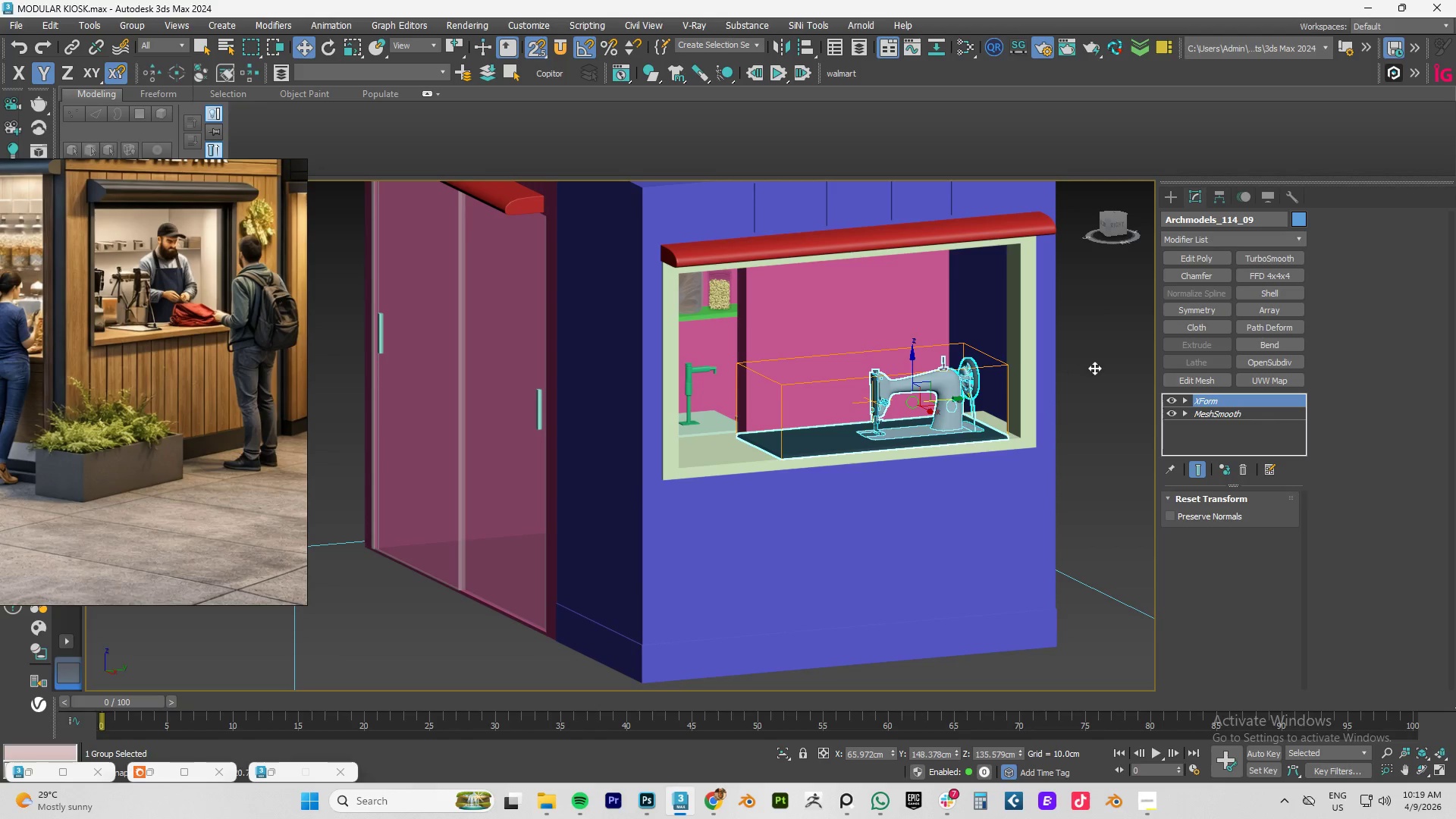 
left_click([1094, 368])
 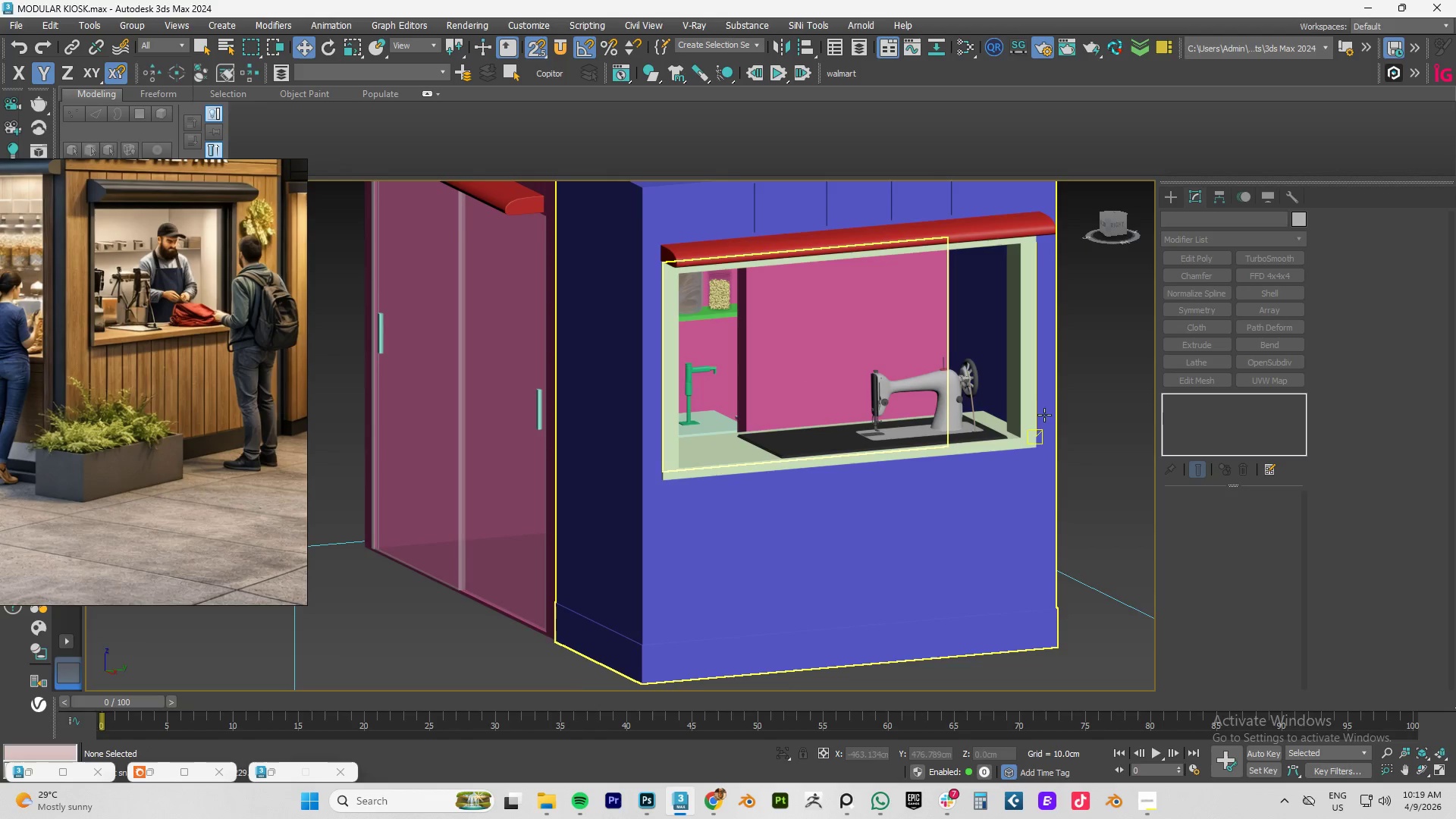 
hold_key(key=AltLeft, duration=0.64)
scroll: coordinate [1040, 416], scroll_direction: down, amount: 3.0
 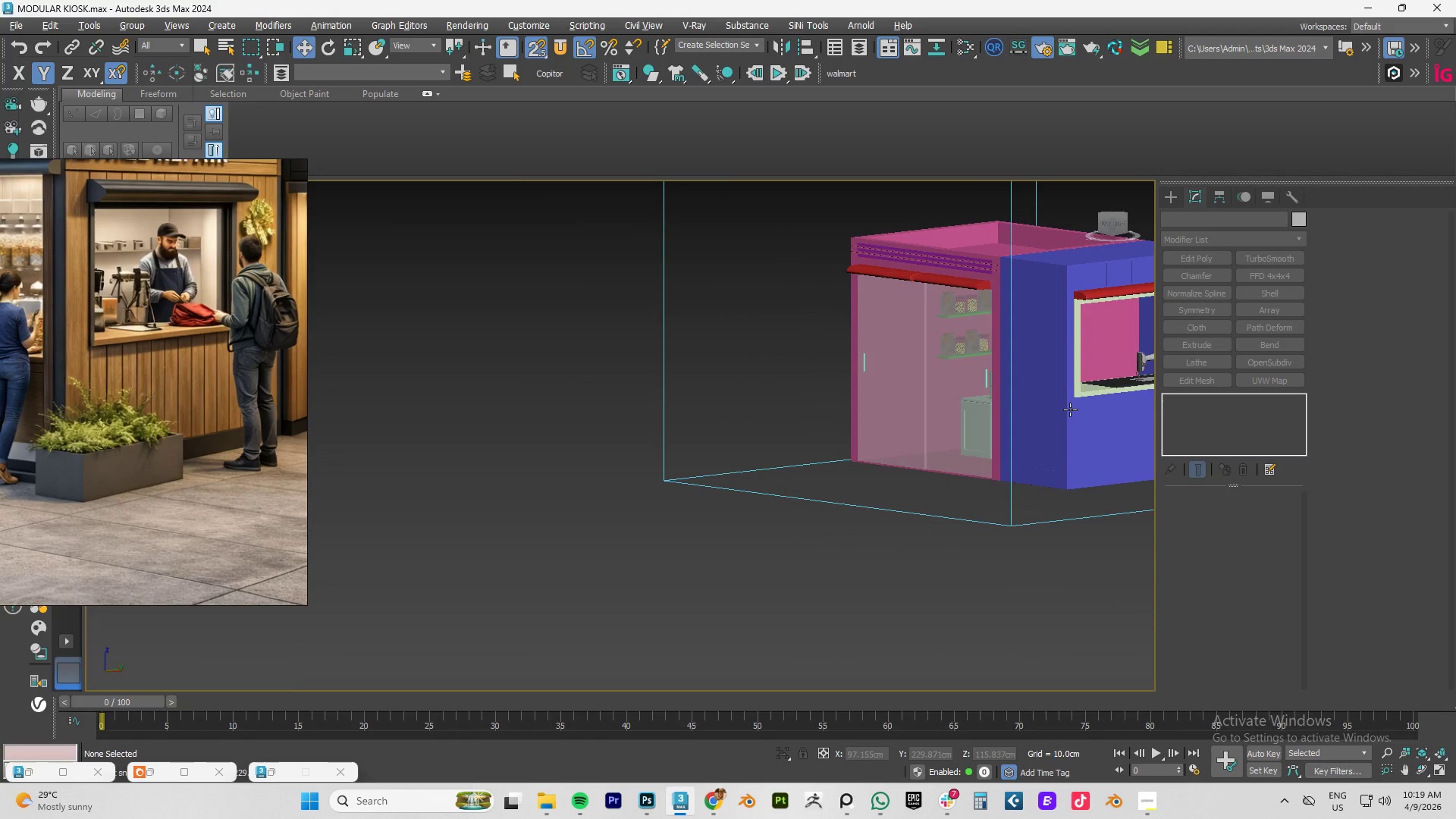 
hold_key(key=AltLeft, duration=1.95)
 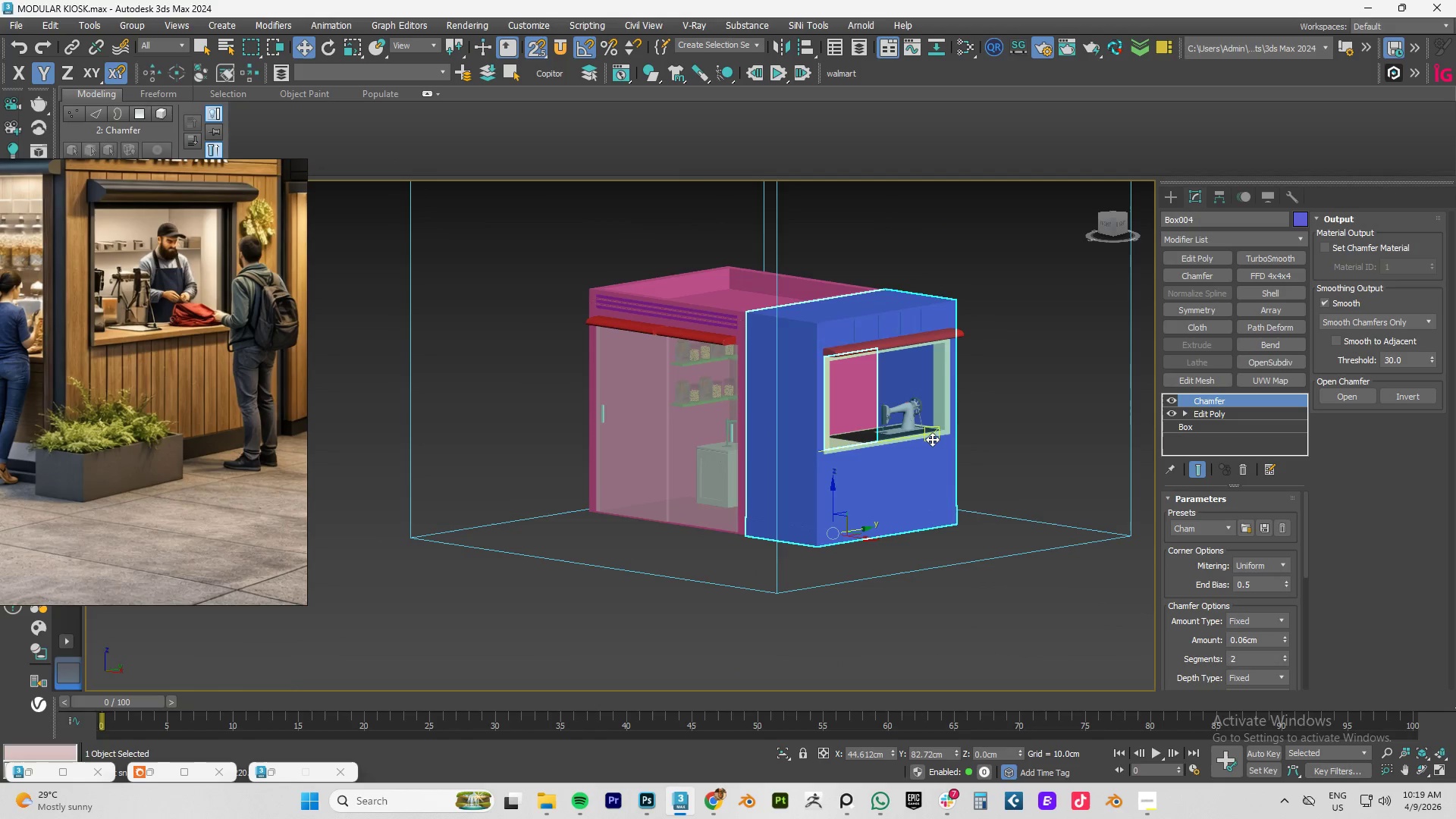 
hold_key(key=AltLeft, duration=0.41)
 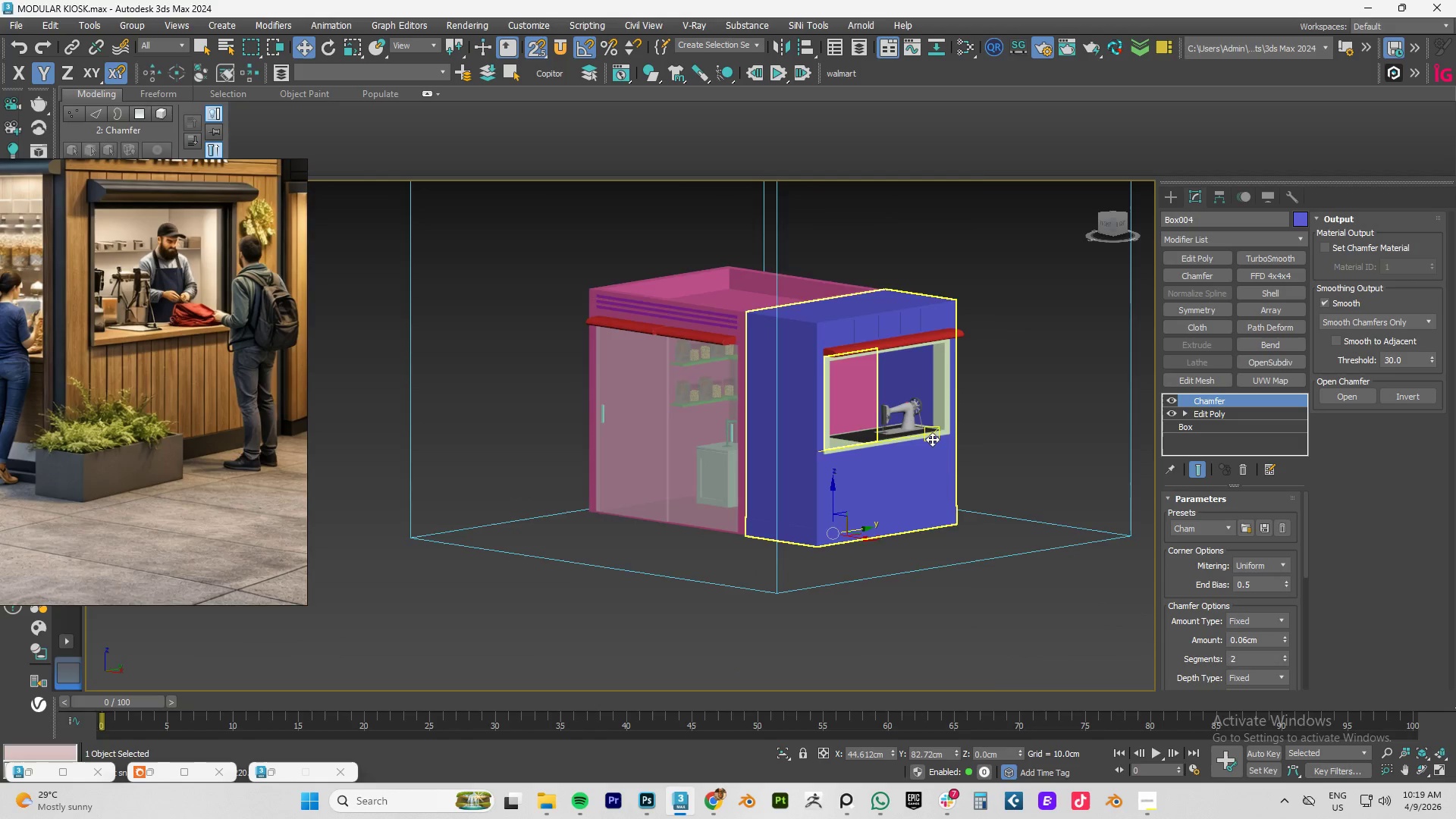 
scroll: coordinate [933, 438], scroll_direction: up, amount: 4.0
 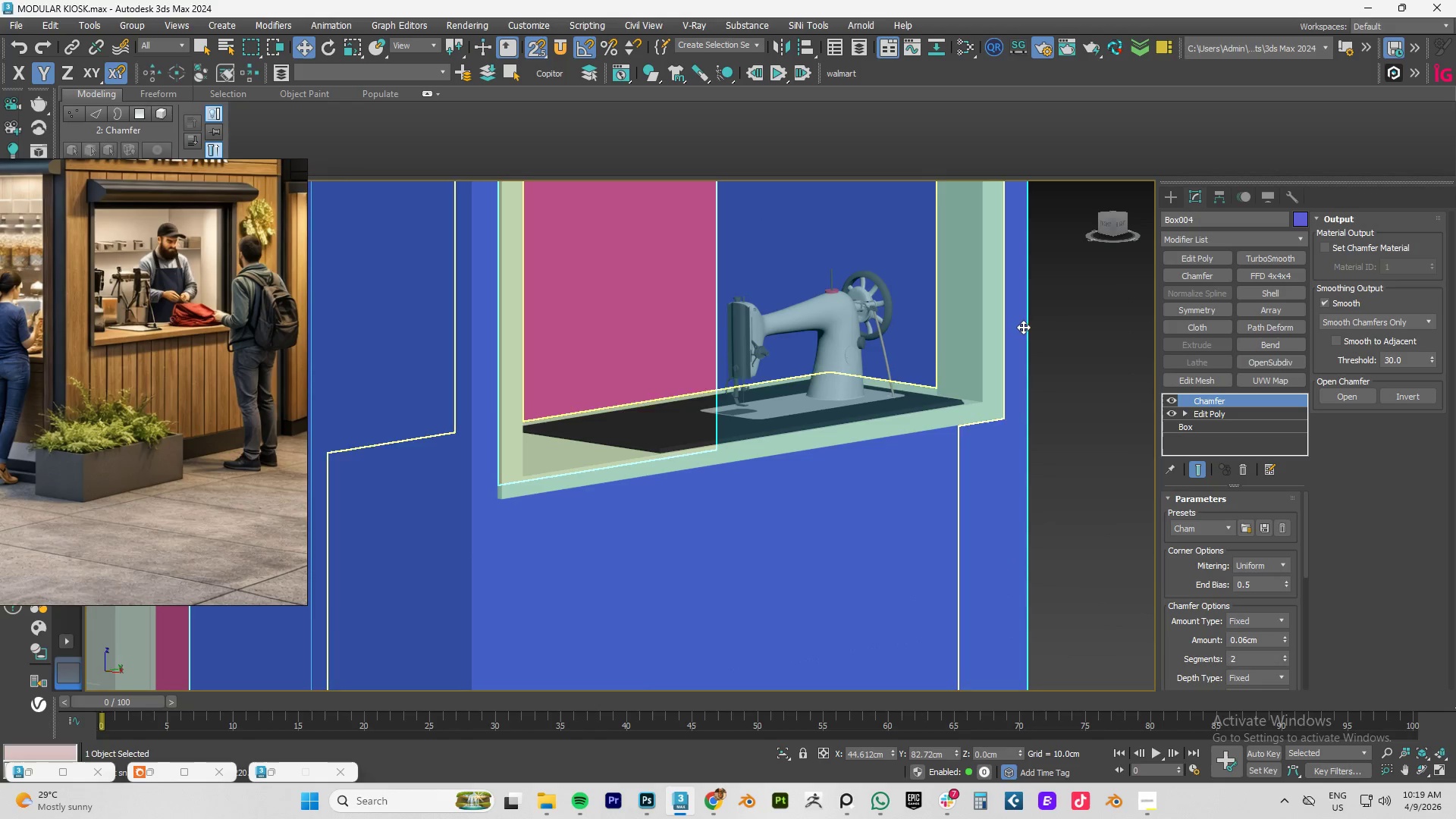 
left_click([1052, 314])
 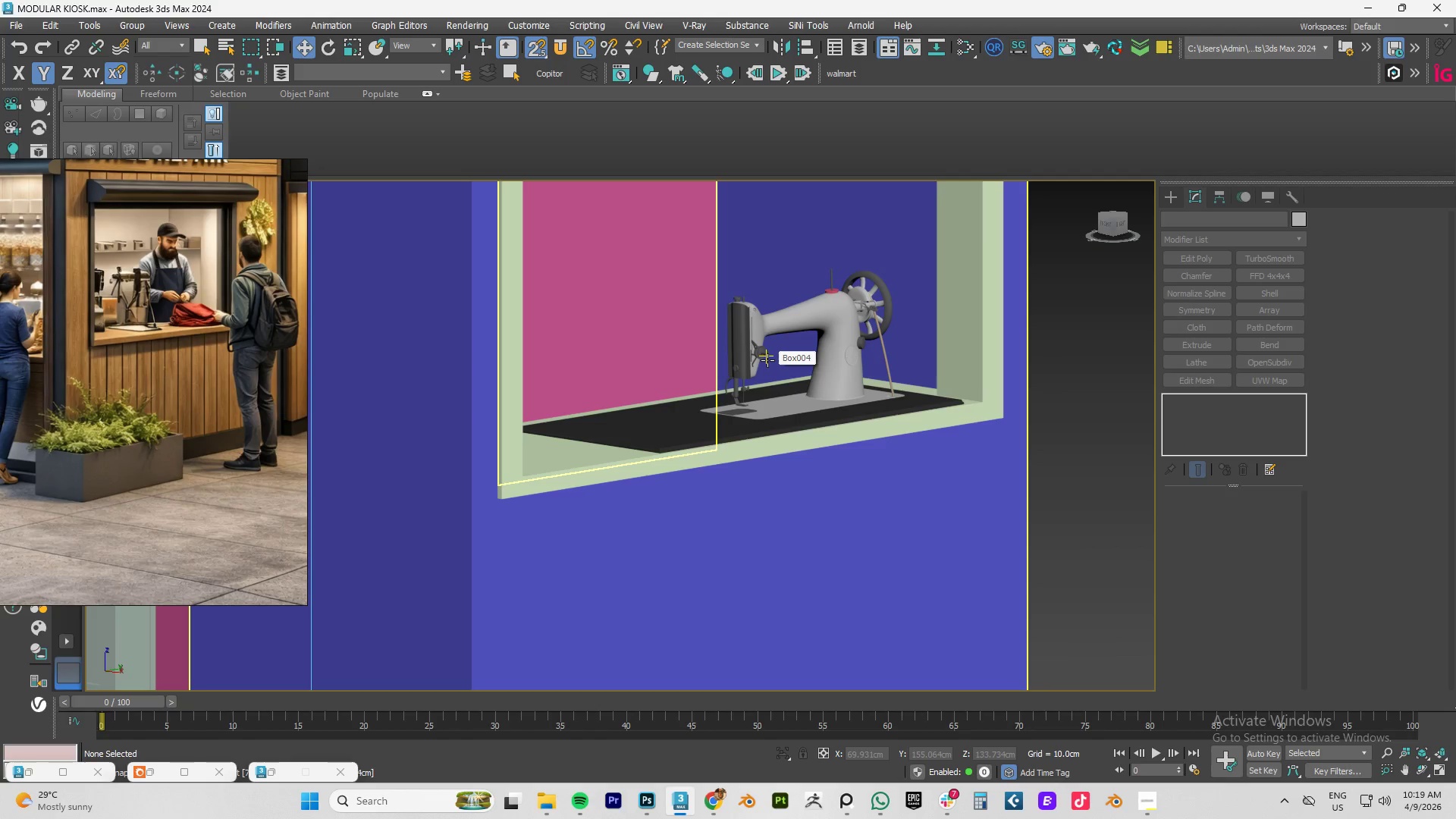 
left_click([817, 325])
 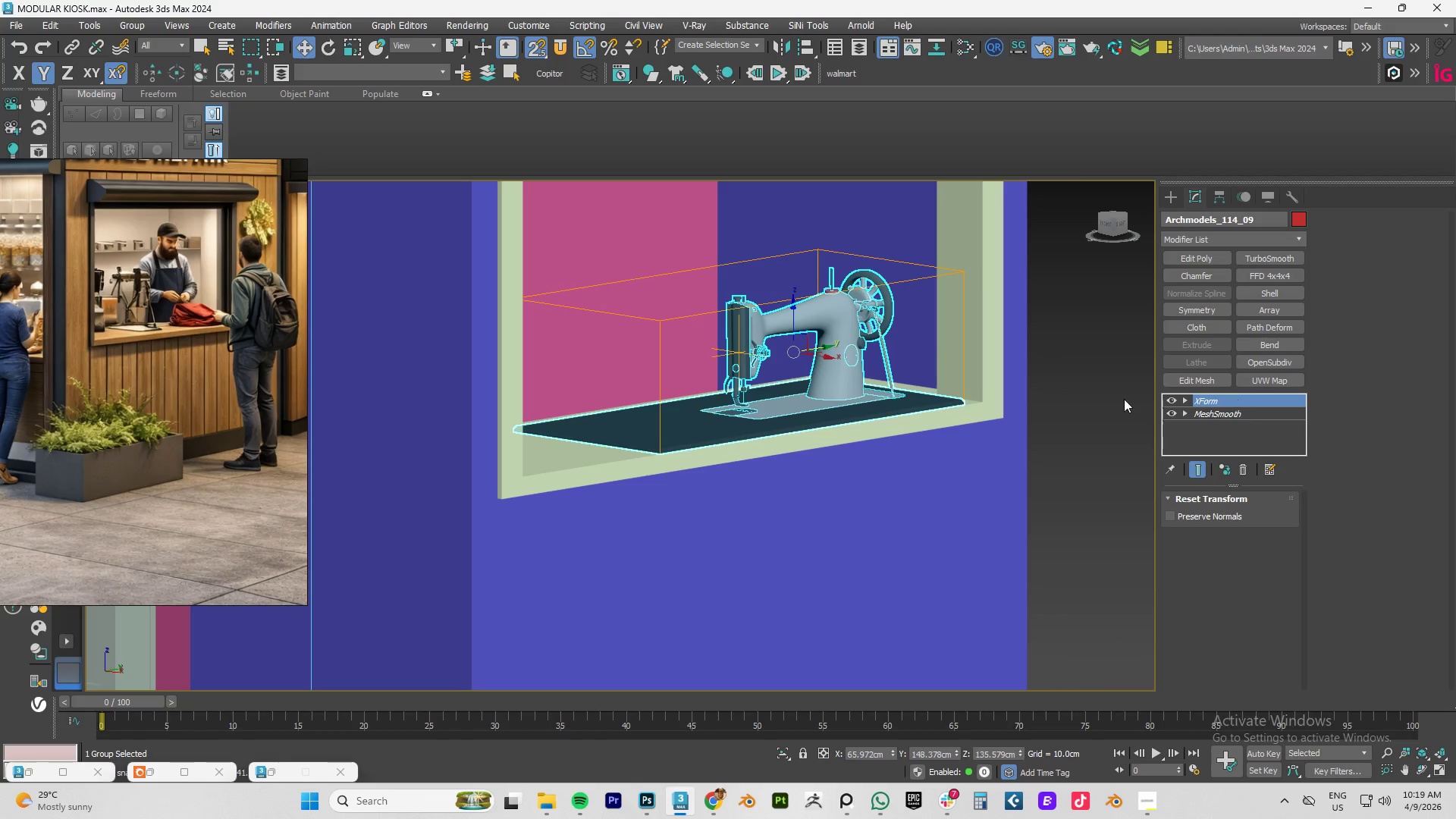 
key(F4)
 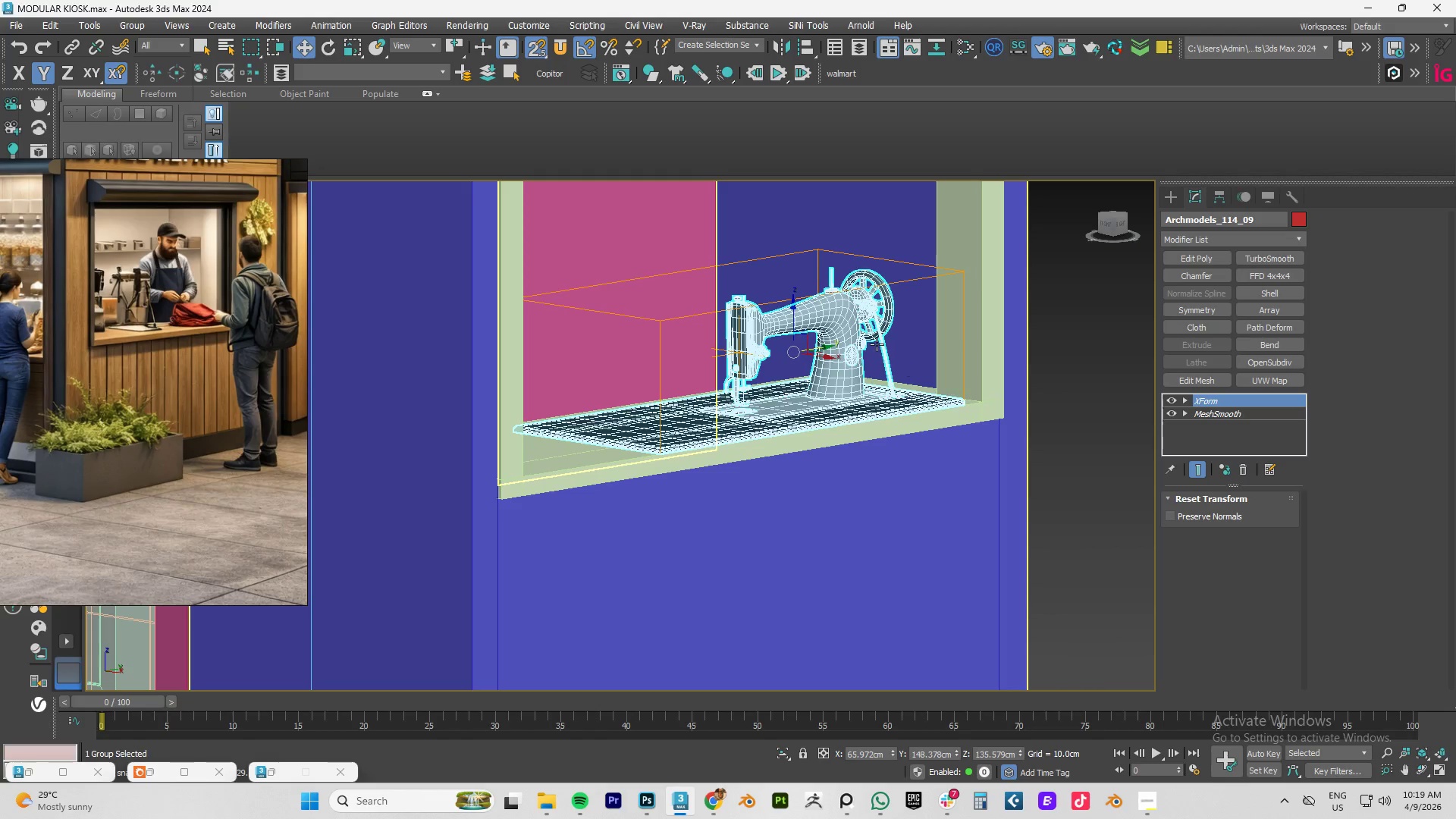 
scroll: coordinate [505, 380], scroll_direction: up, amount: 17.0
 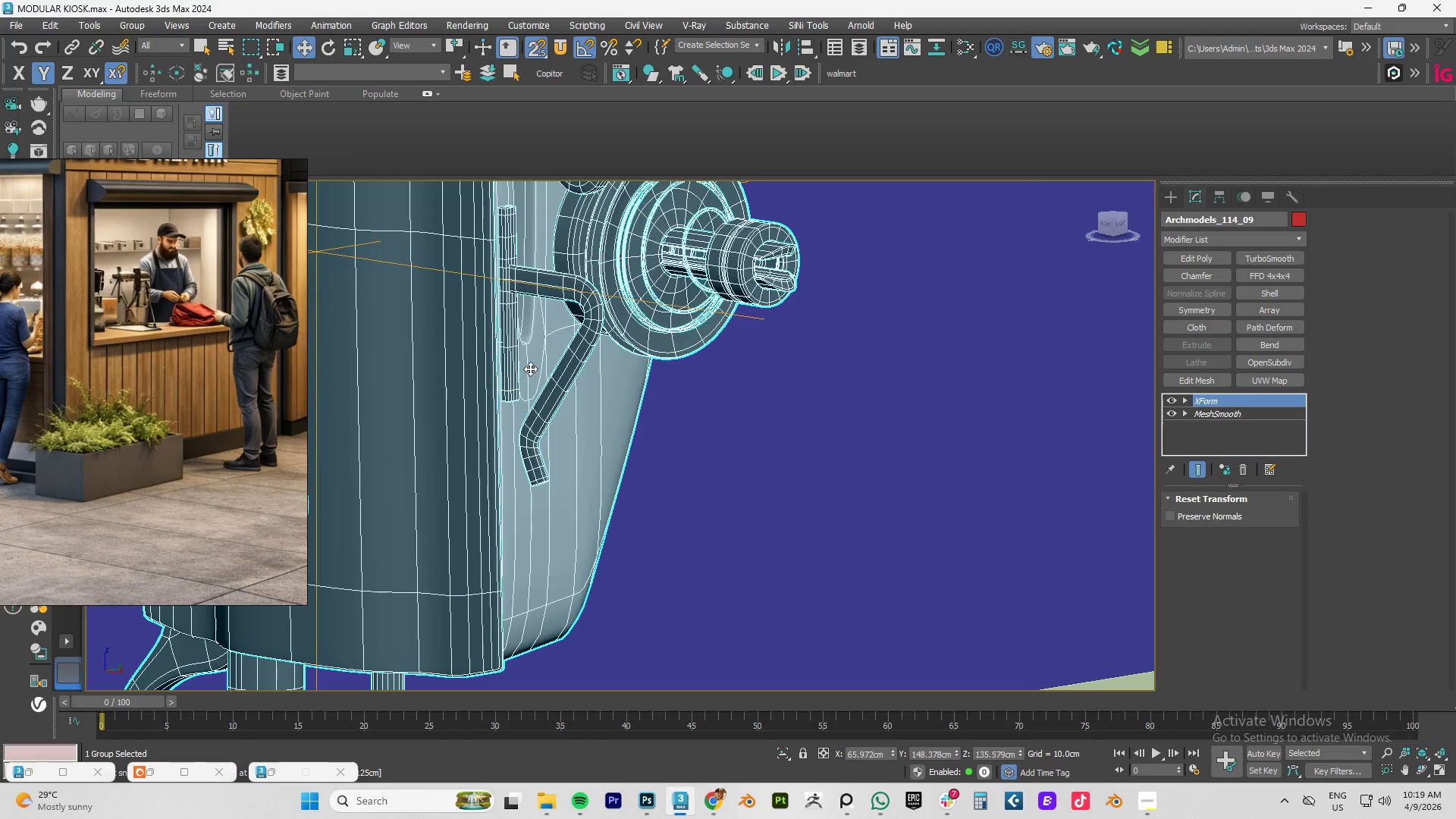 
scroll: coordinate [682, 361], scroll_direction: down, amount: 12.0
 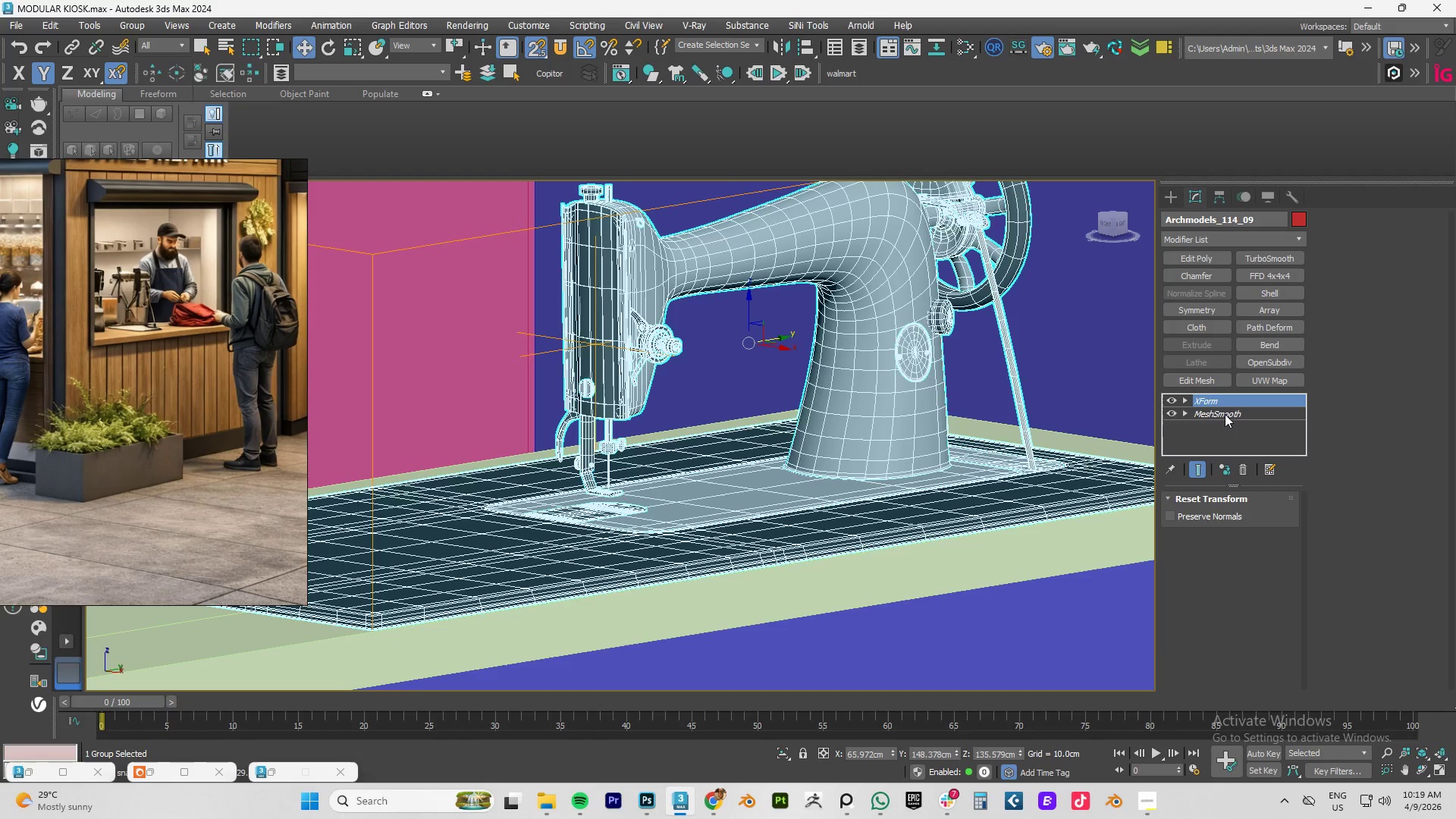 
left_click([1173, 413])
 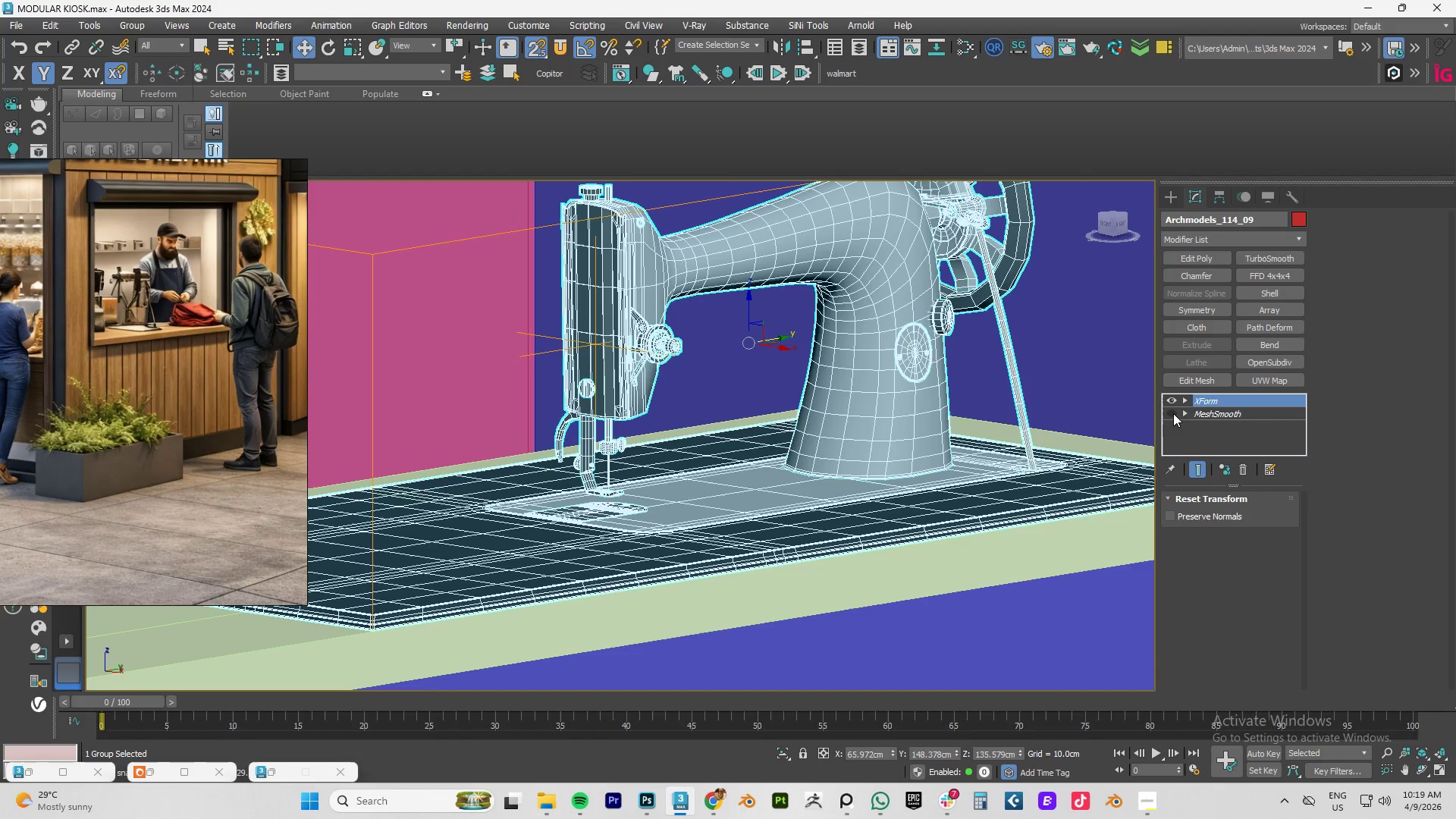 
left_click([1173, 413])
 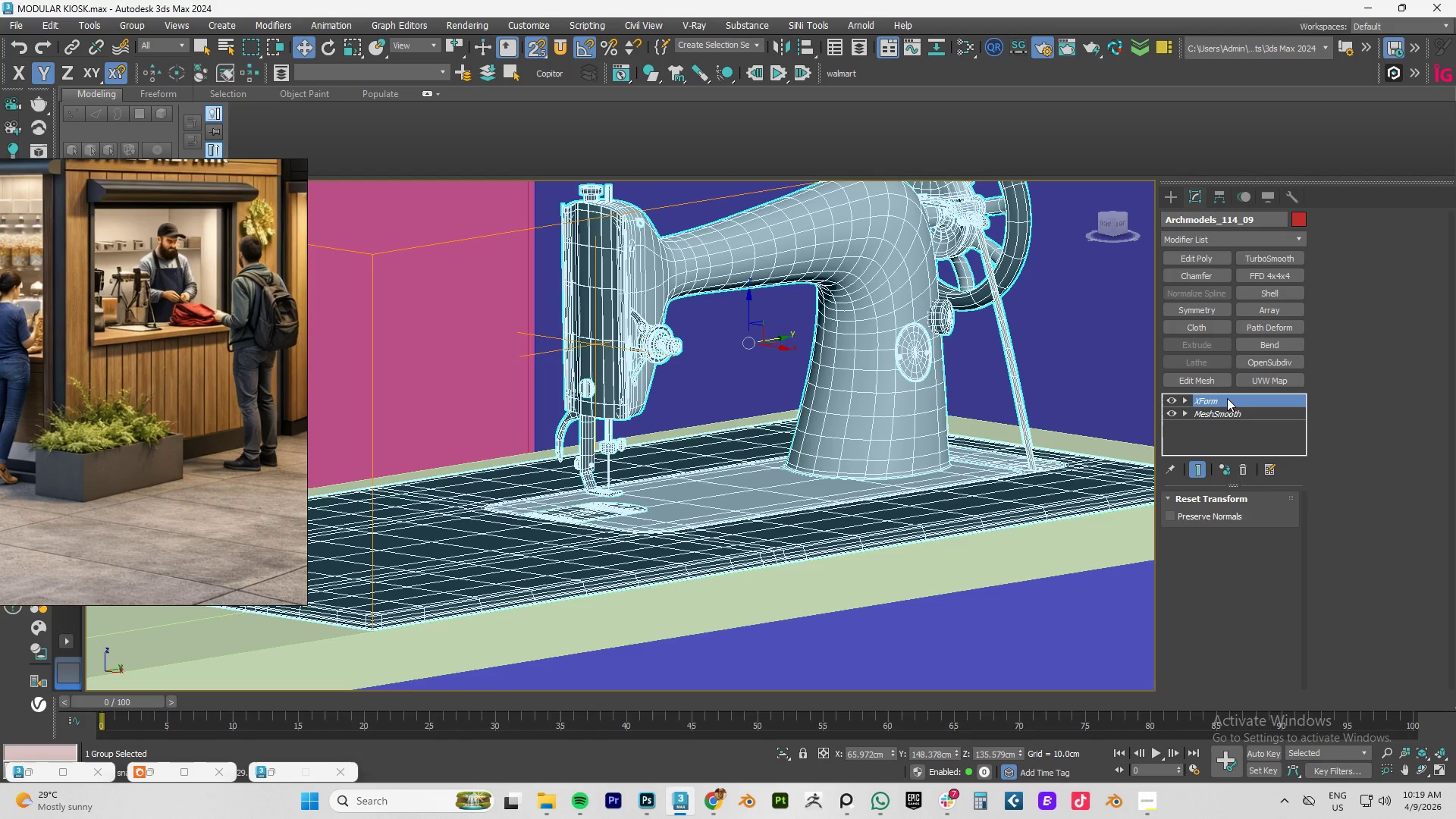 
right_click([1227, 398])
 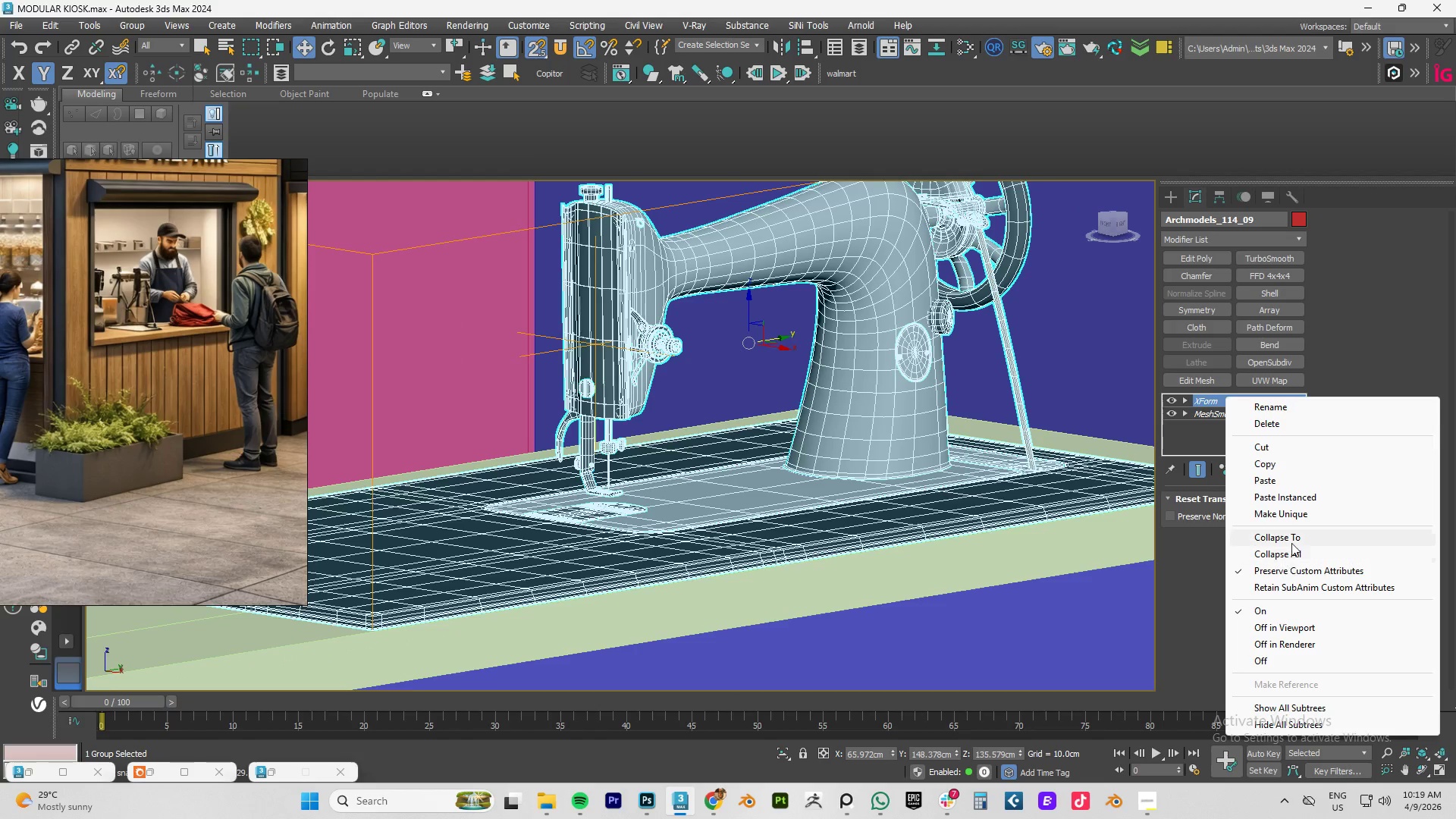 
left_click([1291, 538])
 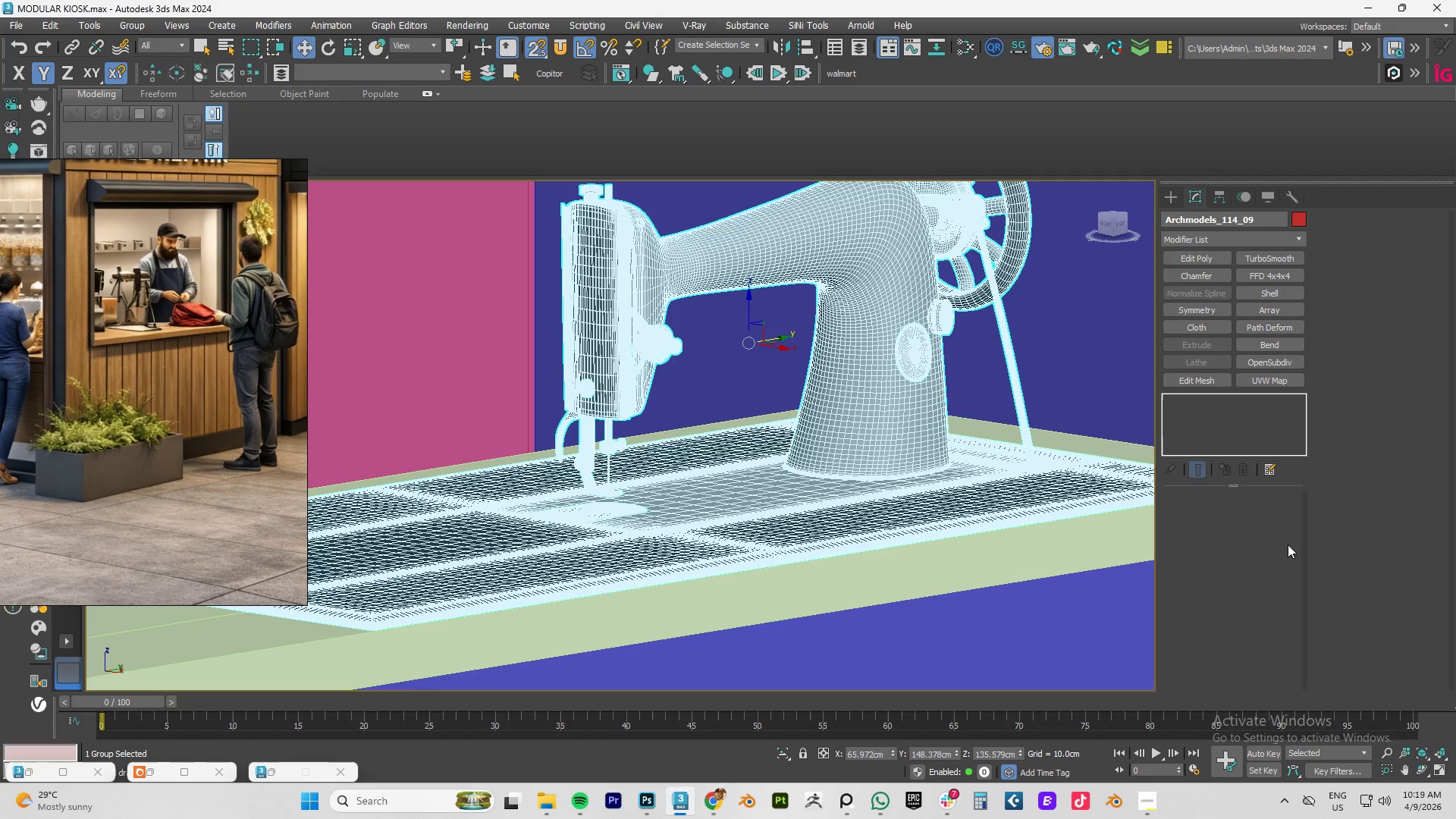 
wait(9.72)
 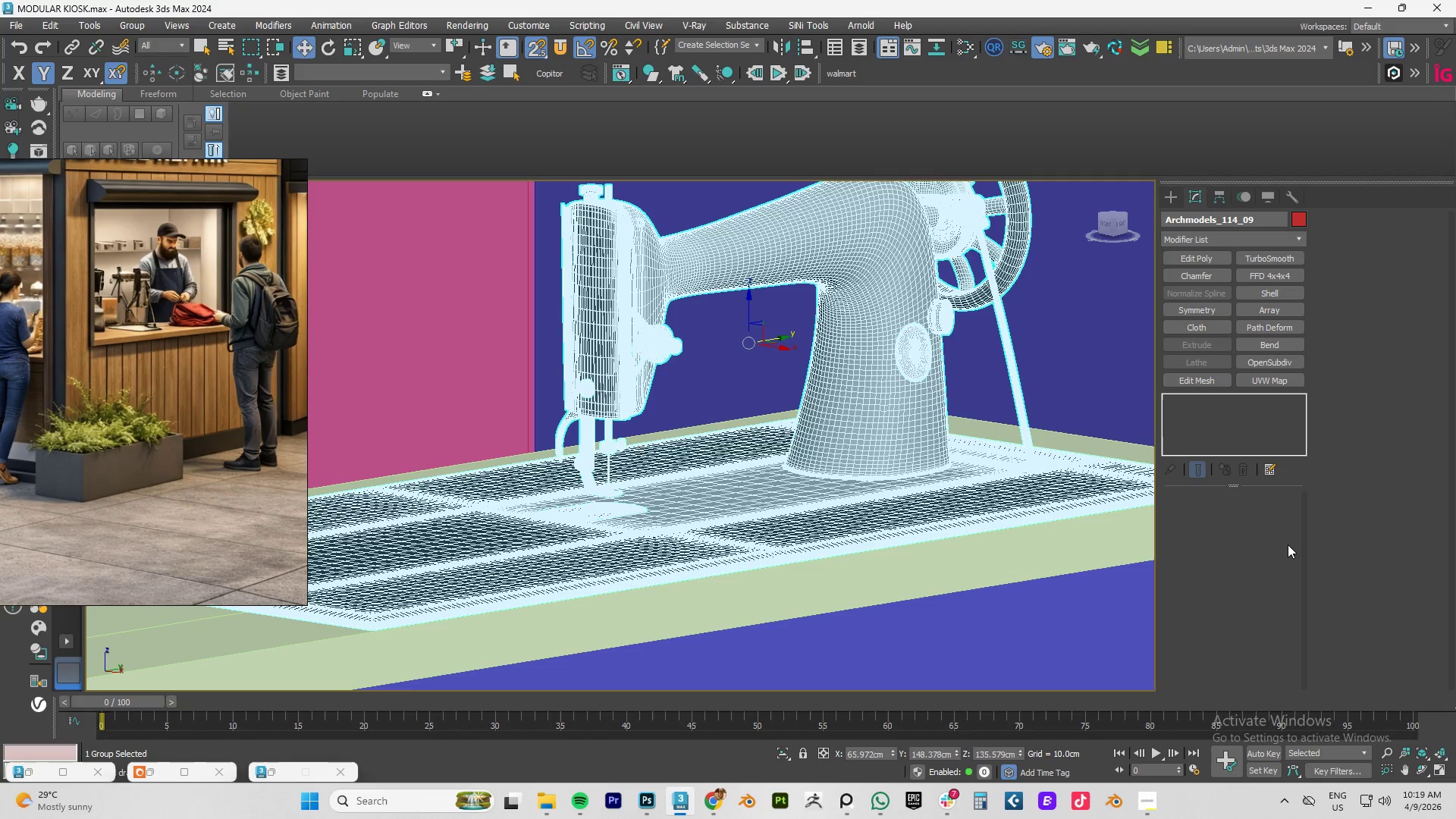 
scroll: coordinate [873, 319], scroll_direction: down, amount: 1.0
 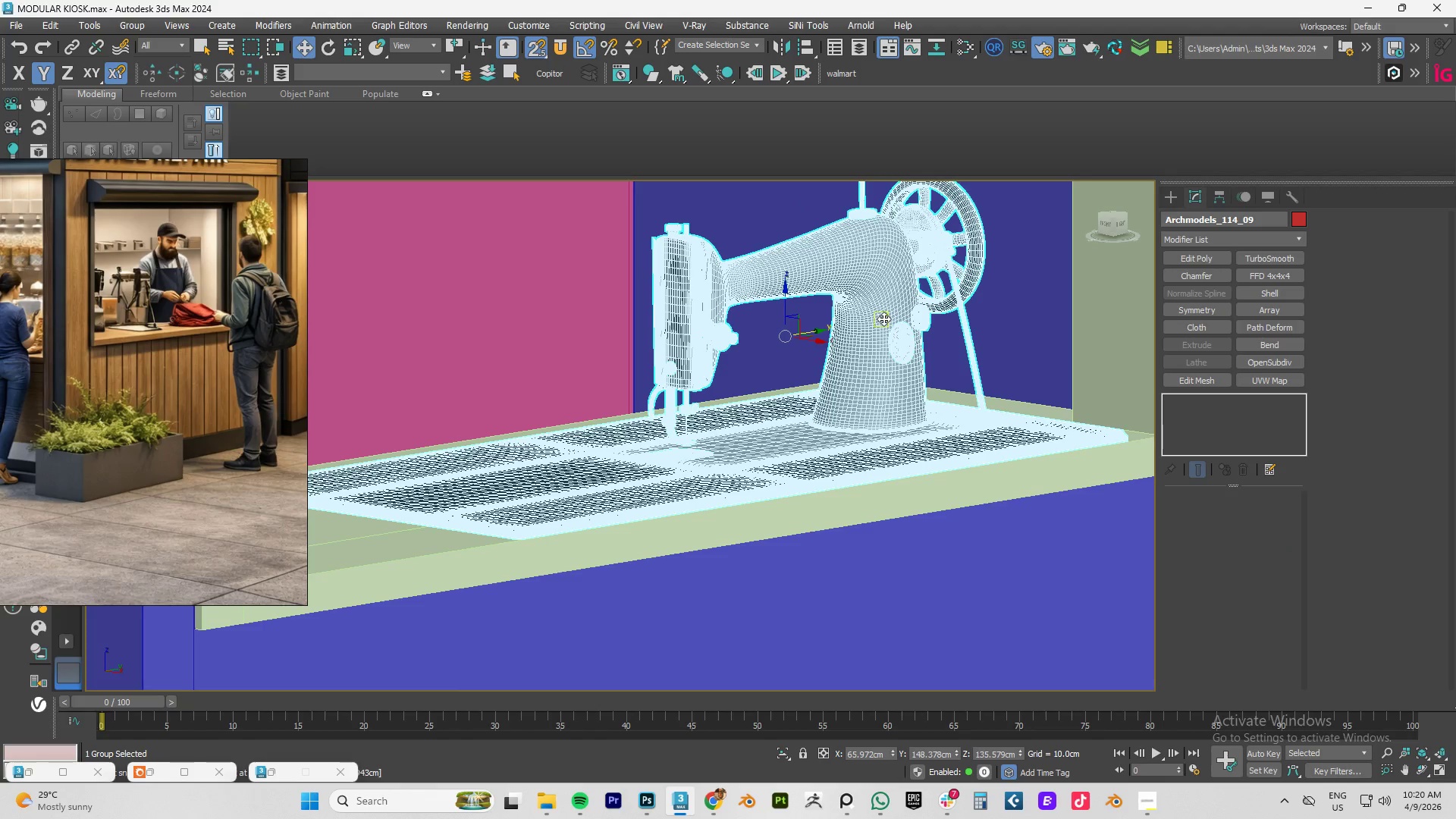 
key(Control+Z)
 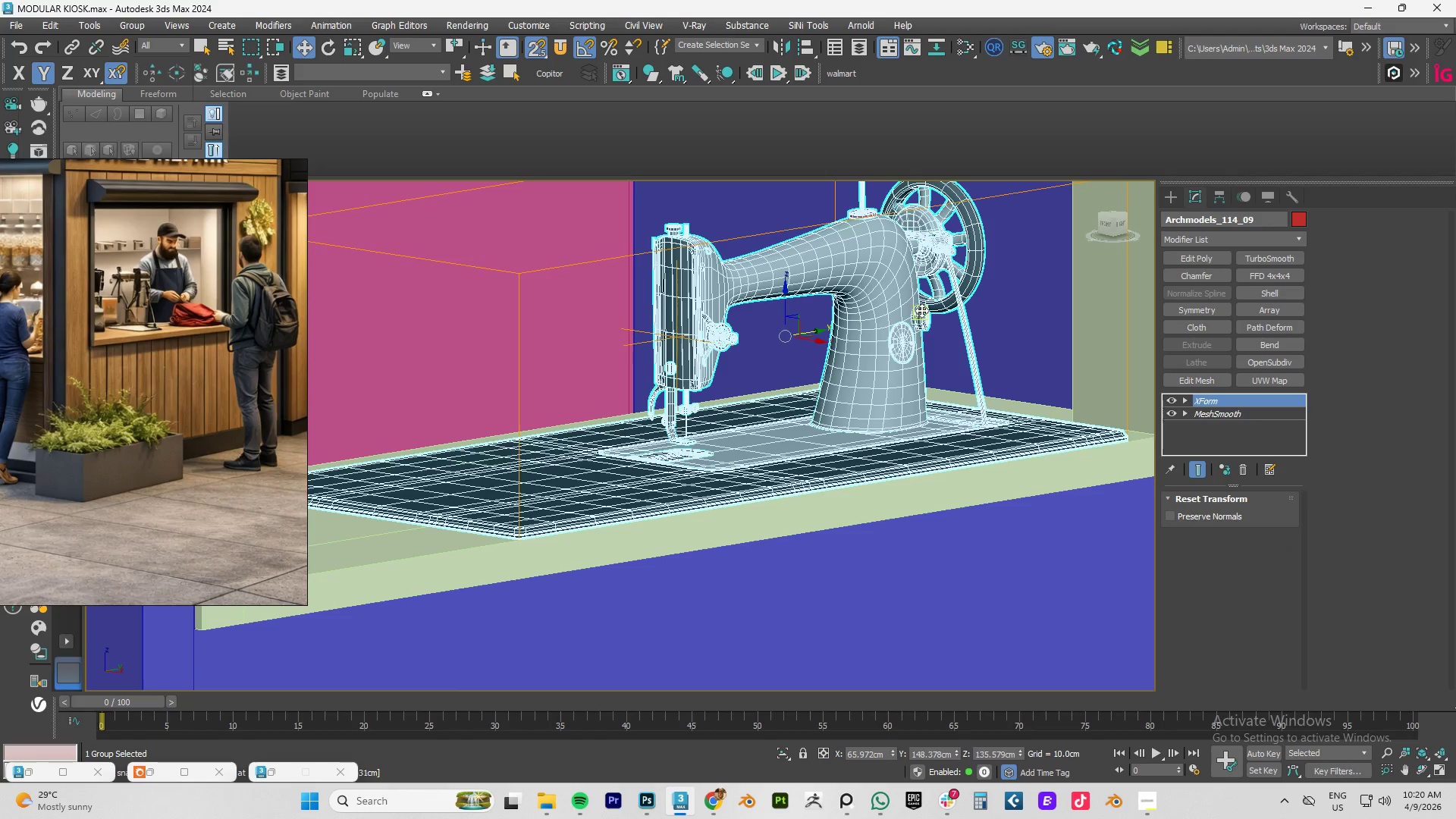 
hold_key(key=AltLeft, duration=0.78)
 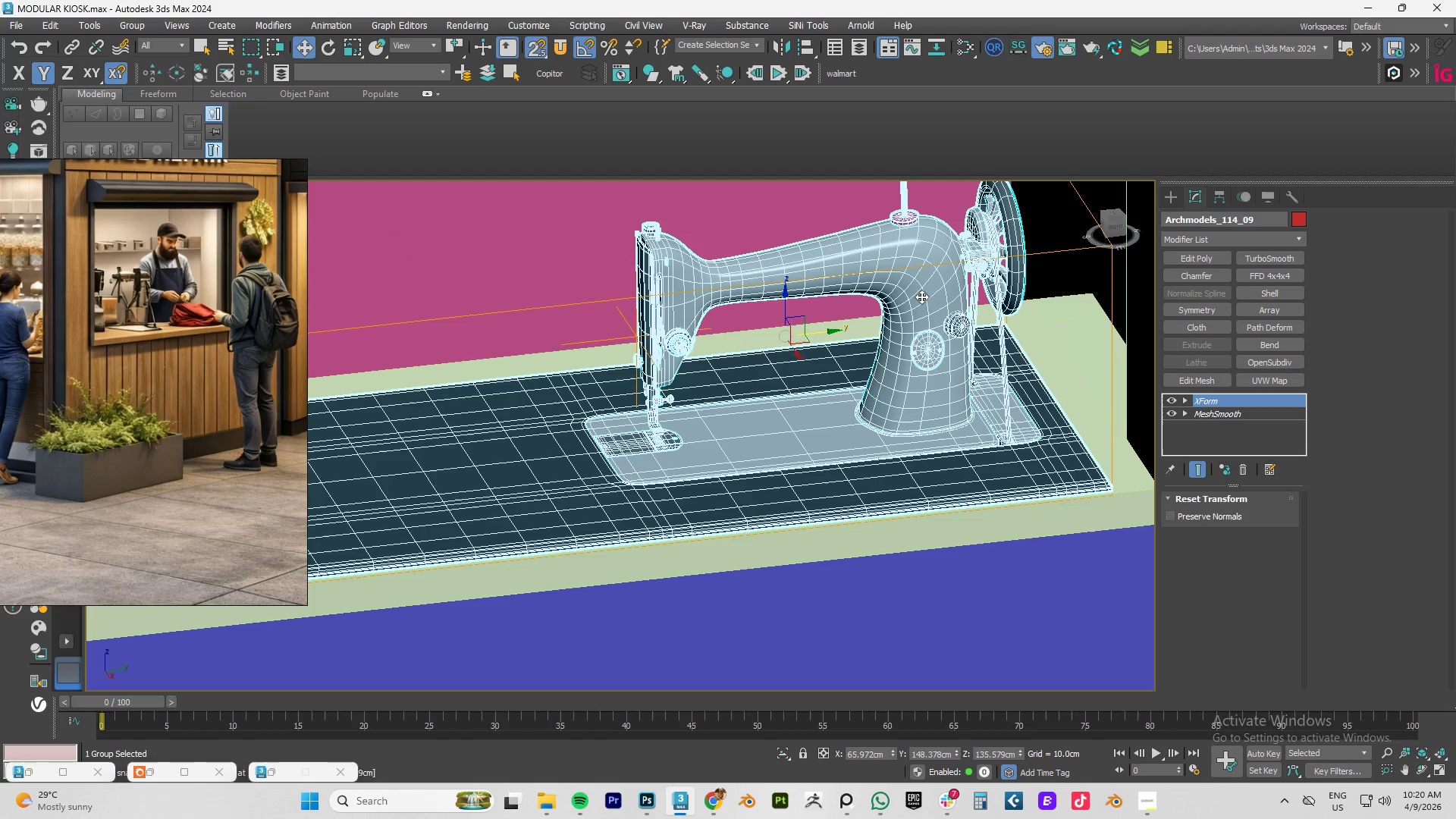 
scroll: coordinate [1003, 427], scroll_direction: down, amount: 3.0
 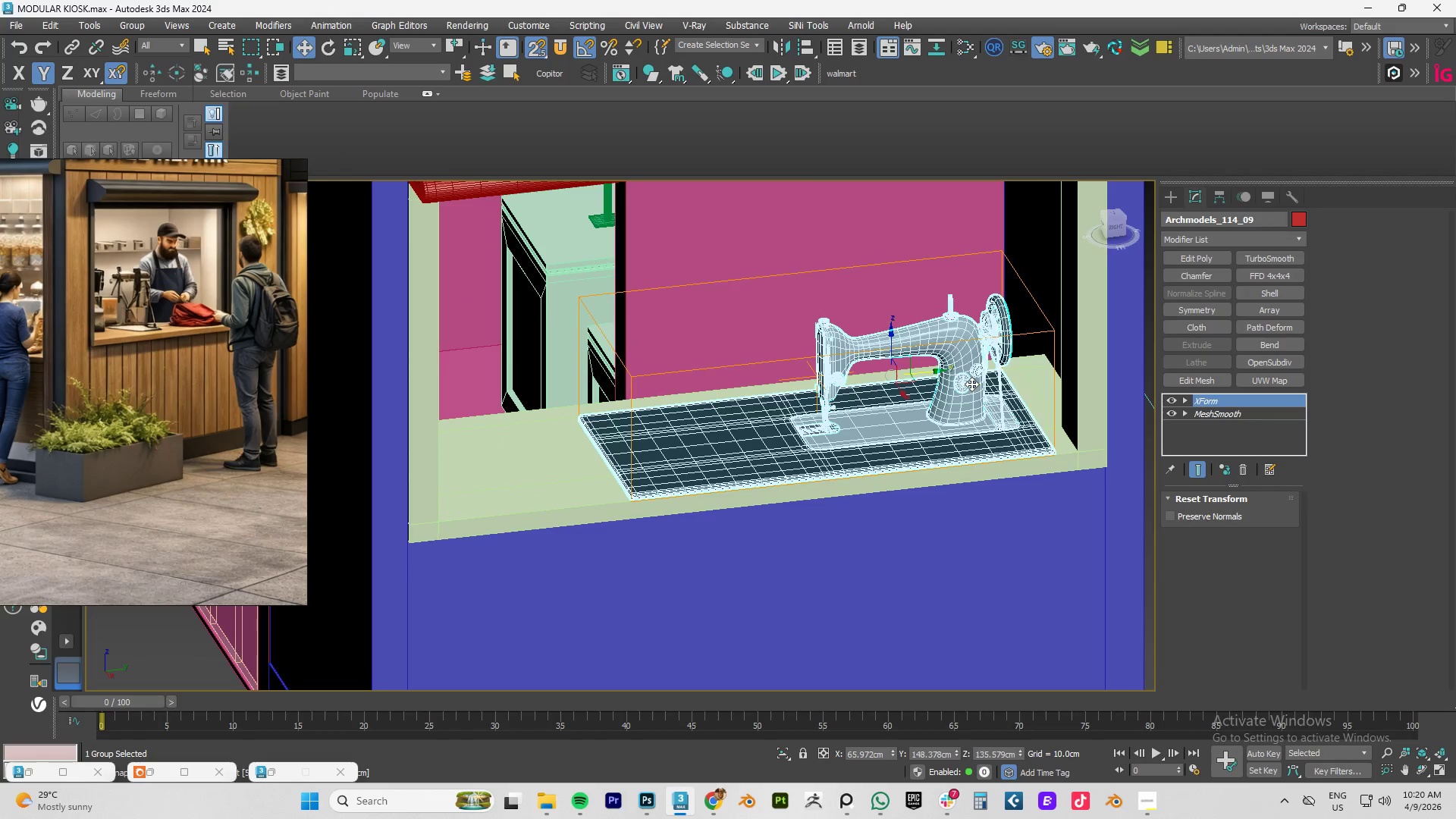 
left_click([1250, 414])
 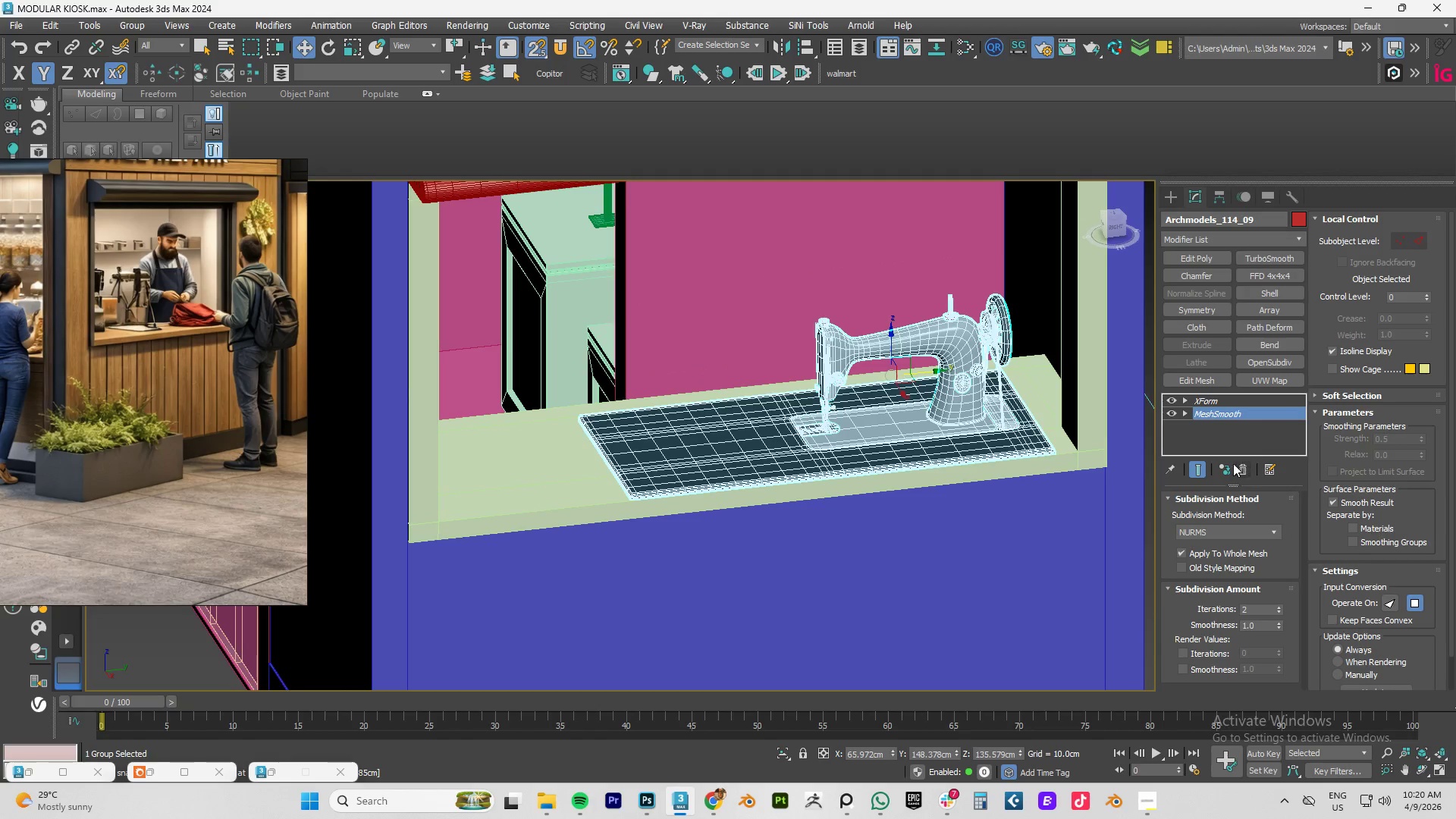 
left_click([1223, 469])
 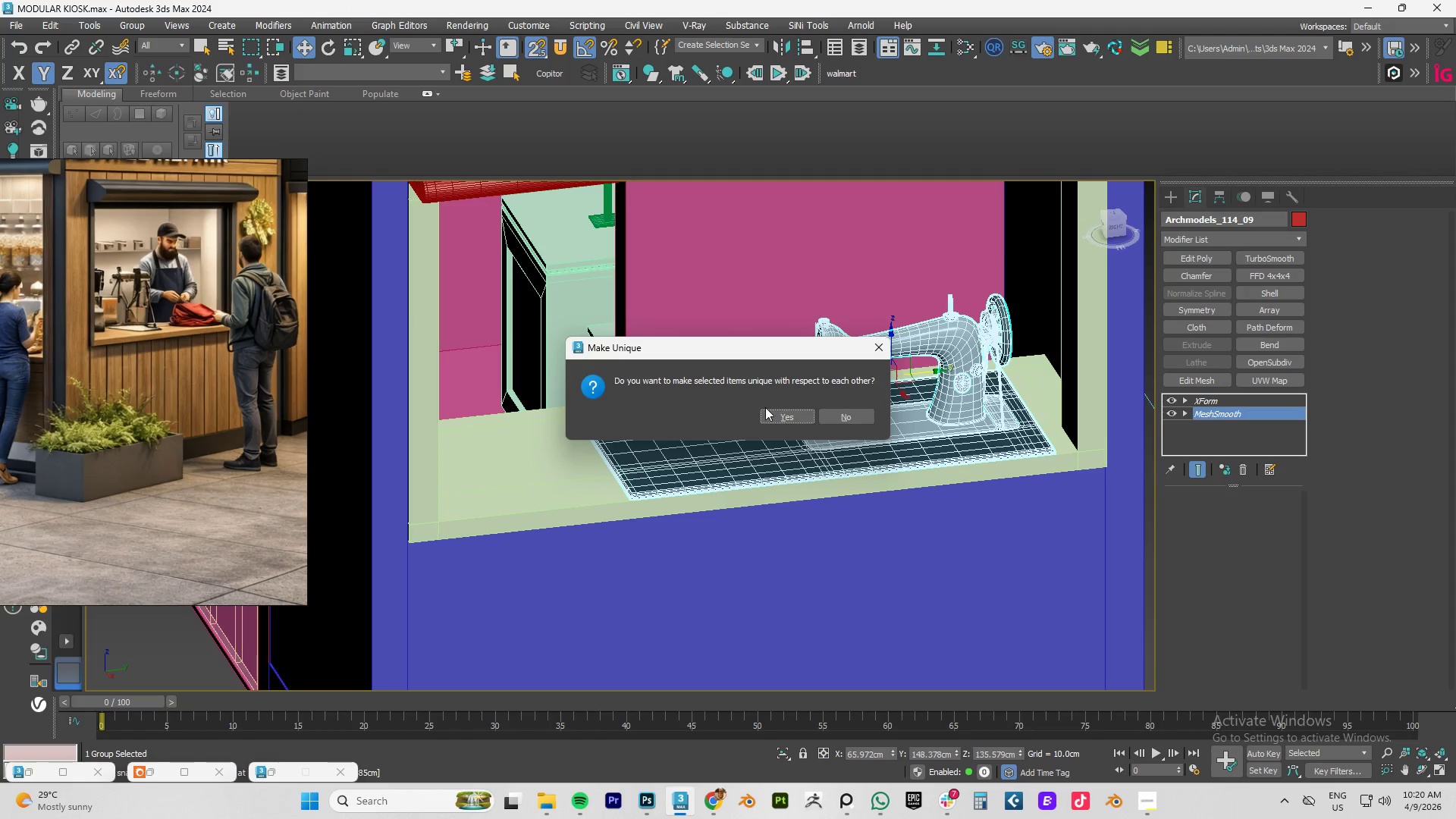 
left_click([777, 416])
 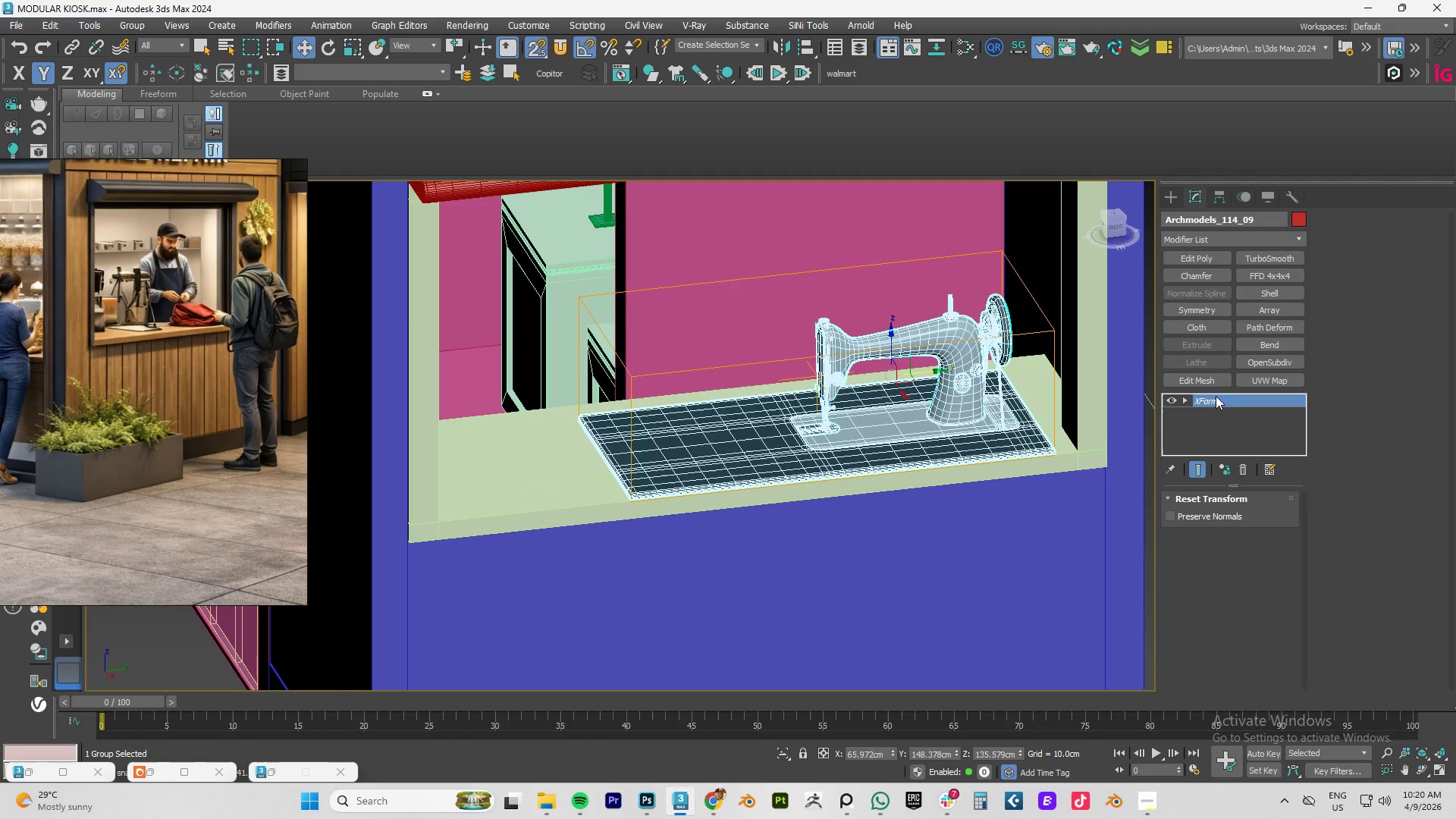 
left_click([1194, 403])
 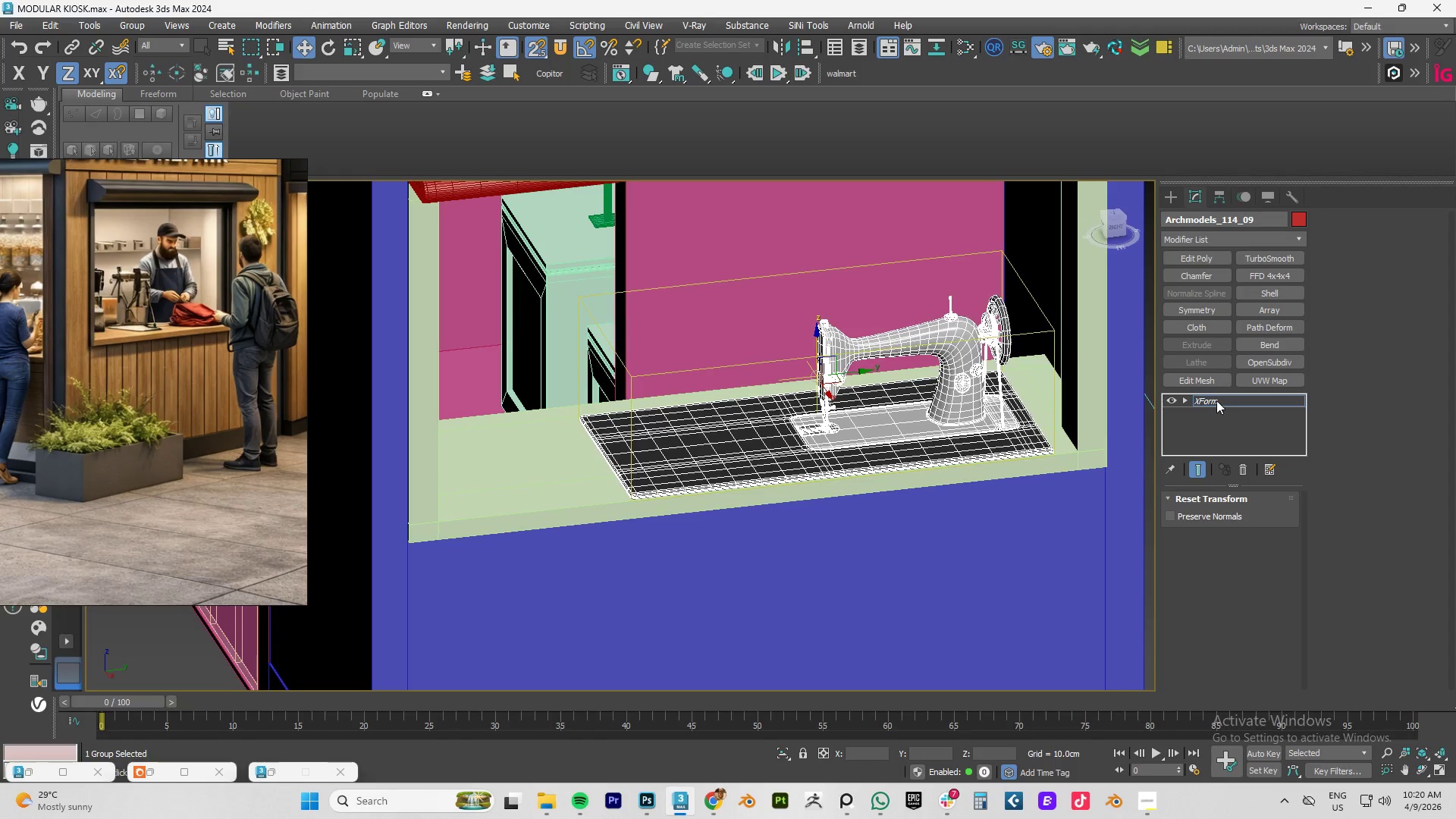 
left_click([1216, 400])
 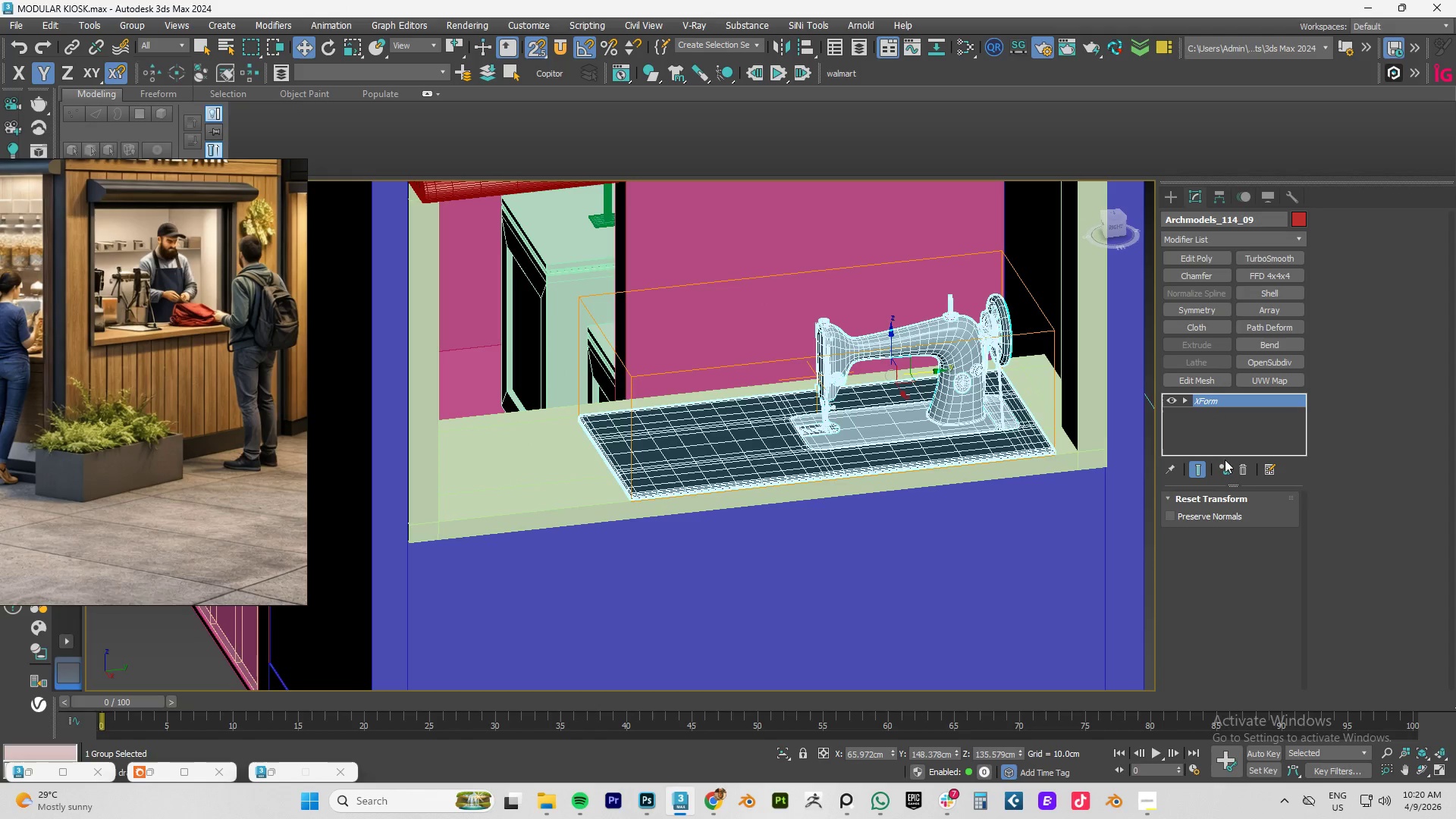 
left_click([1224, 460])
 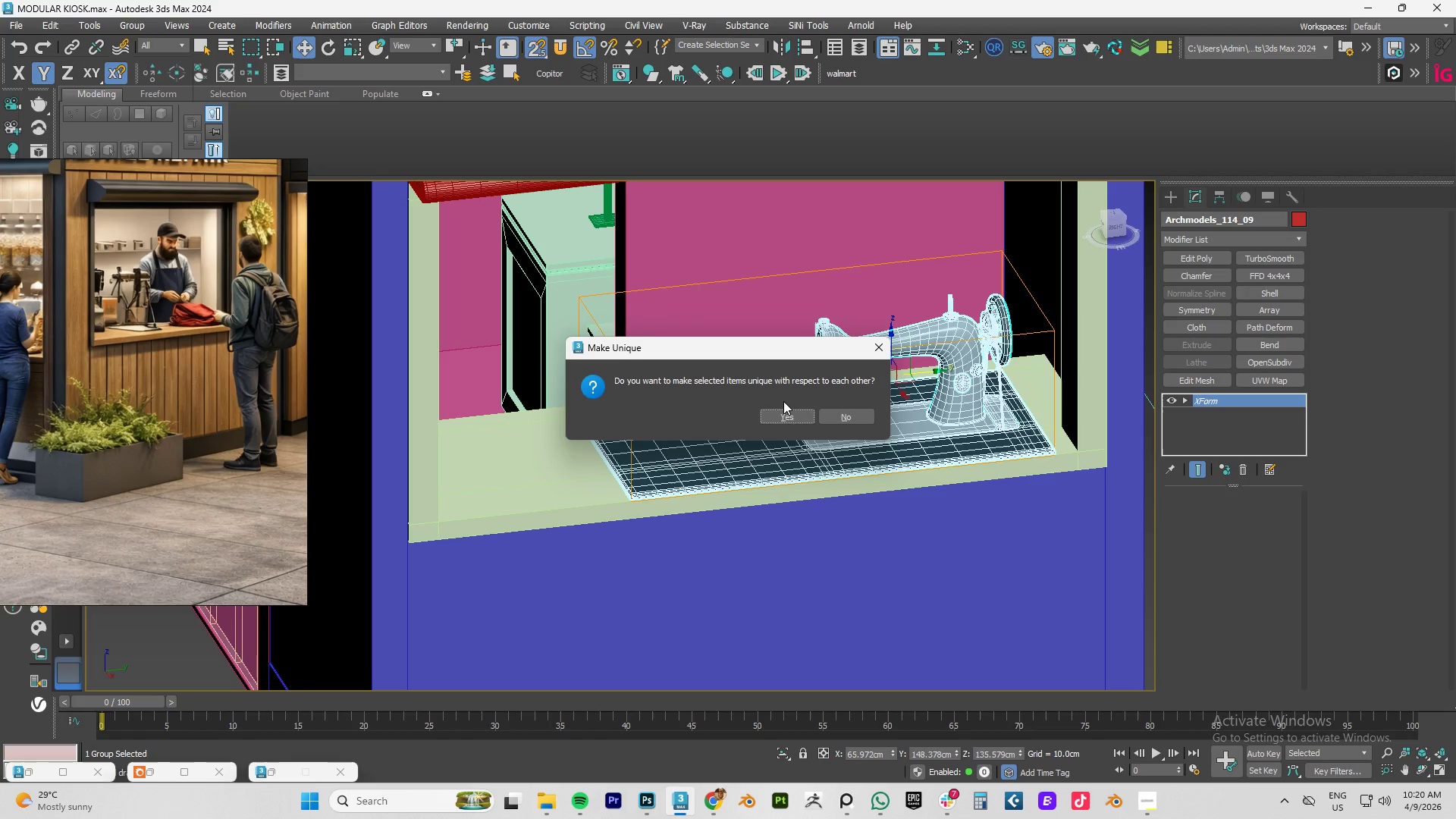 
left_click([785, 411])
 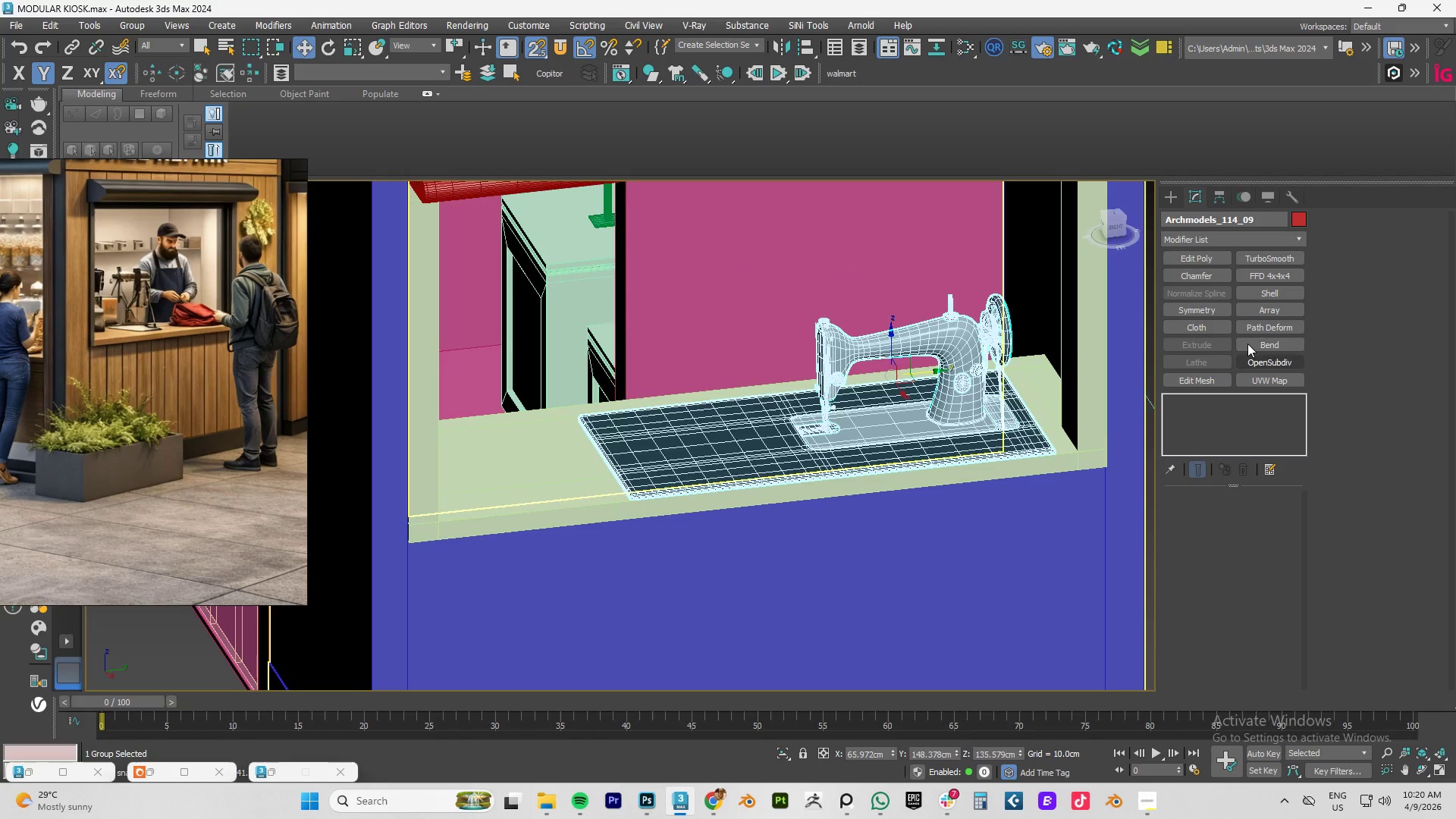 
left_click([1213, 252])
 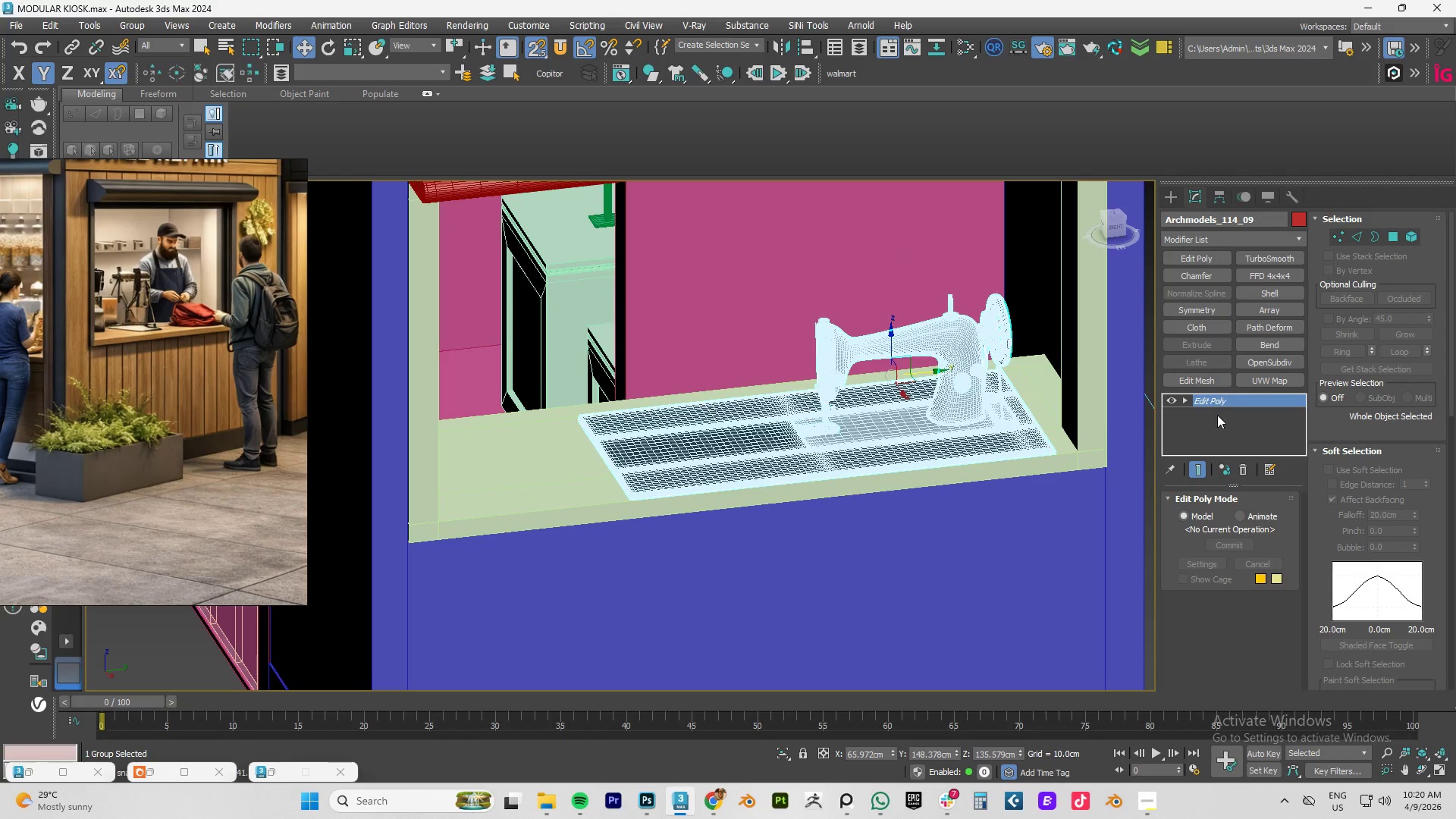 
scroll: coordinate [934, 350], scroll_direction: up, amount: 3.0
 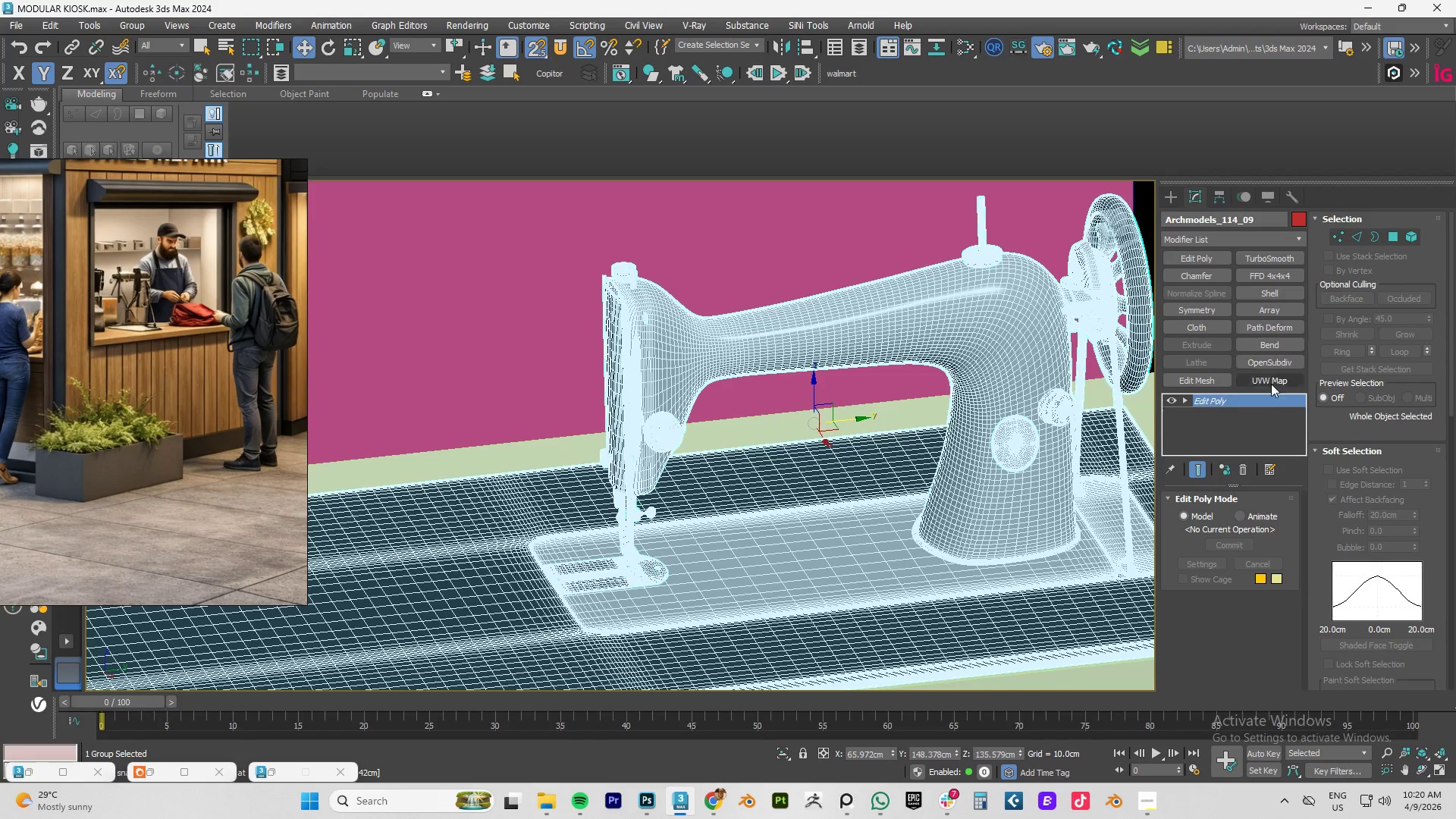 
right_click([1216, 401])
 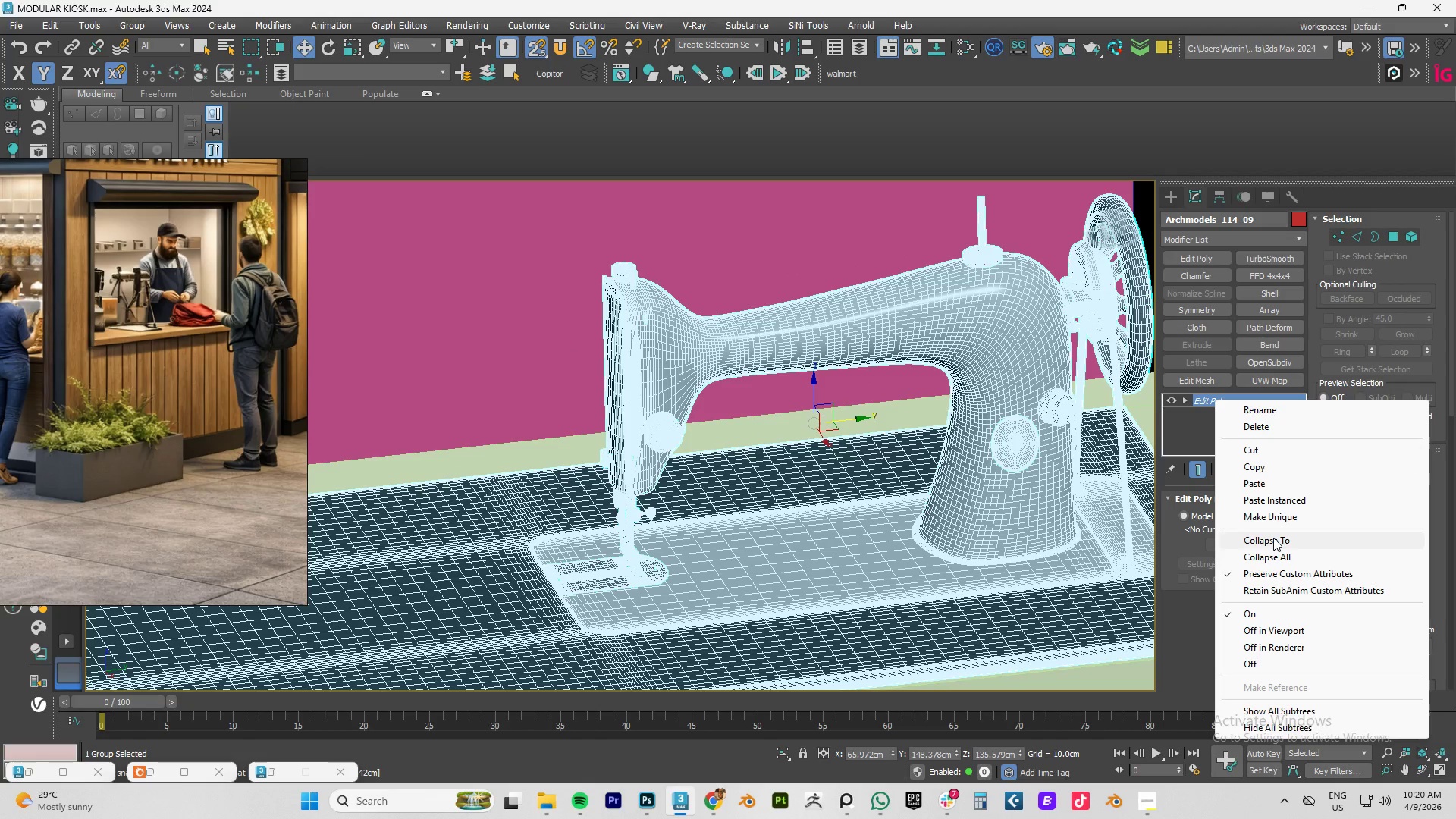 
left_click([1273, 538])
 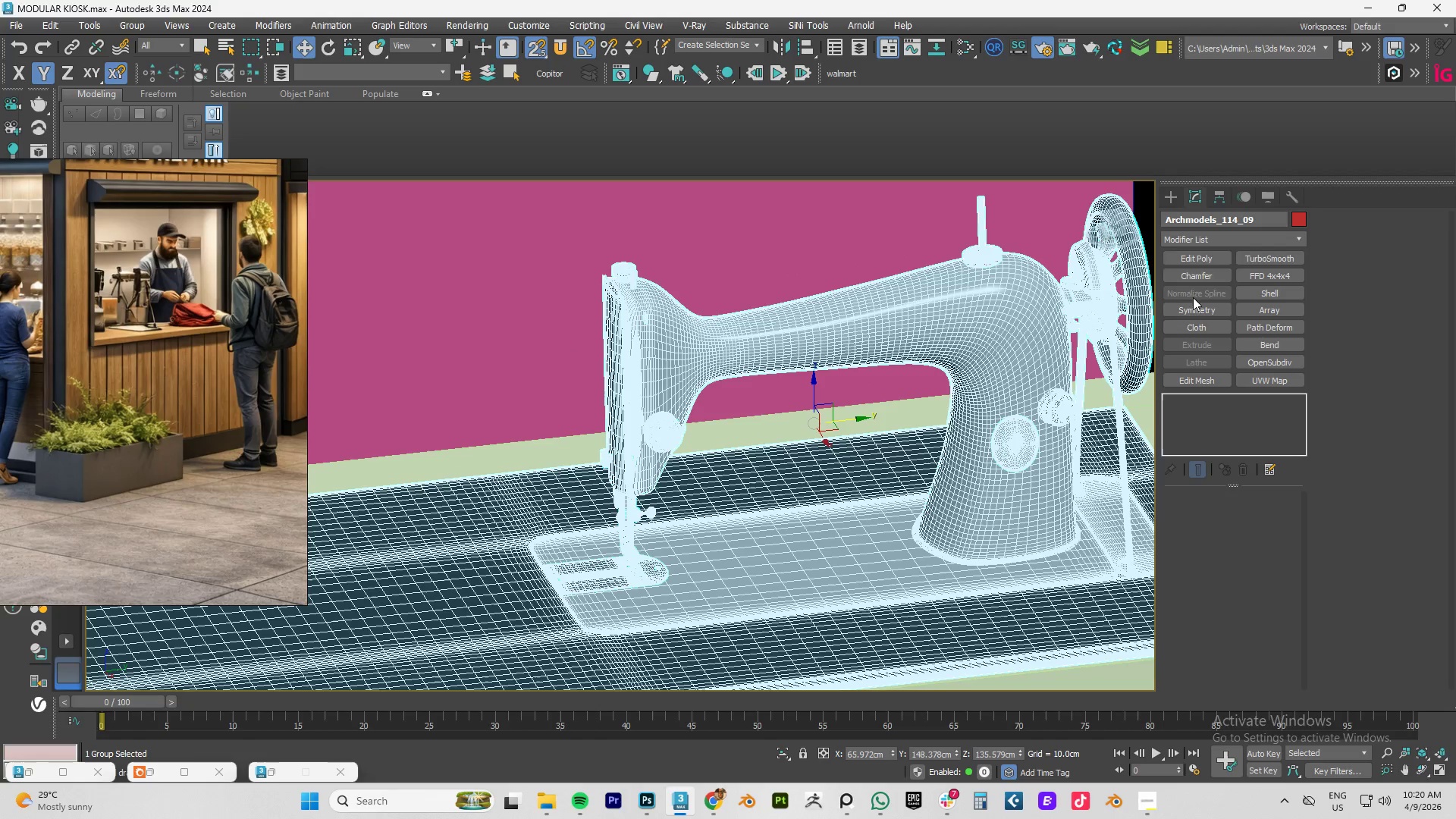 
left_click([1201, 251])
 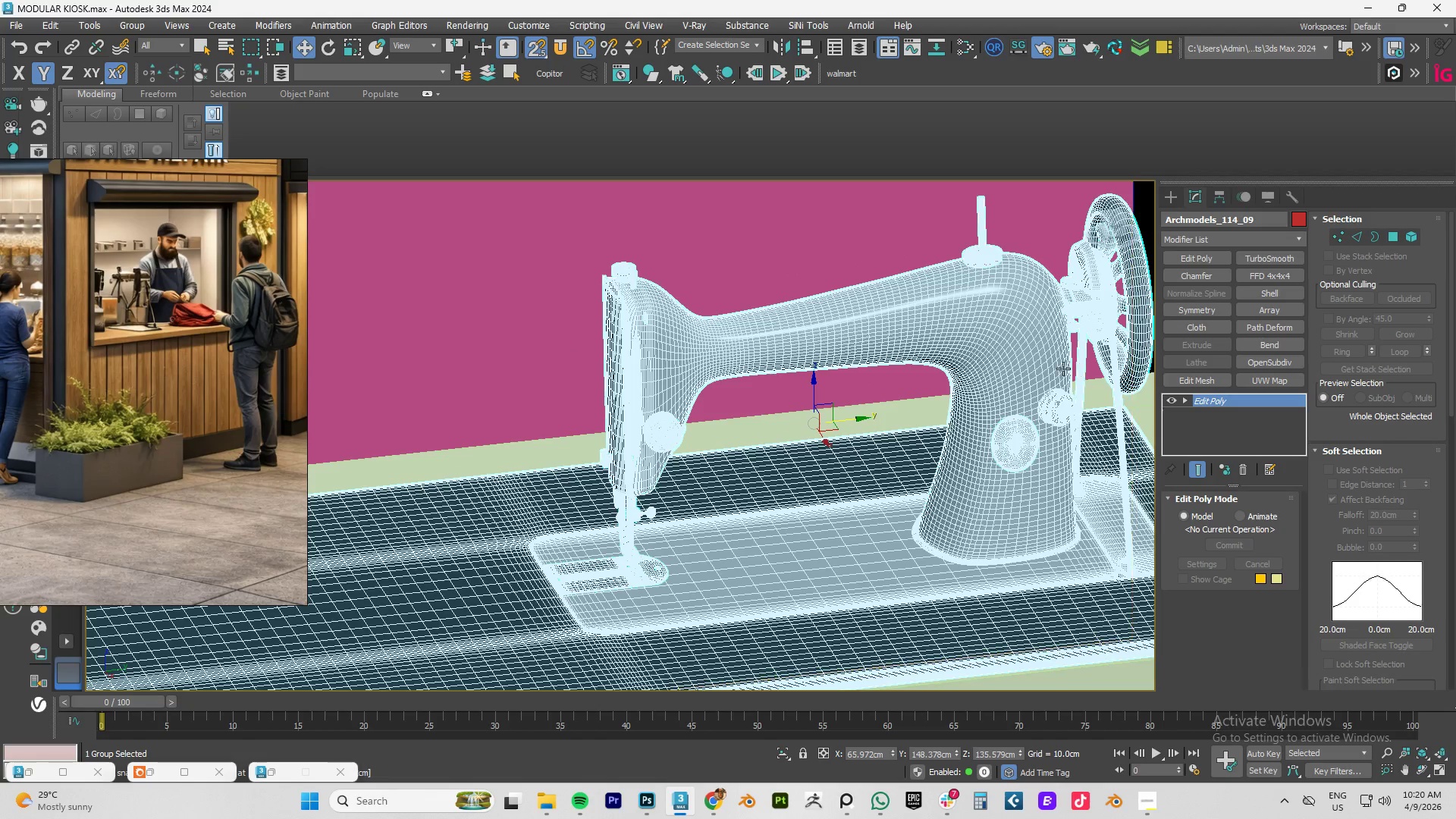 
key(F4)
 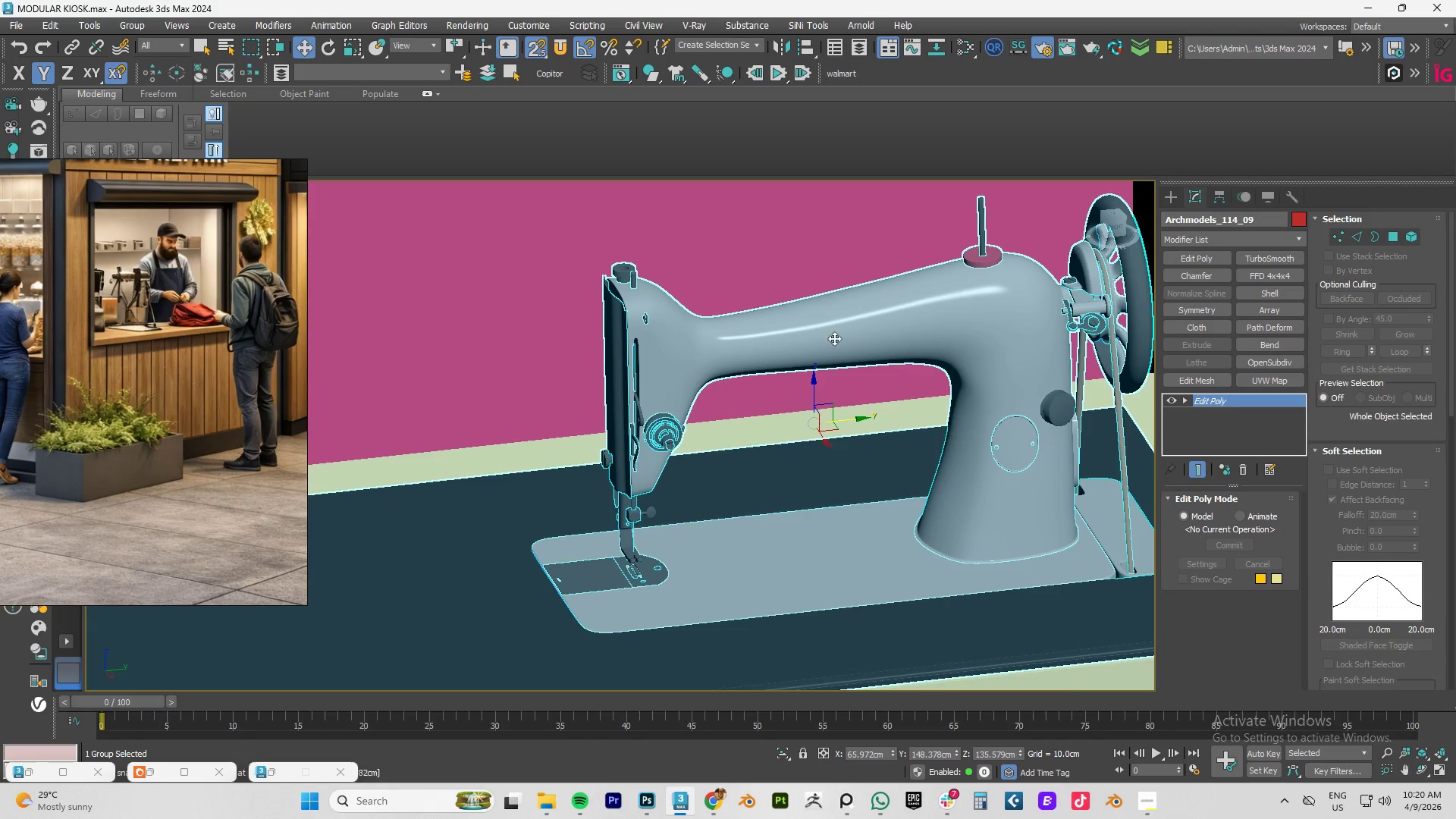 
left_click([832, 337])
 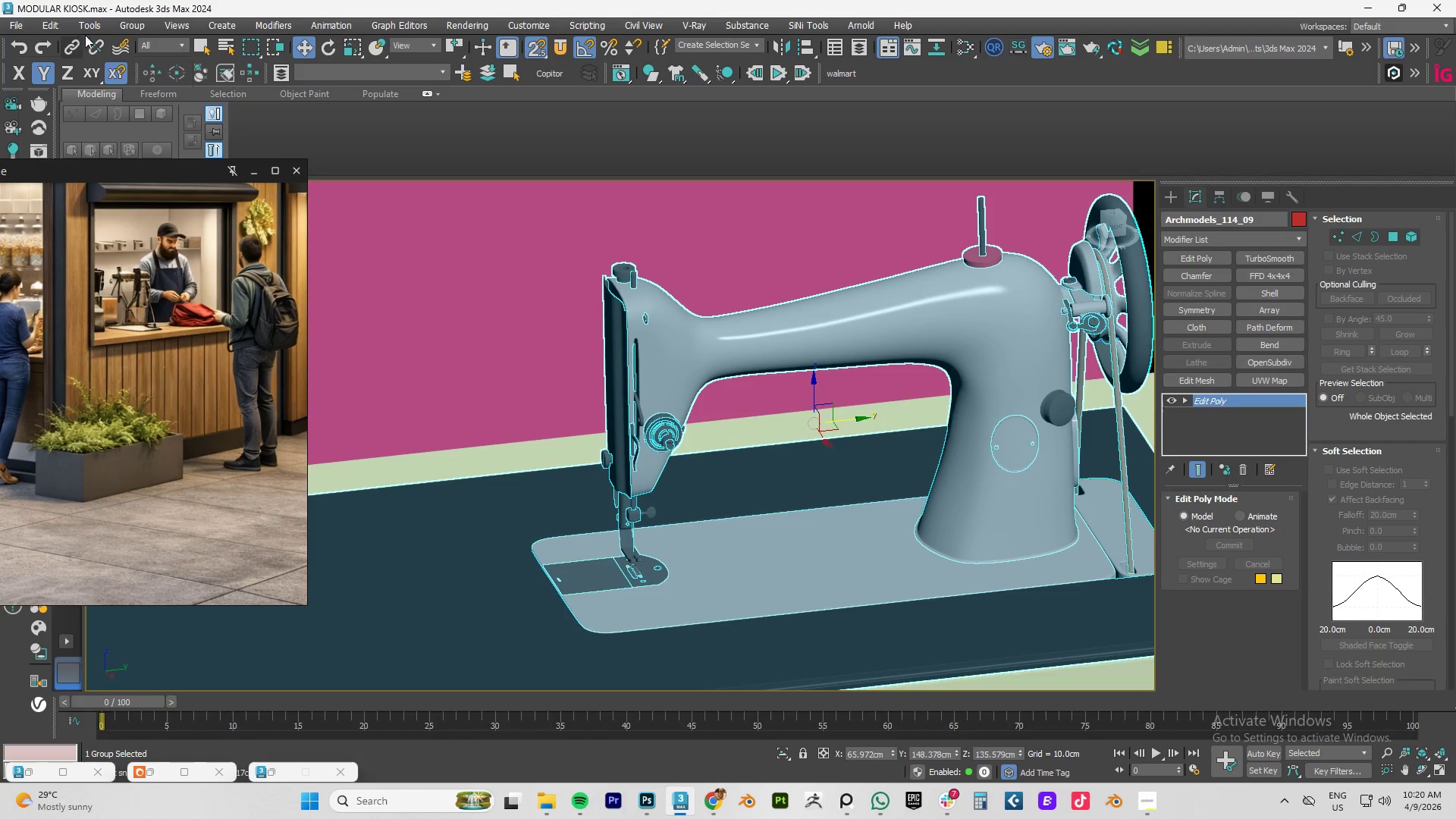 
left_click([131, 29])
 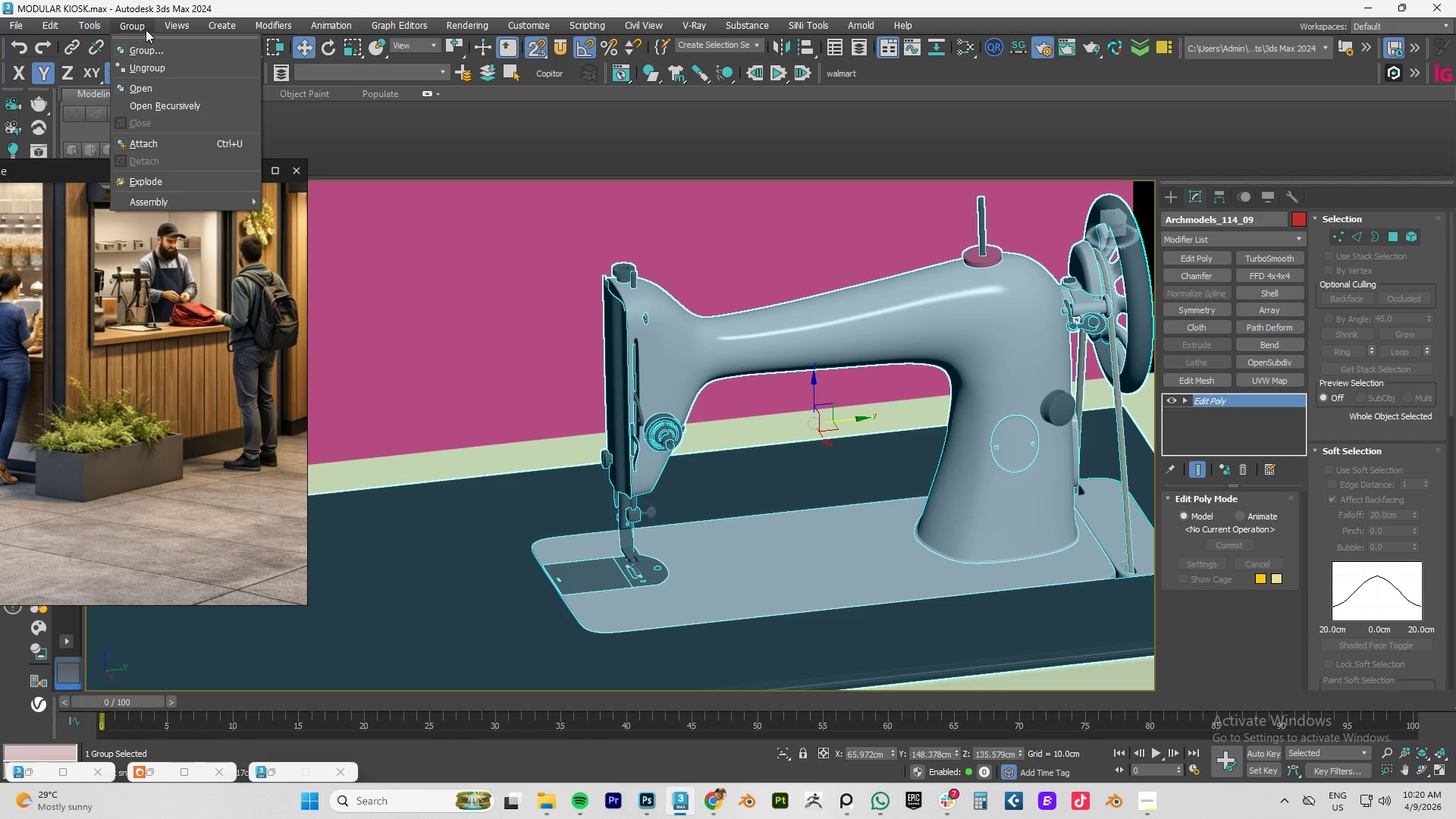 
left_click([409, 130])
 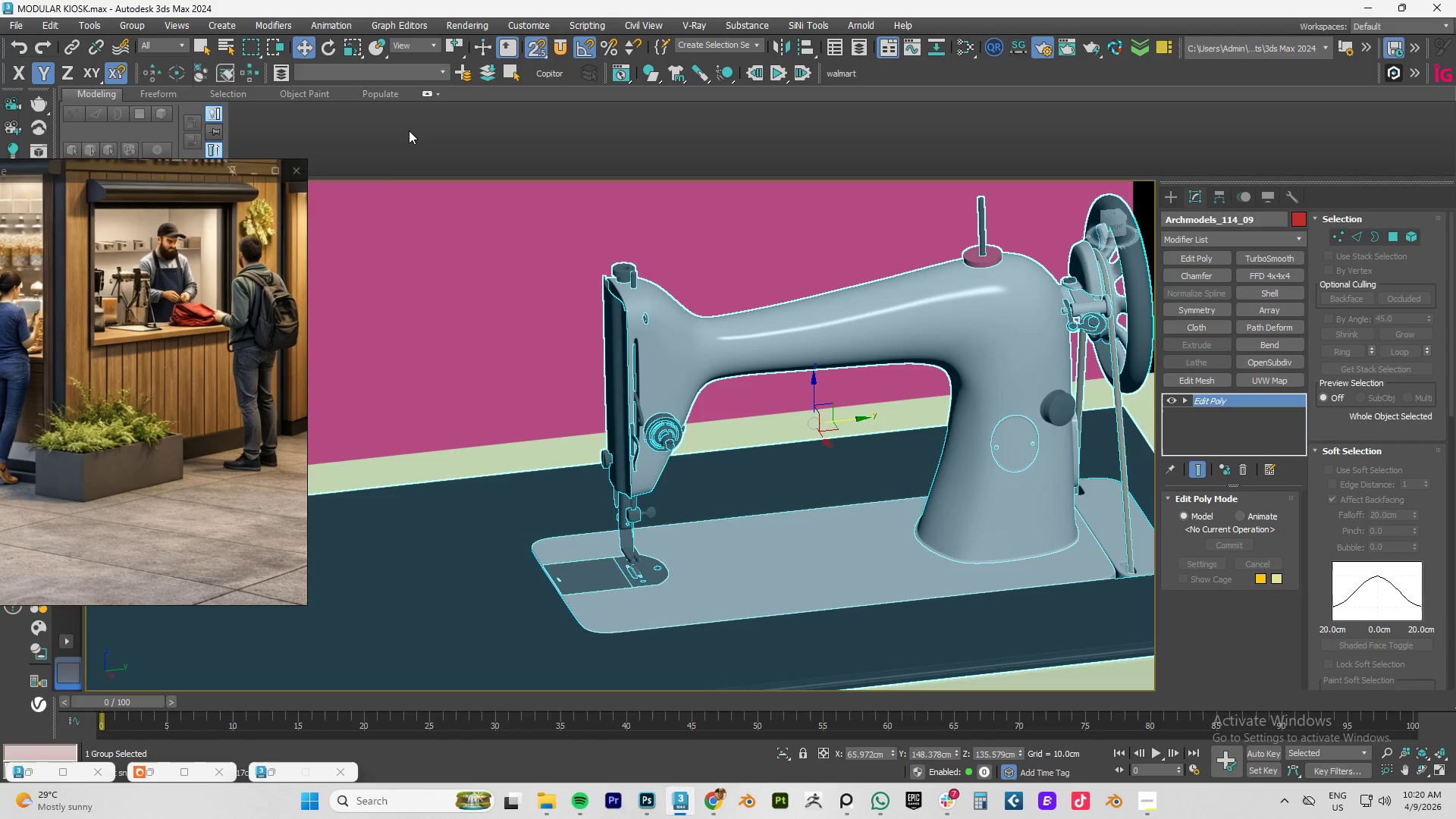 
key(Control+Z)
 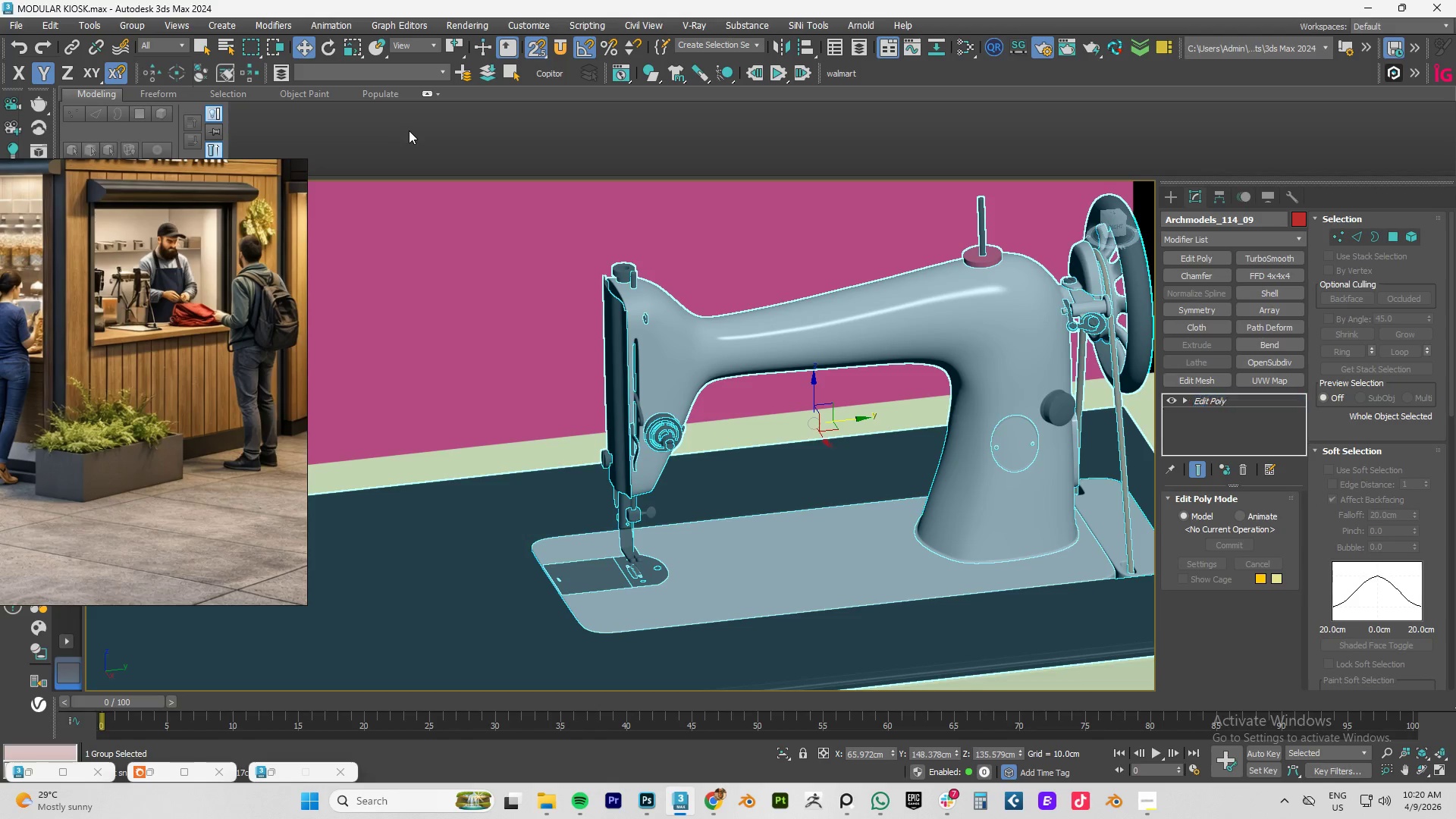 
key(Control+Z)
 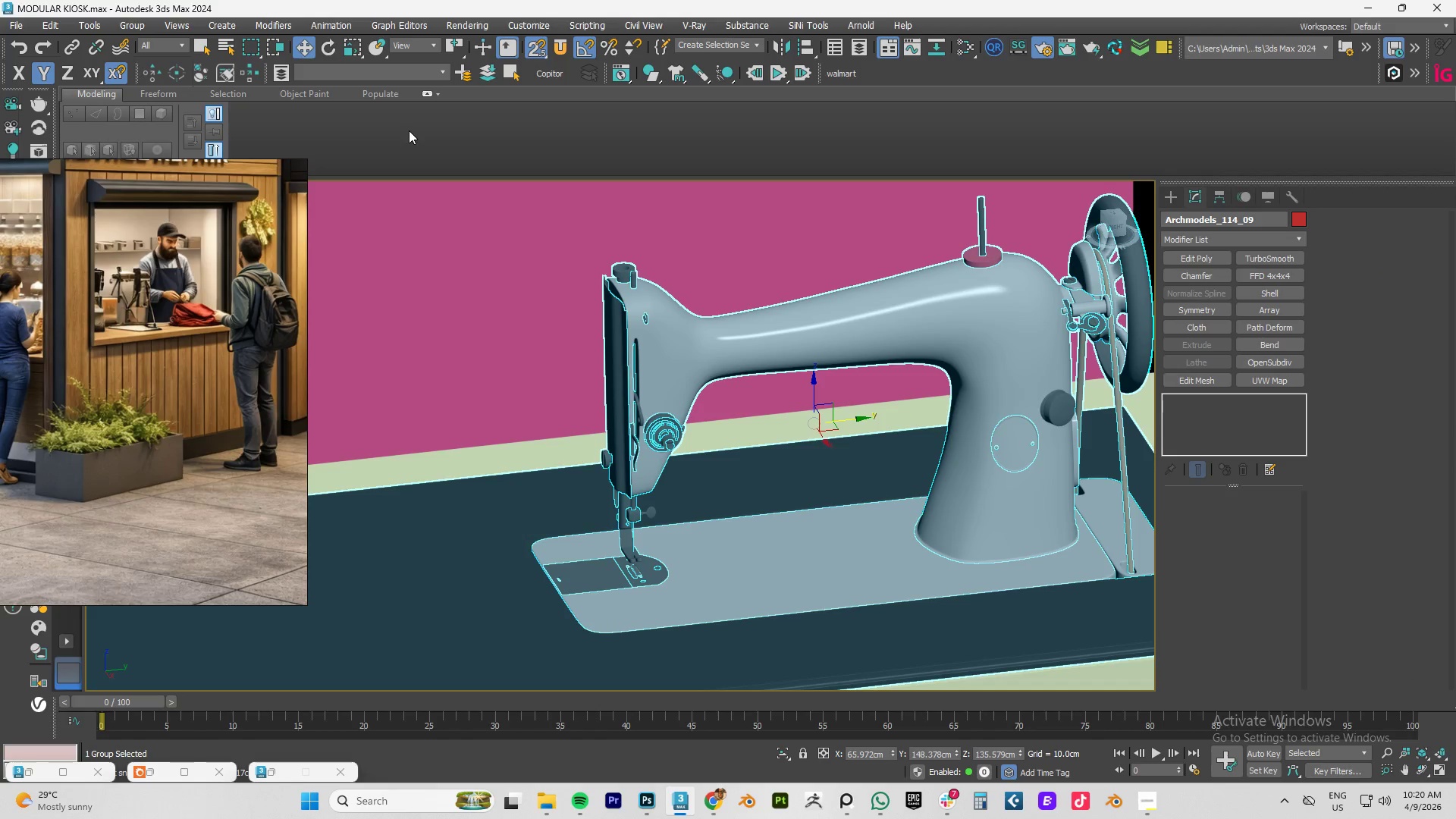 
key(Control+Z)
 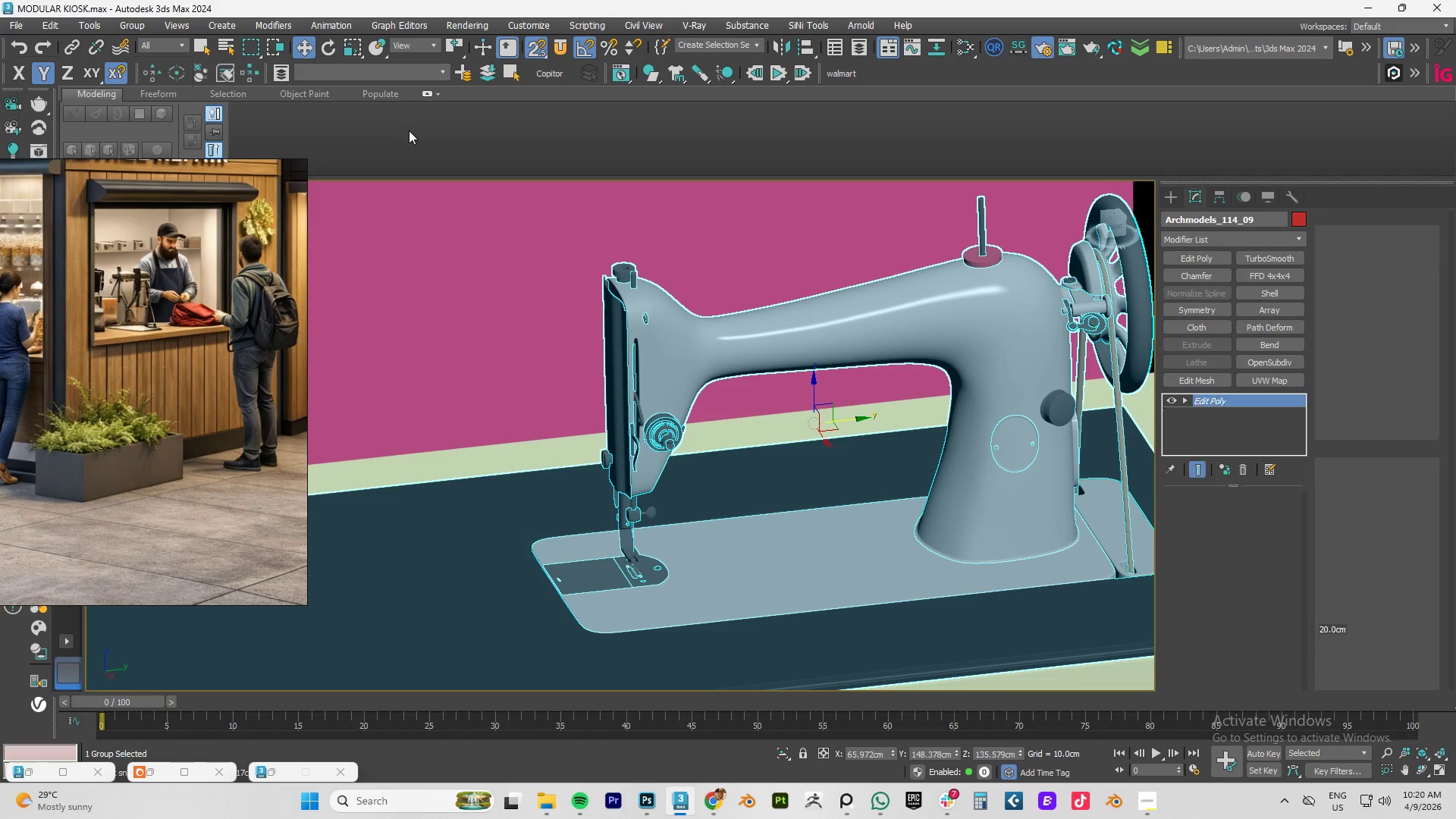 
key(Control+Z)
 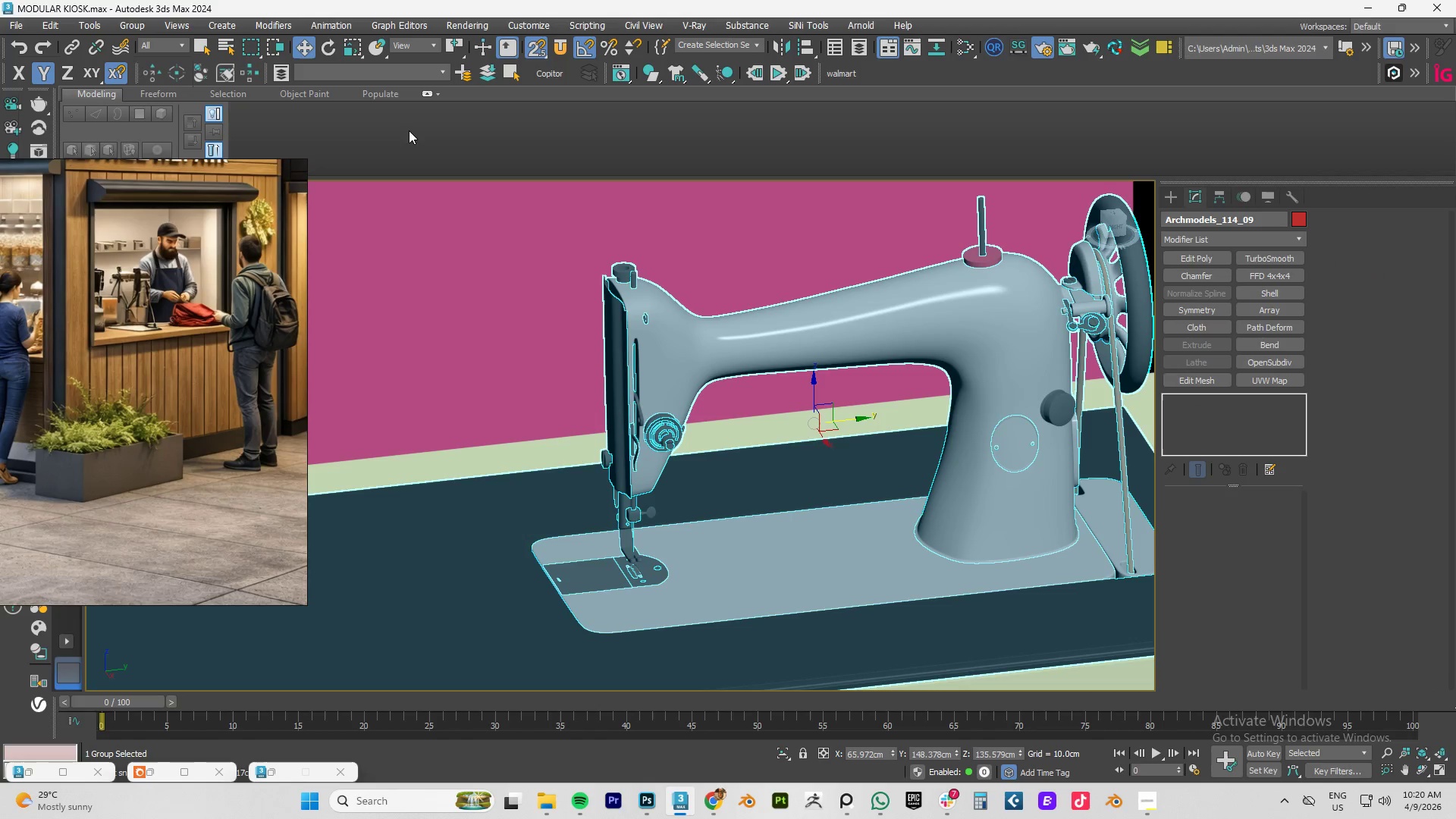 
key(Control+Z)
 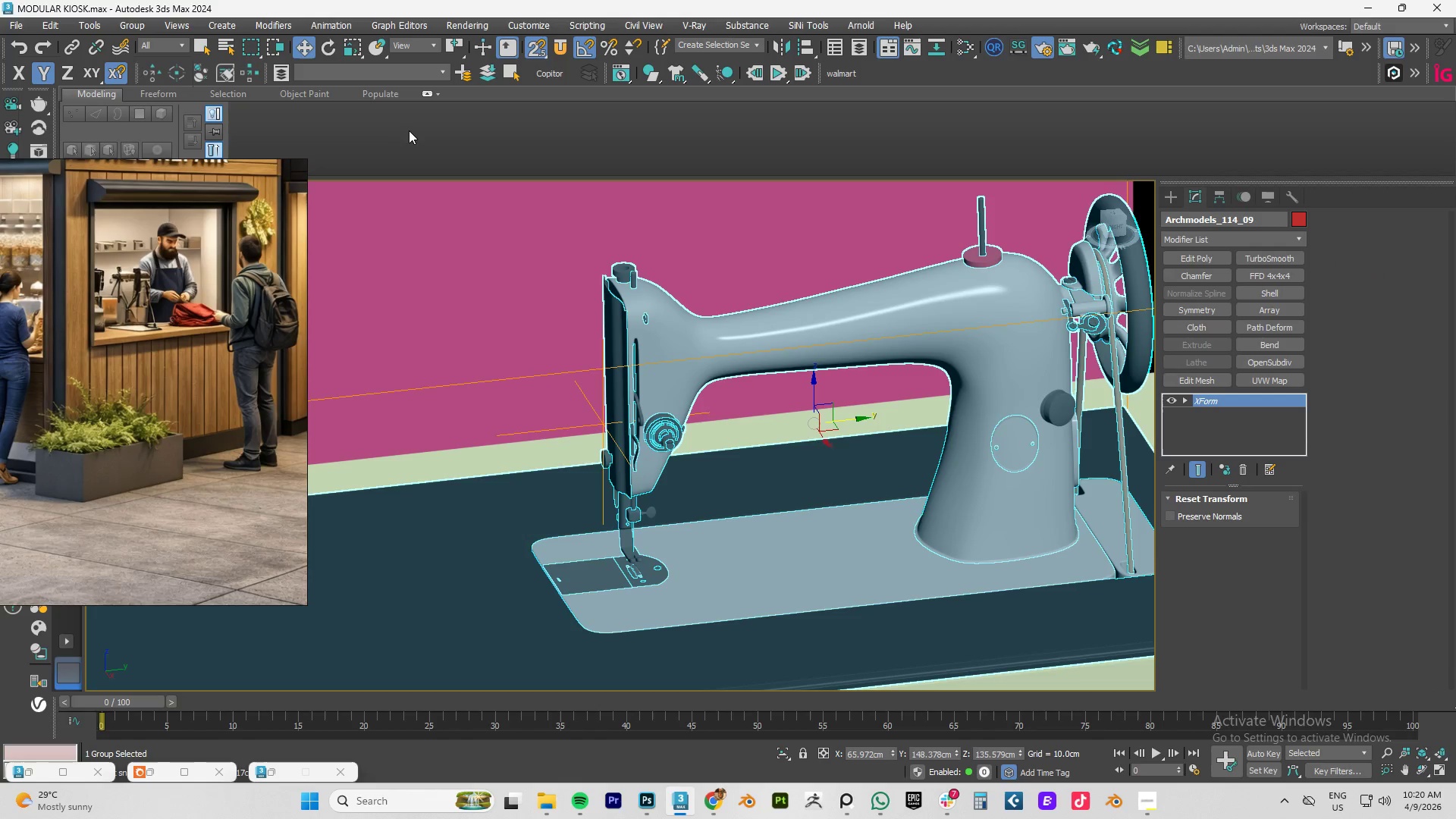 
key(Control+Z)
 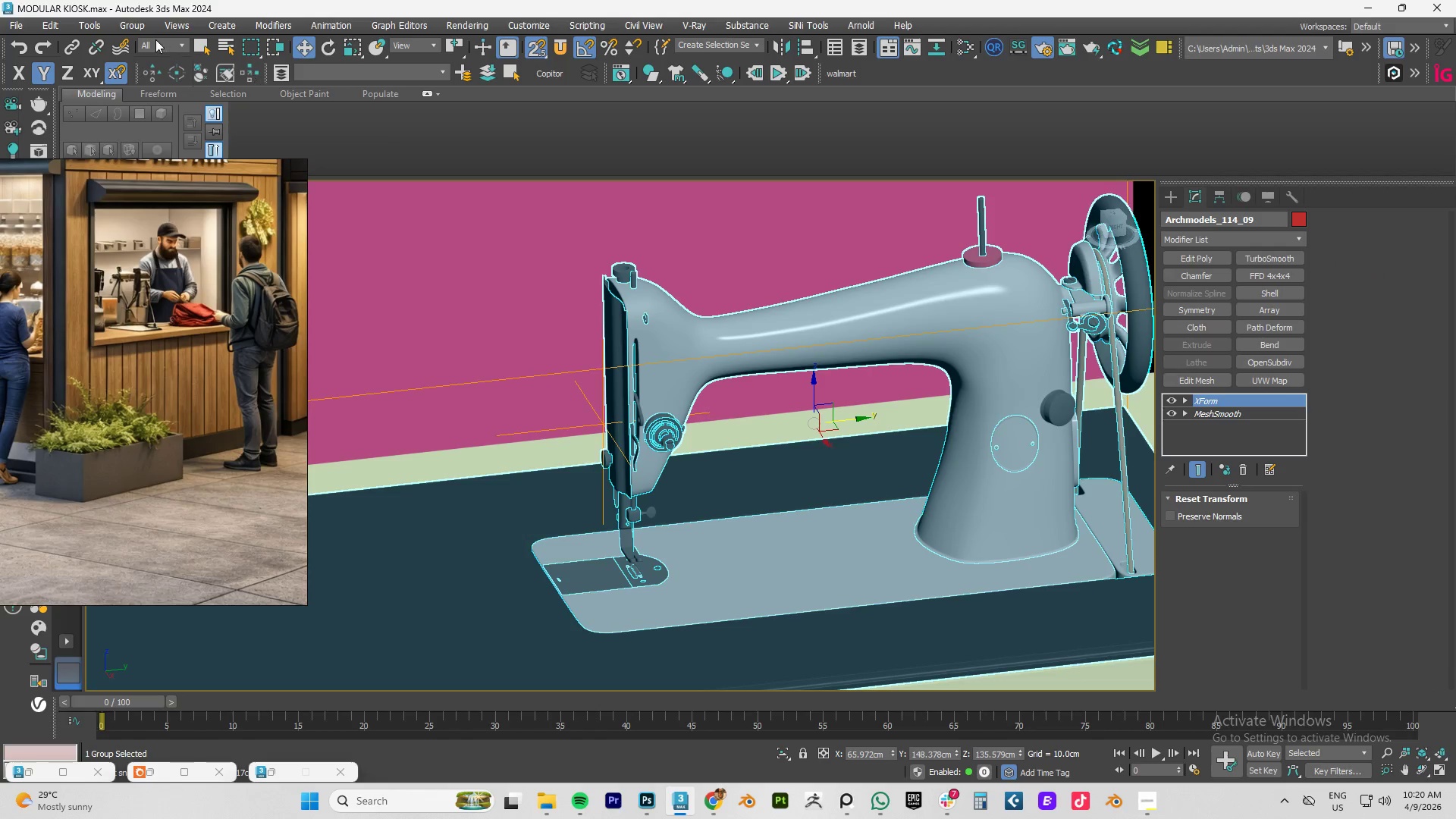 
left_click([143, 24])
 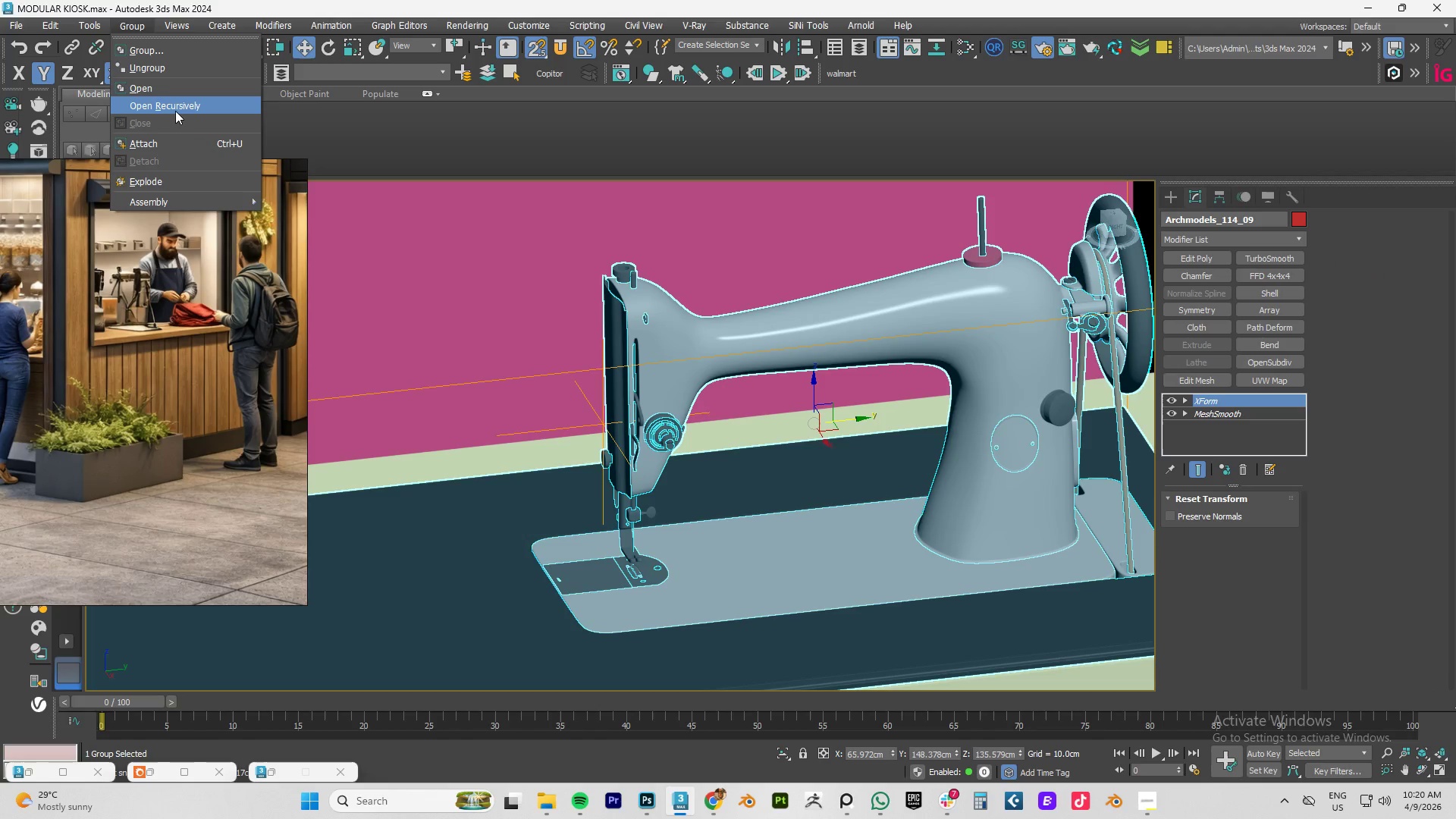 
left_click([173, 108])
 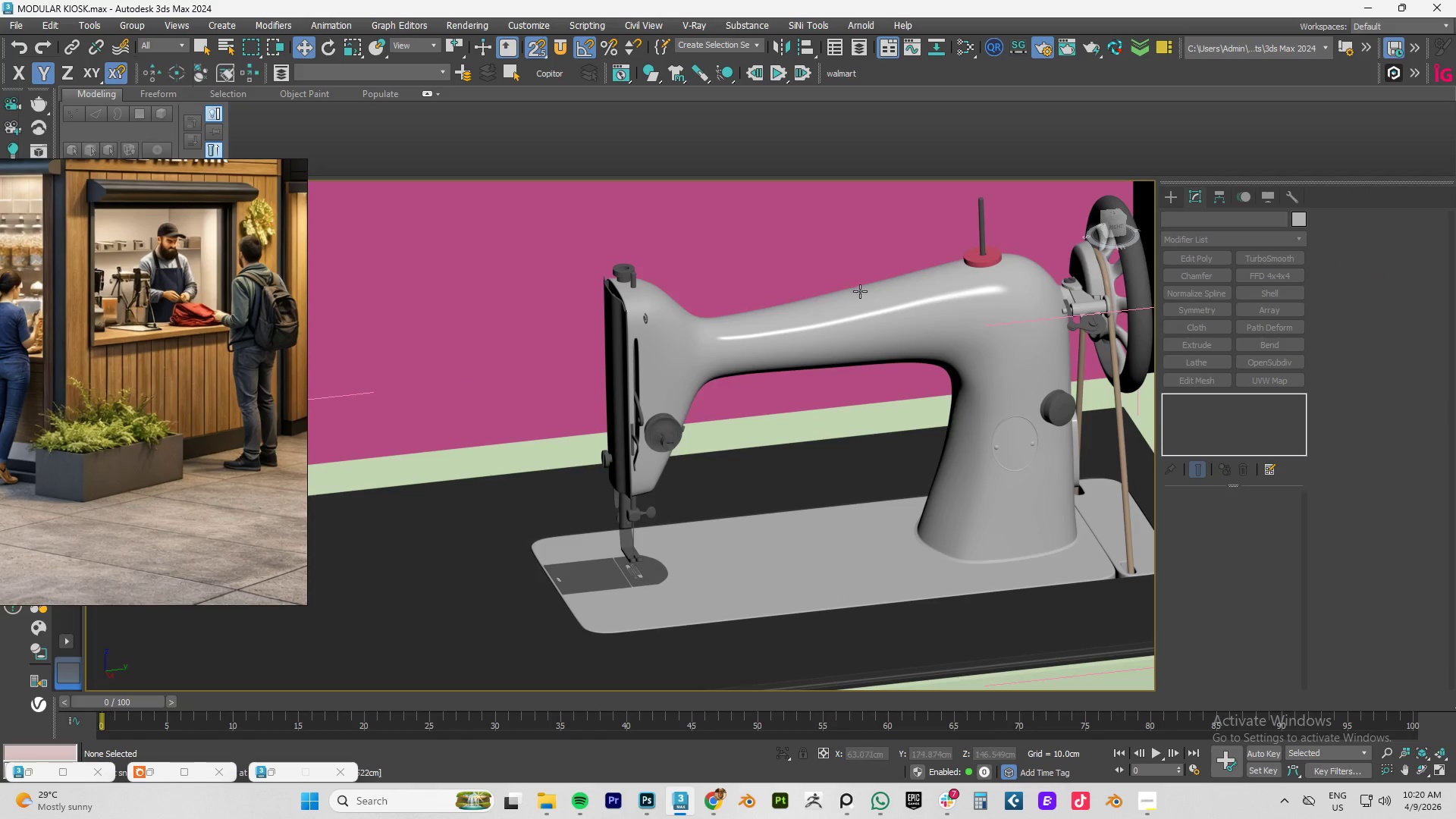 
left_click([925, 319])
 